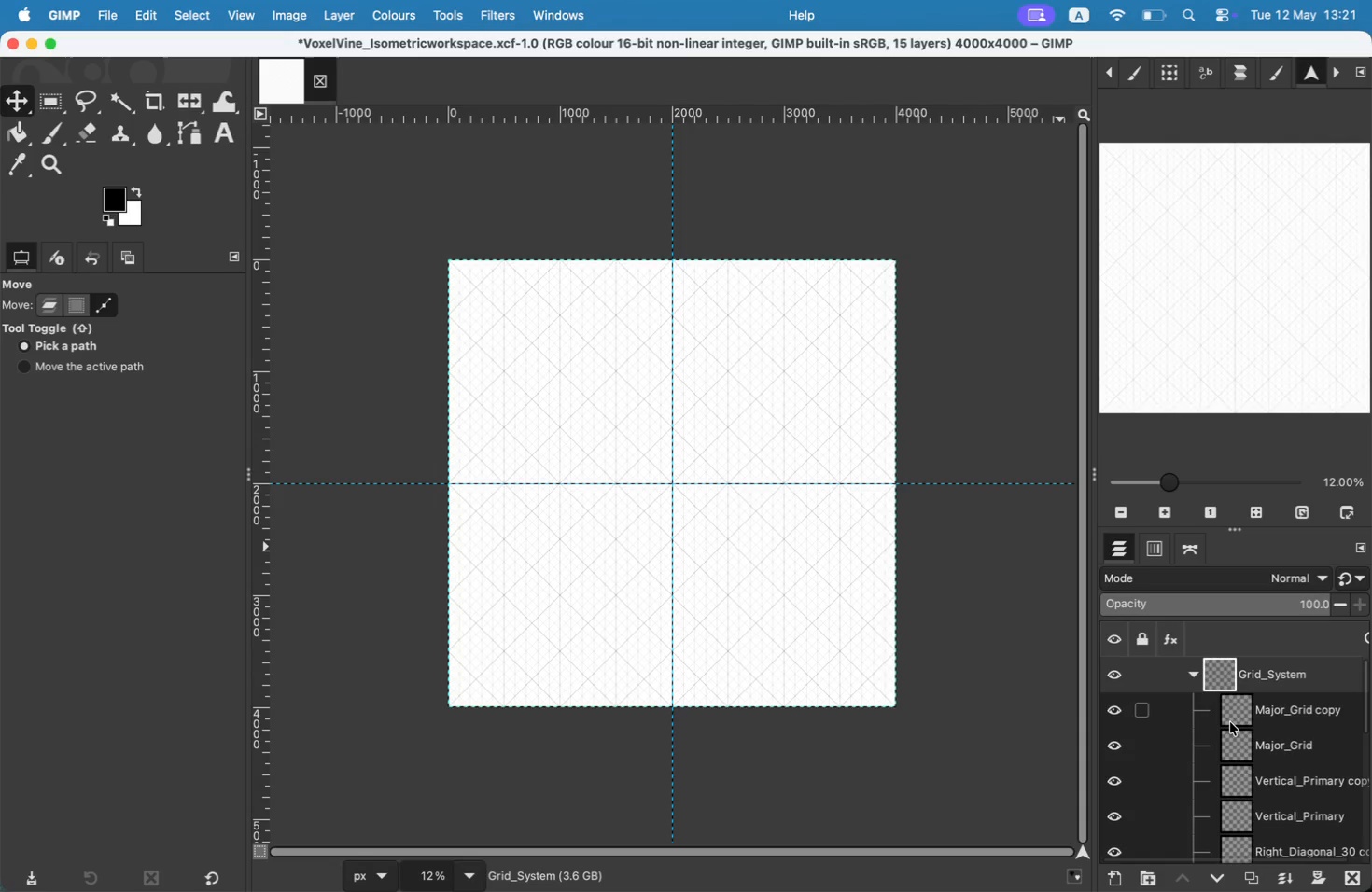 
key(Meta+CommandLeft)
 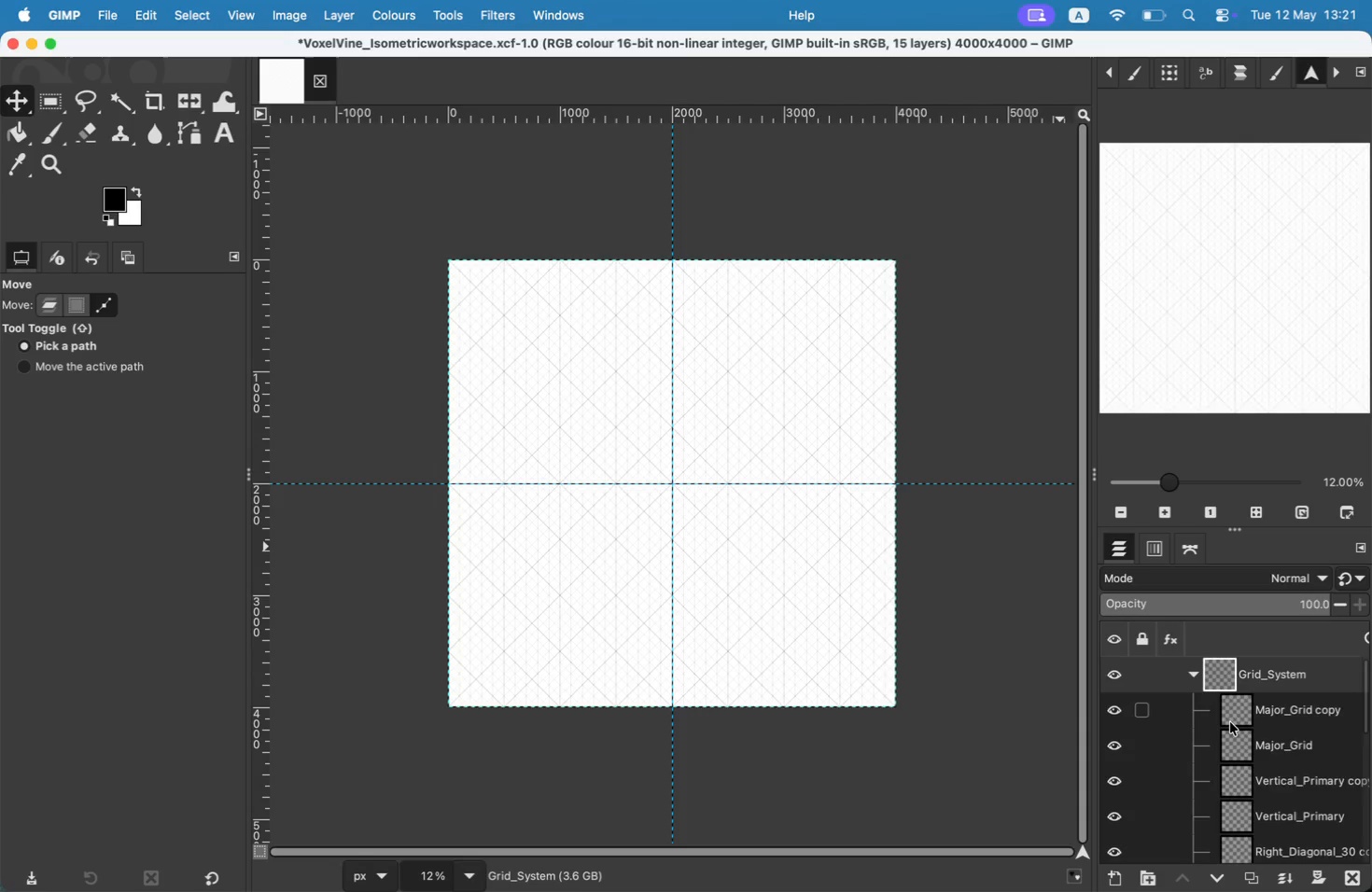 
key(Meta+Z)
 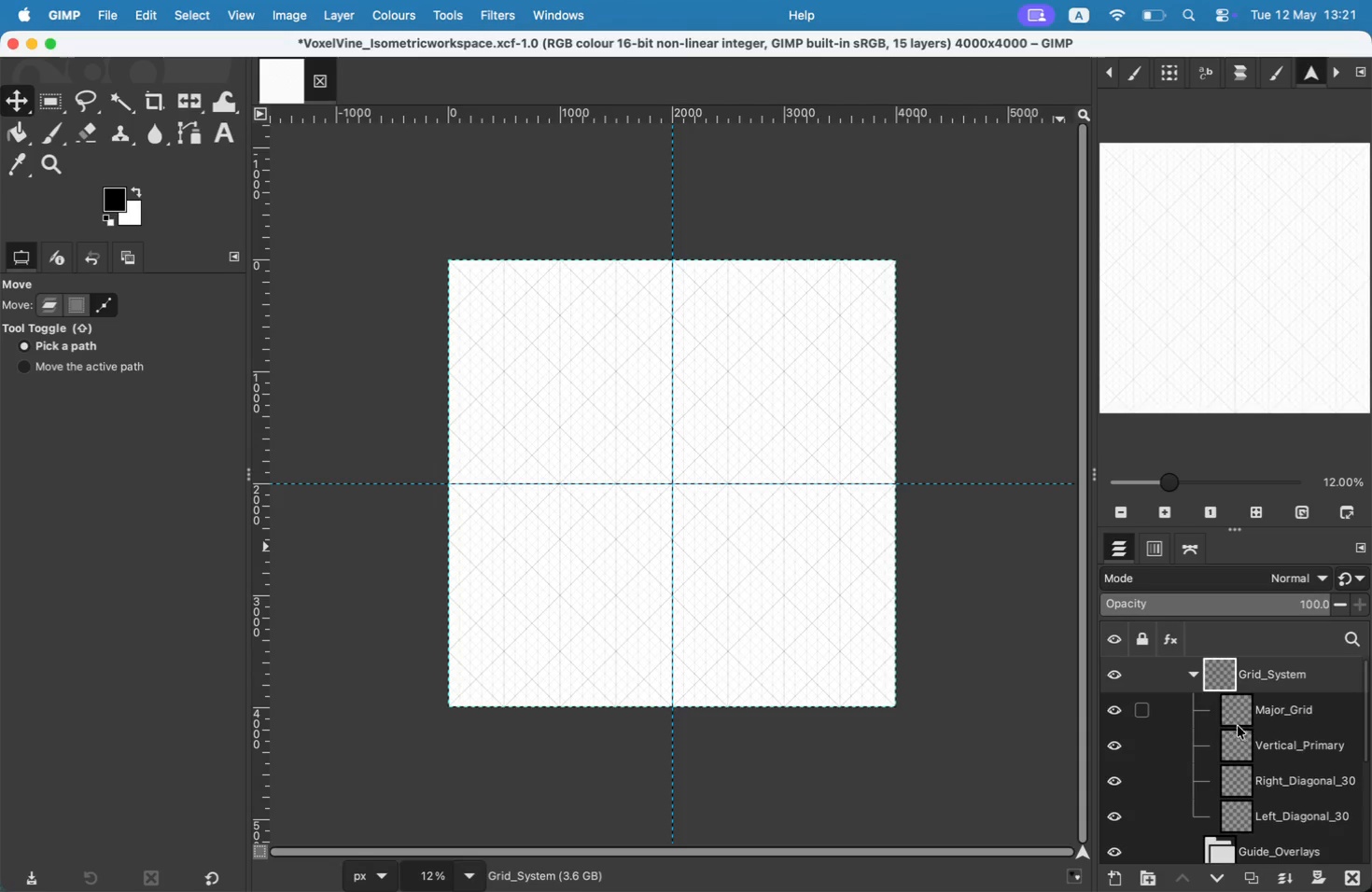 
left_click([1265, 718])
 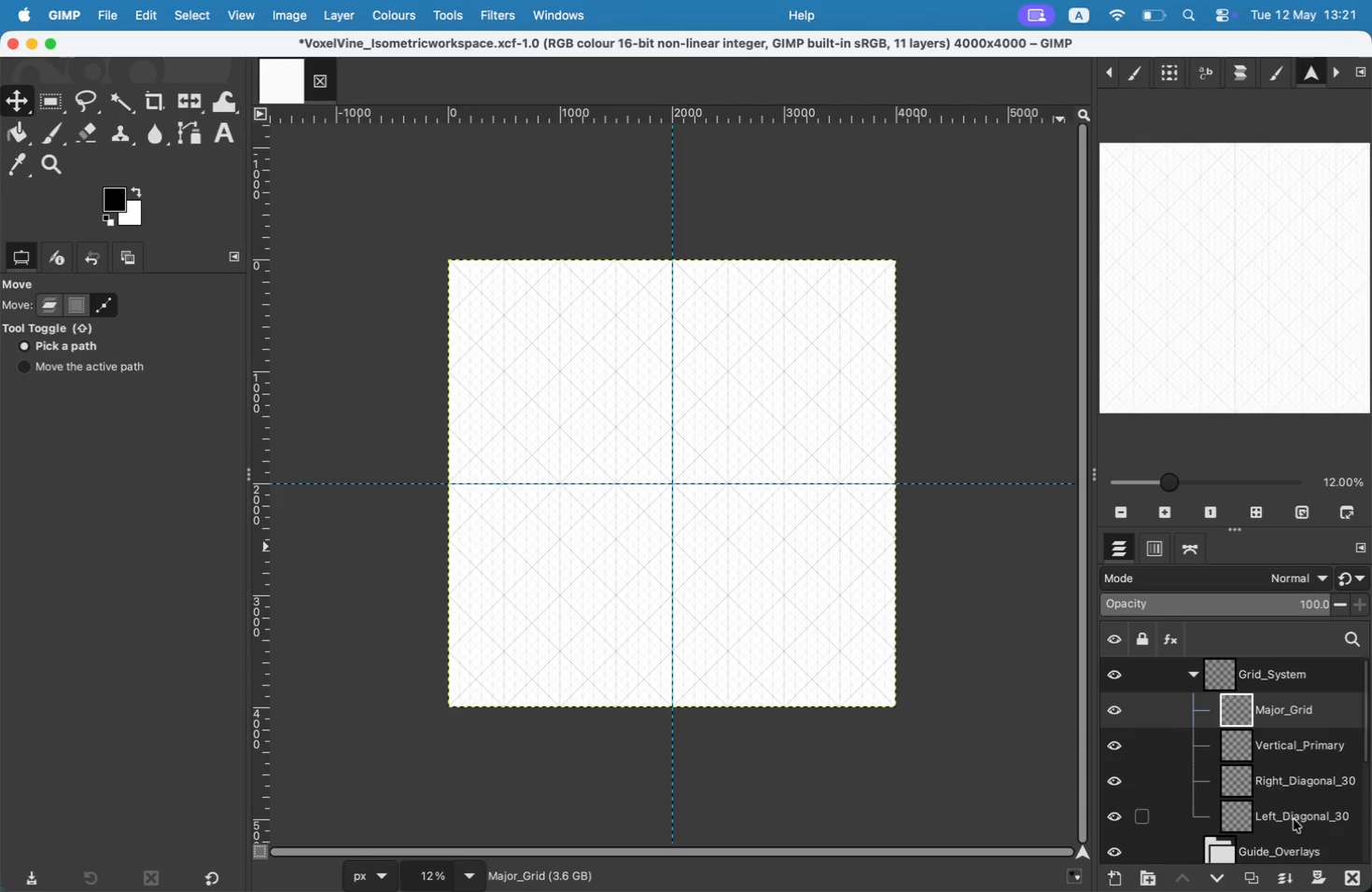 
hold_key(key=ShiftLeft, duration=0.54)
left_click([1296, 825])
 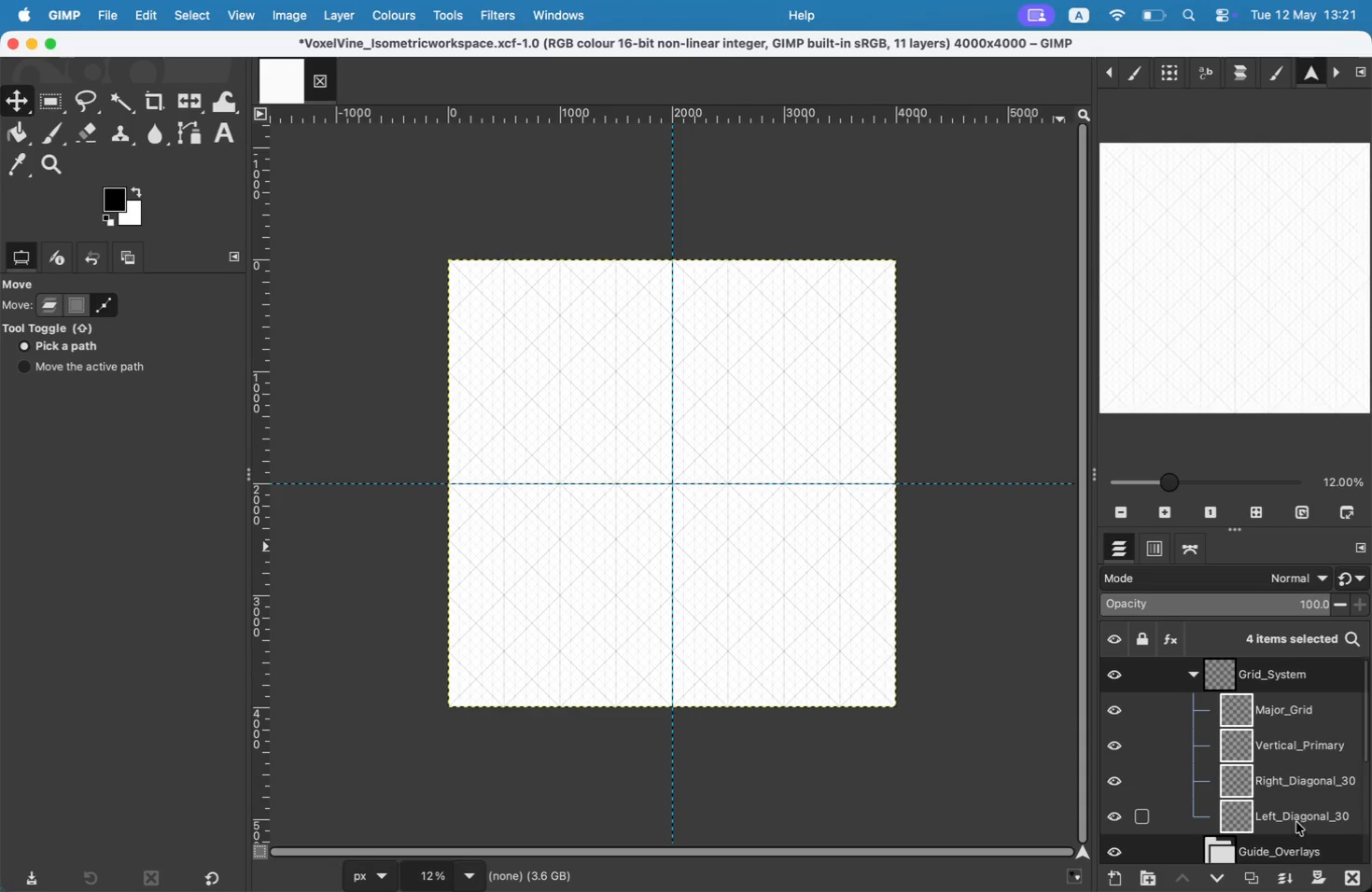 
right_click([1292, 814])
 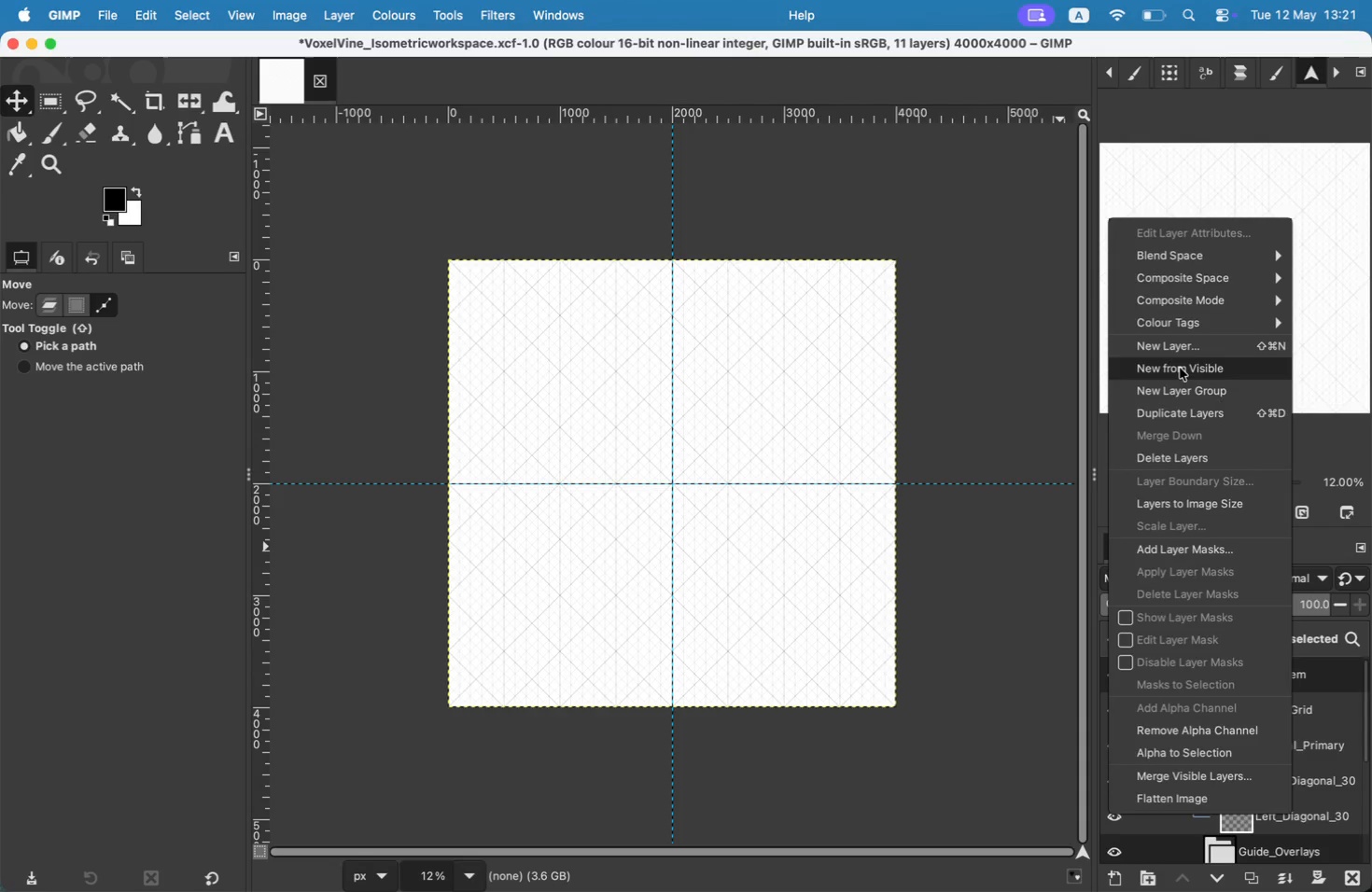 
left_click([1183, 413])
 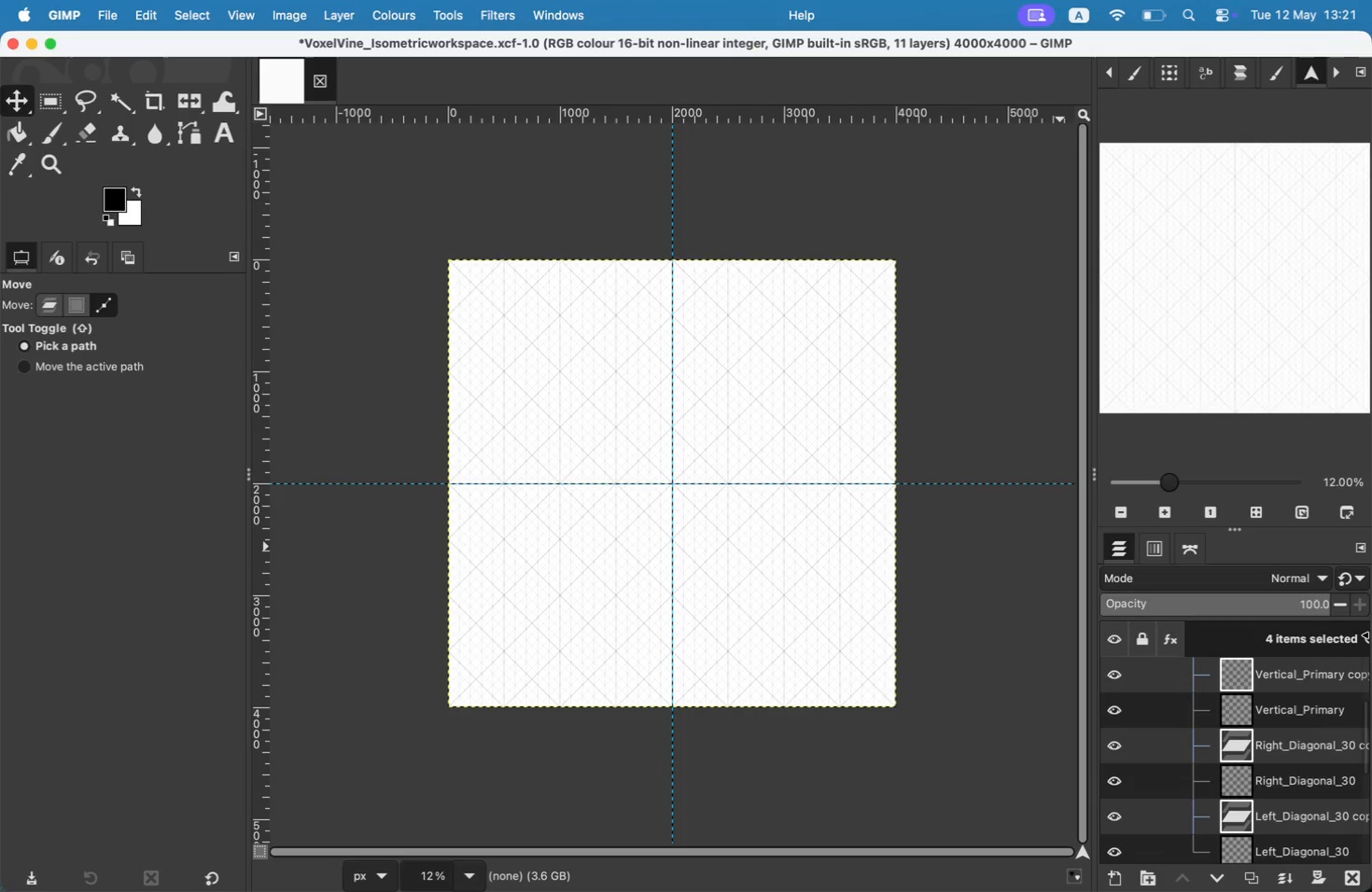 
left_click_drag(start_coordinate=[1366, 722], to_coordinate=[1368, 769])
 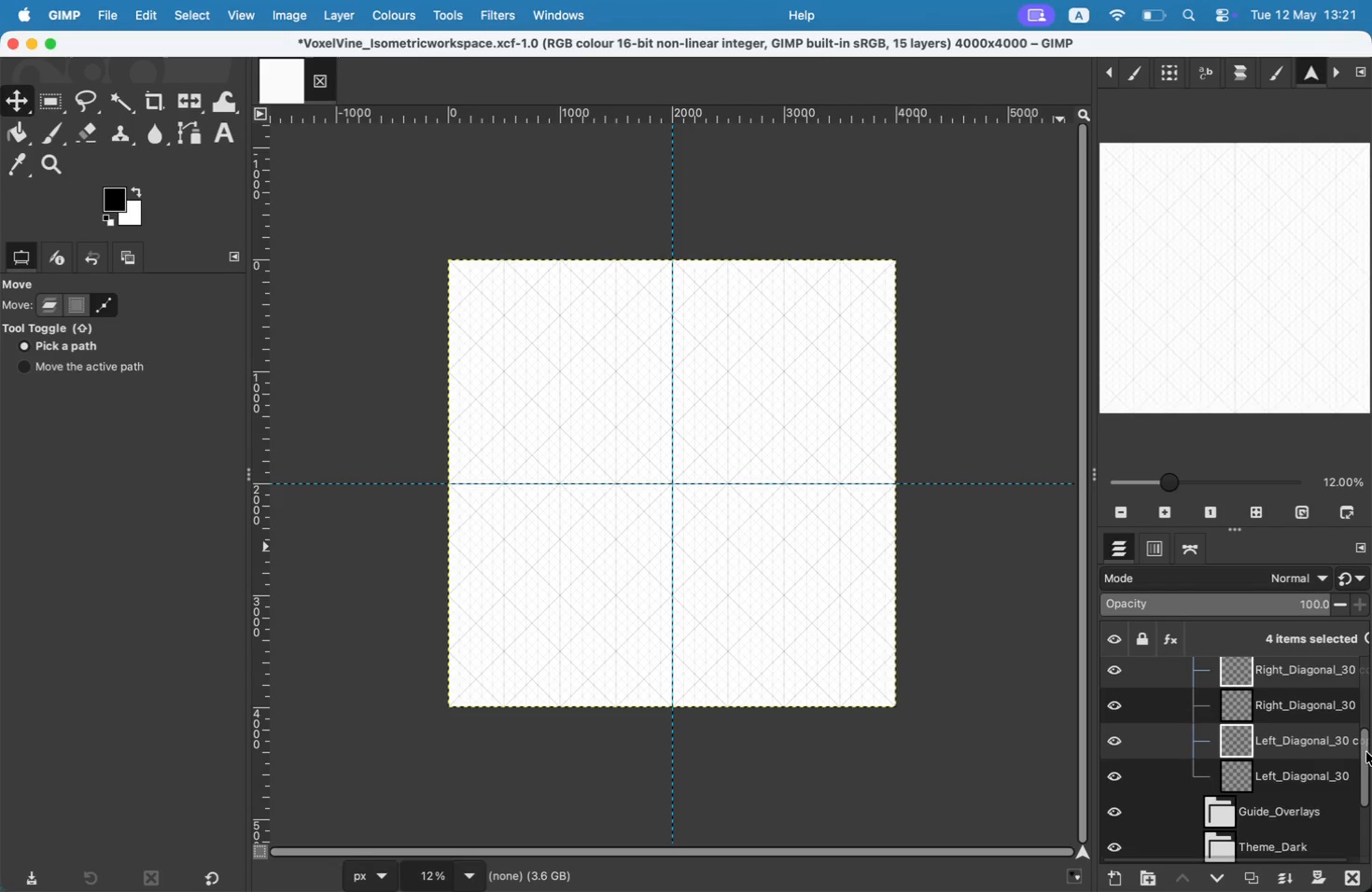 
left_click_drag(start_coordinate=[1317, 703], to_coordinate=[1304, 781])
 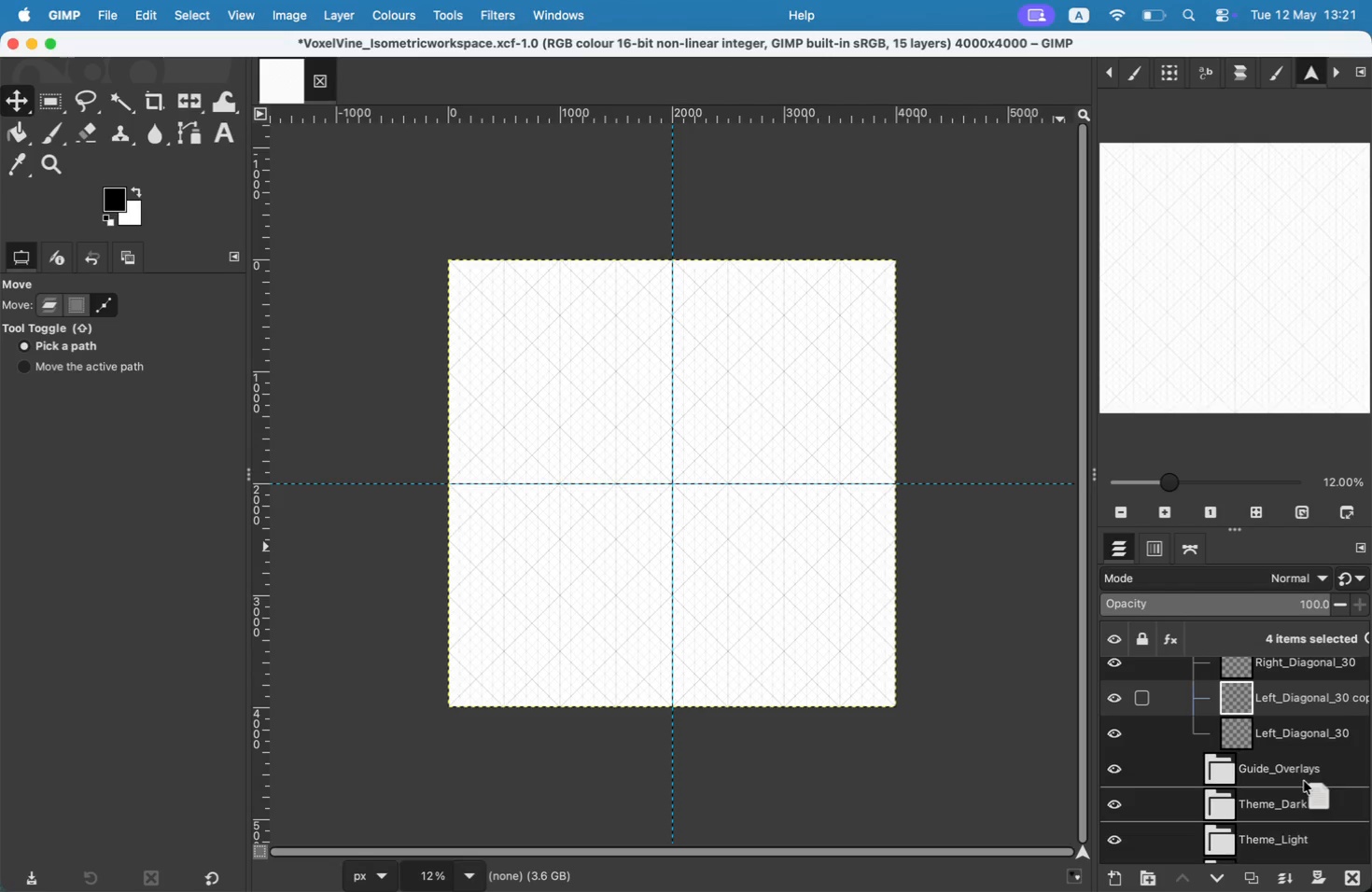 
scroll: coordinate [1303, 743], scroll_direction: up, amount: 1.0
 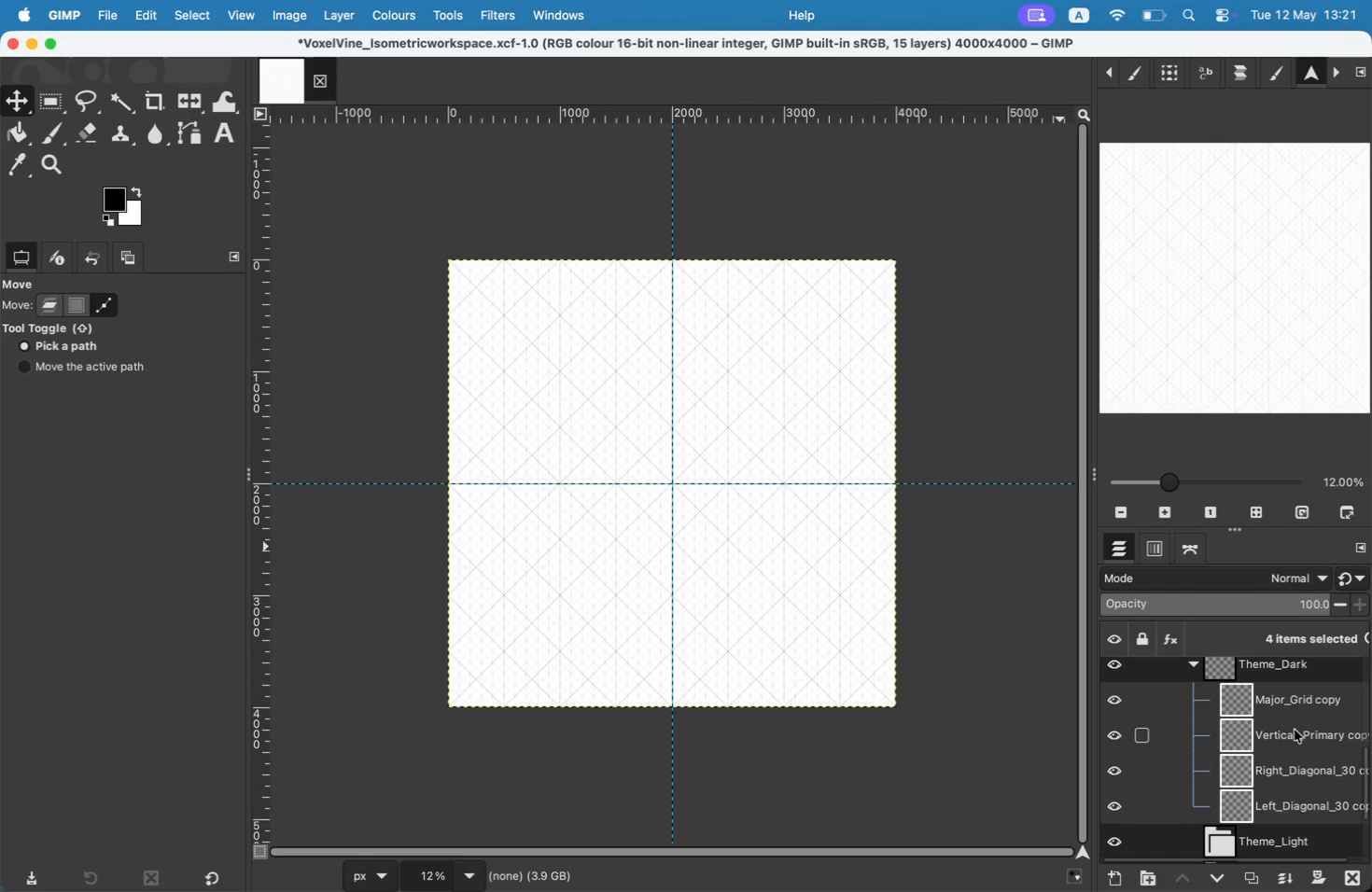 
double_click([1295, 703])
 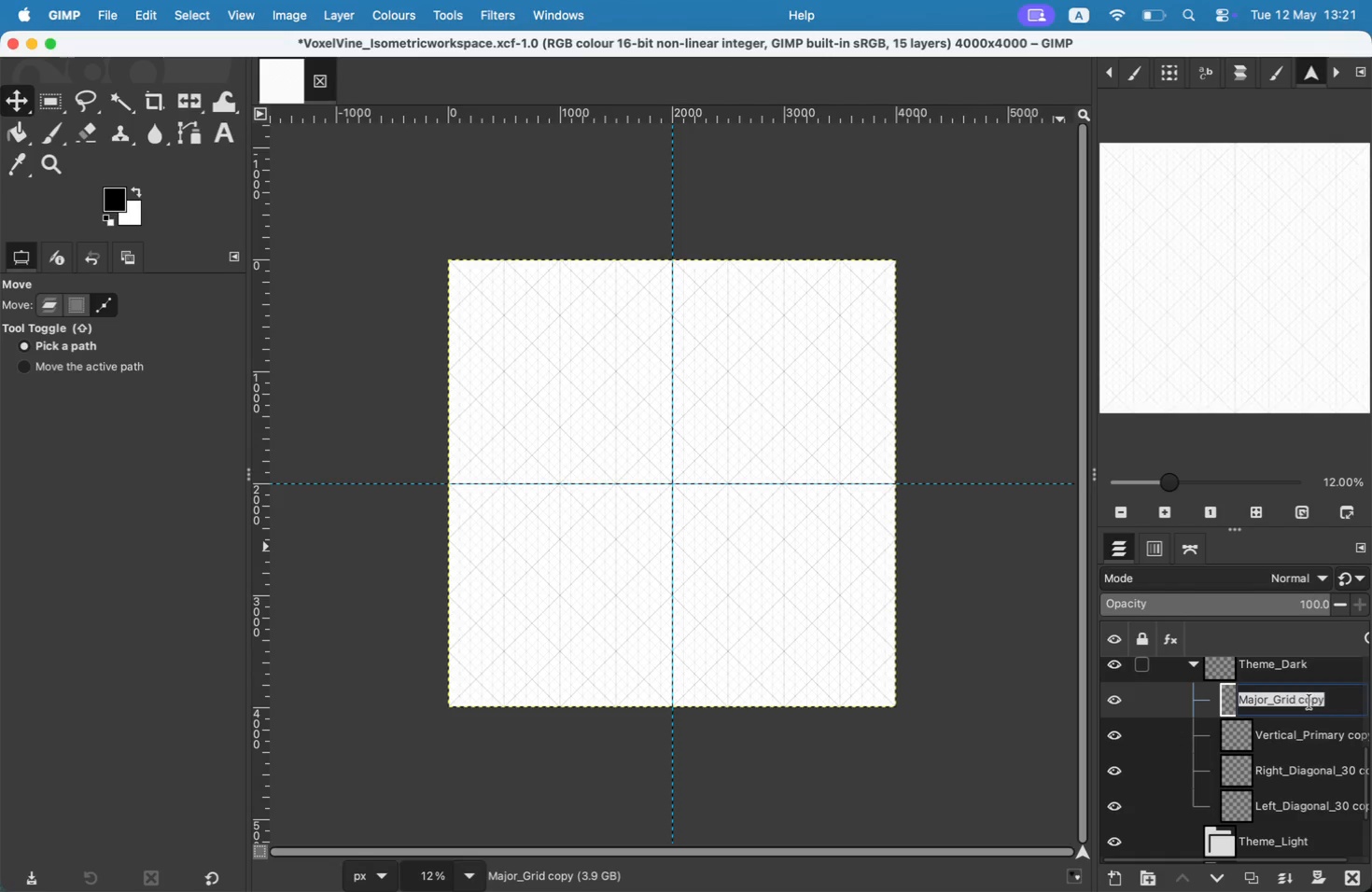 
double_click([1309, 702])
 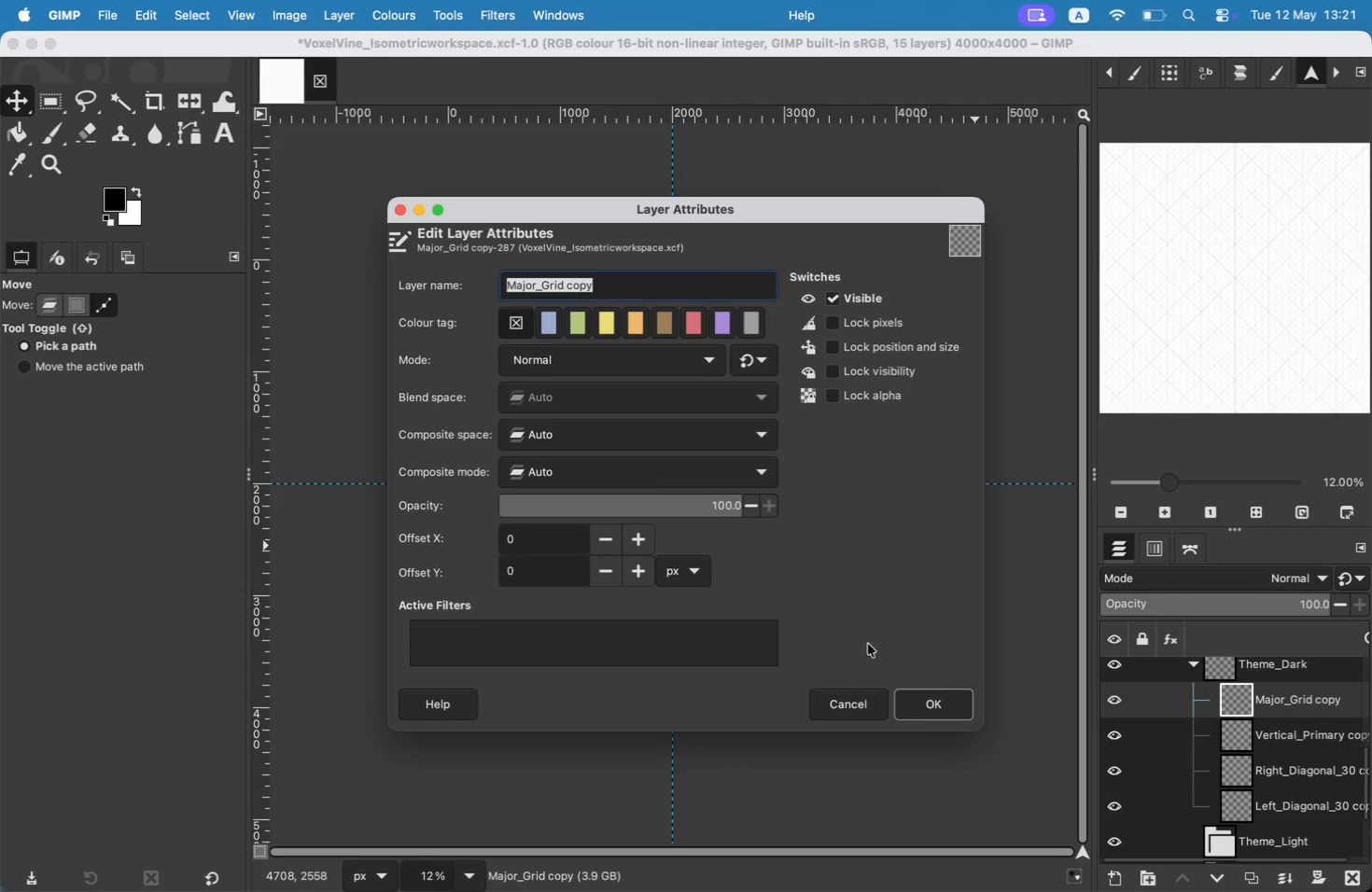 
left_click([874, 680])
 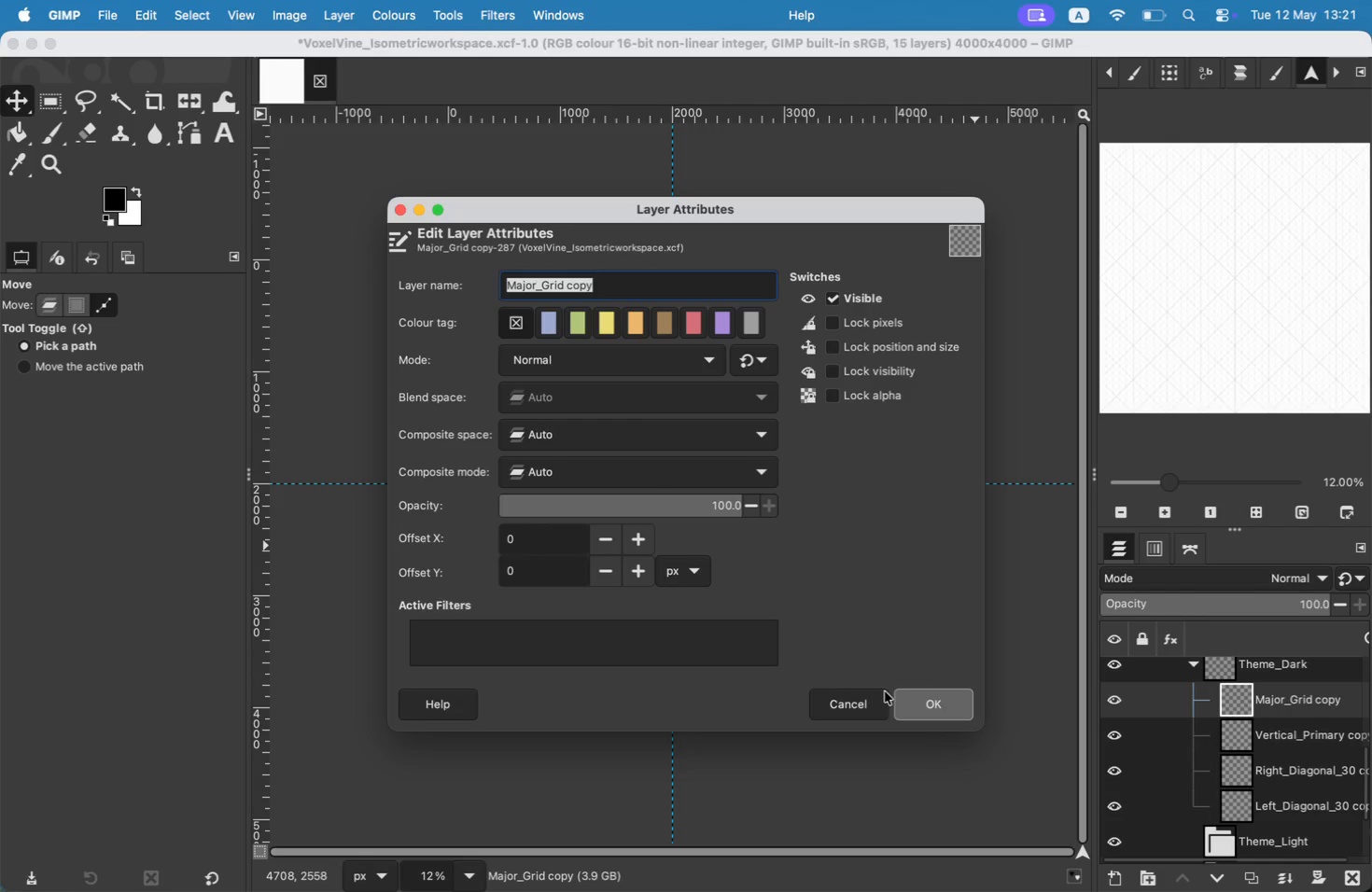 
left_click([865, 690])
 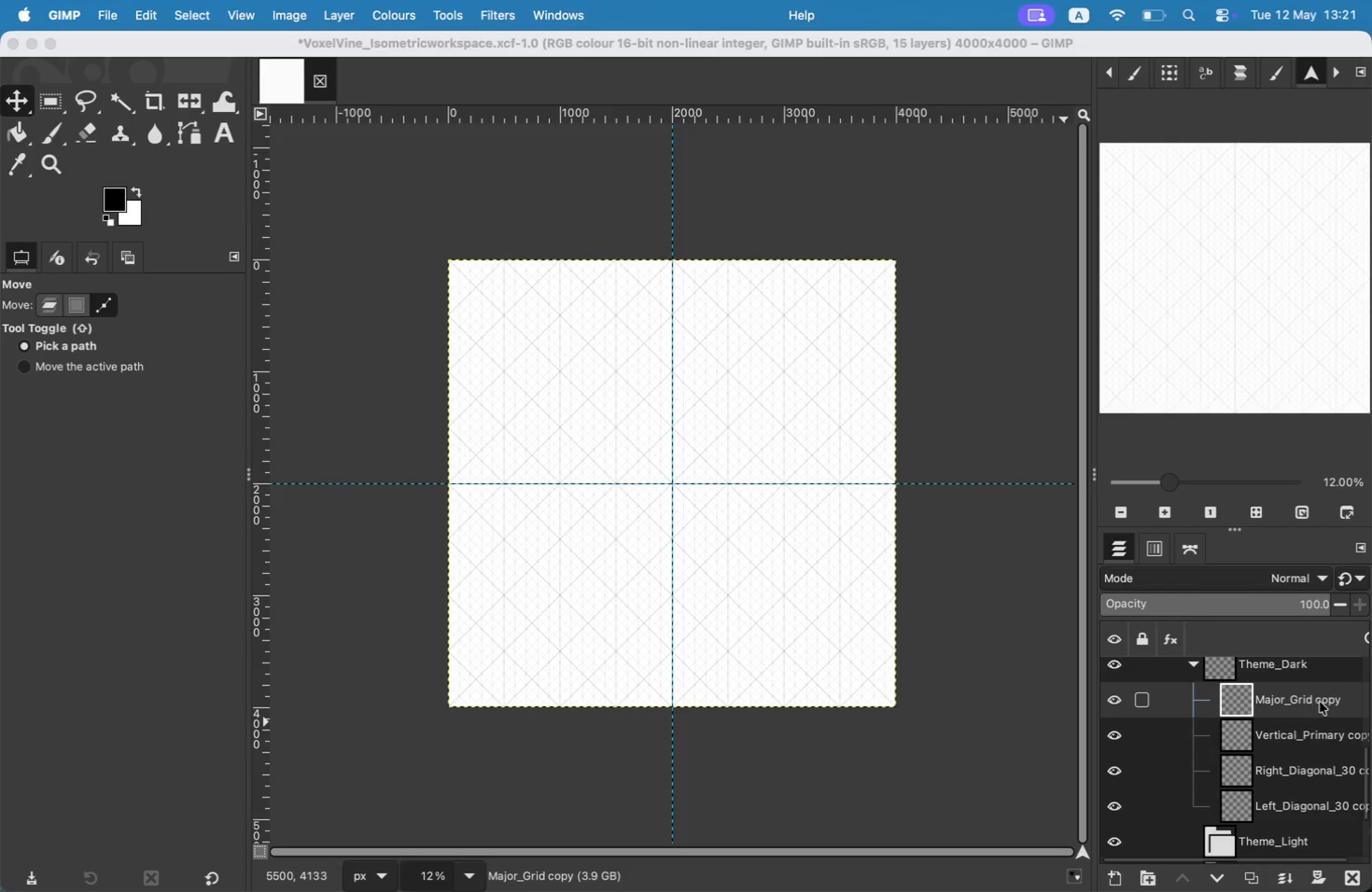 
double_click([1326, 701])
 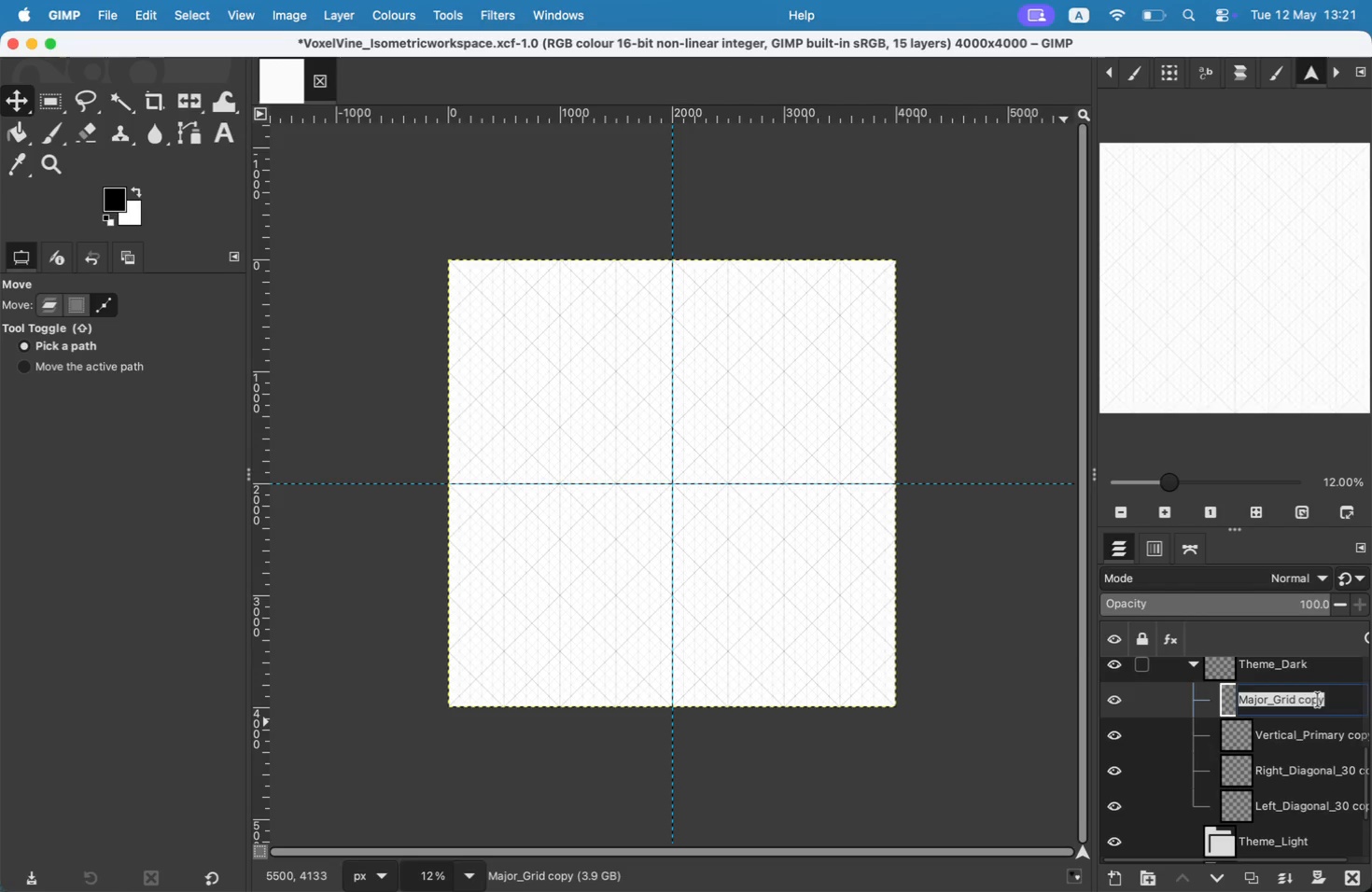 
double_click([1318, 700])
 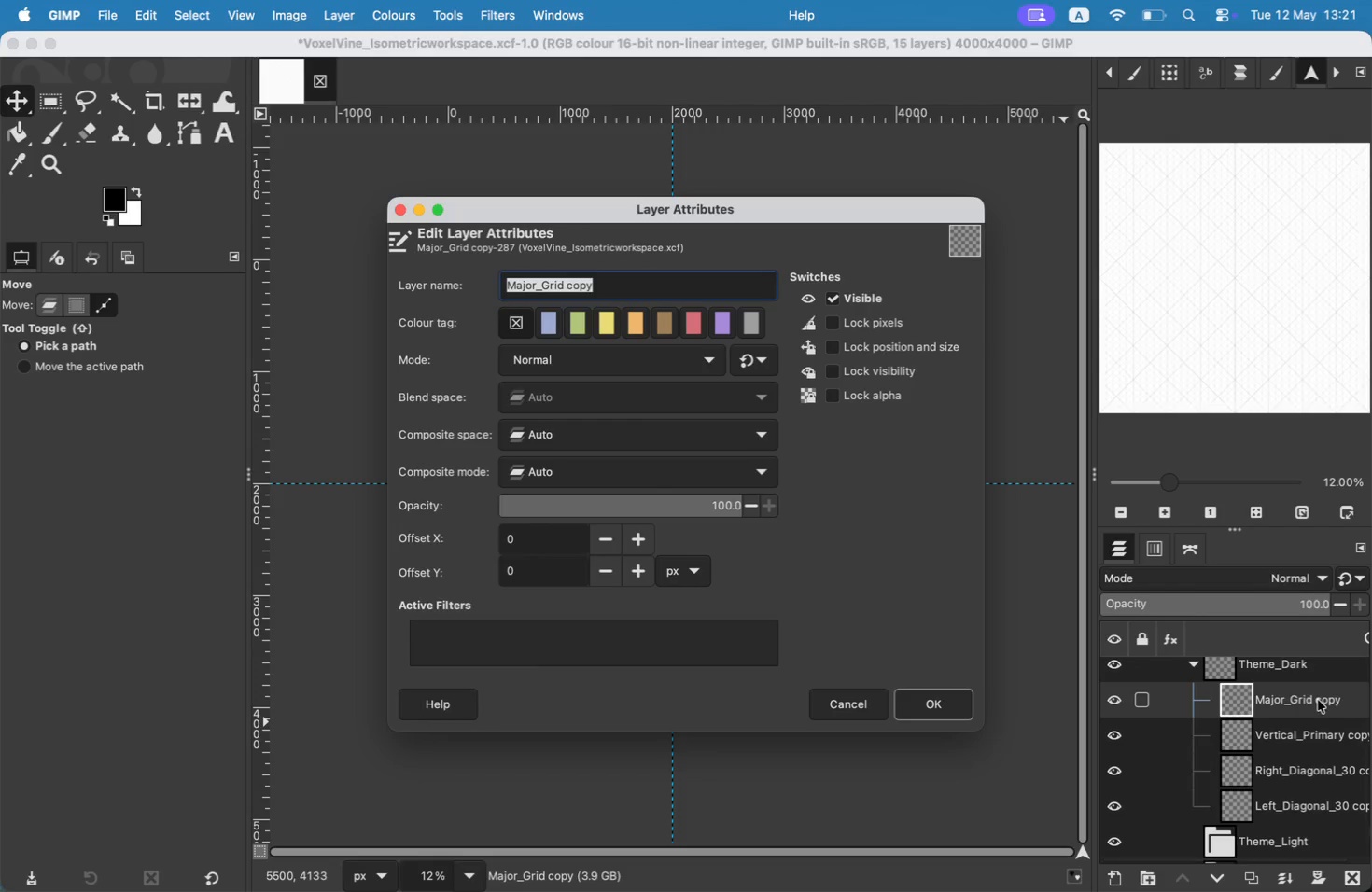 
double_click([1318, 700])
 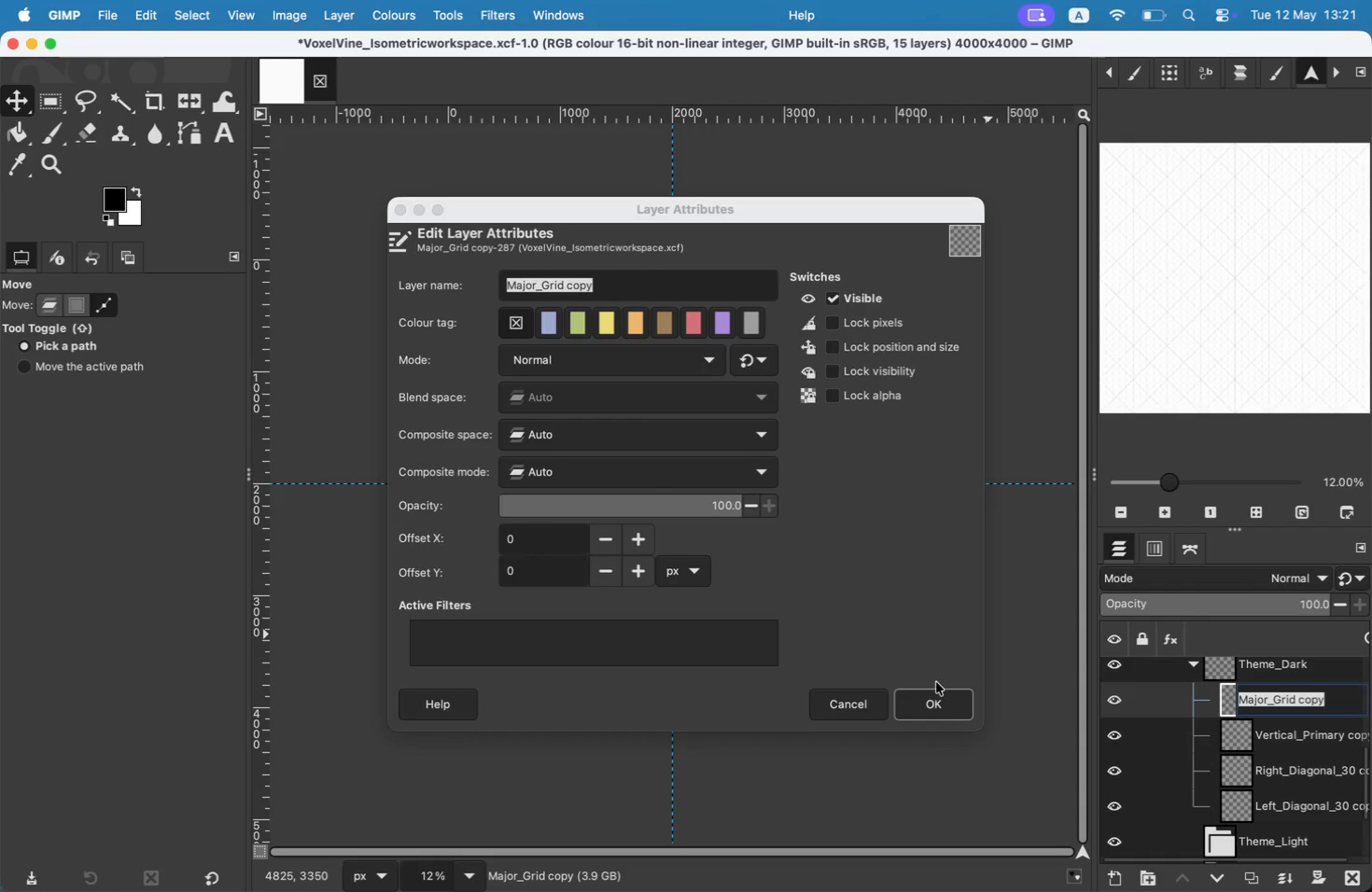 
left_click([853, 690])
 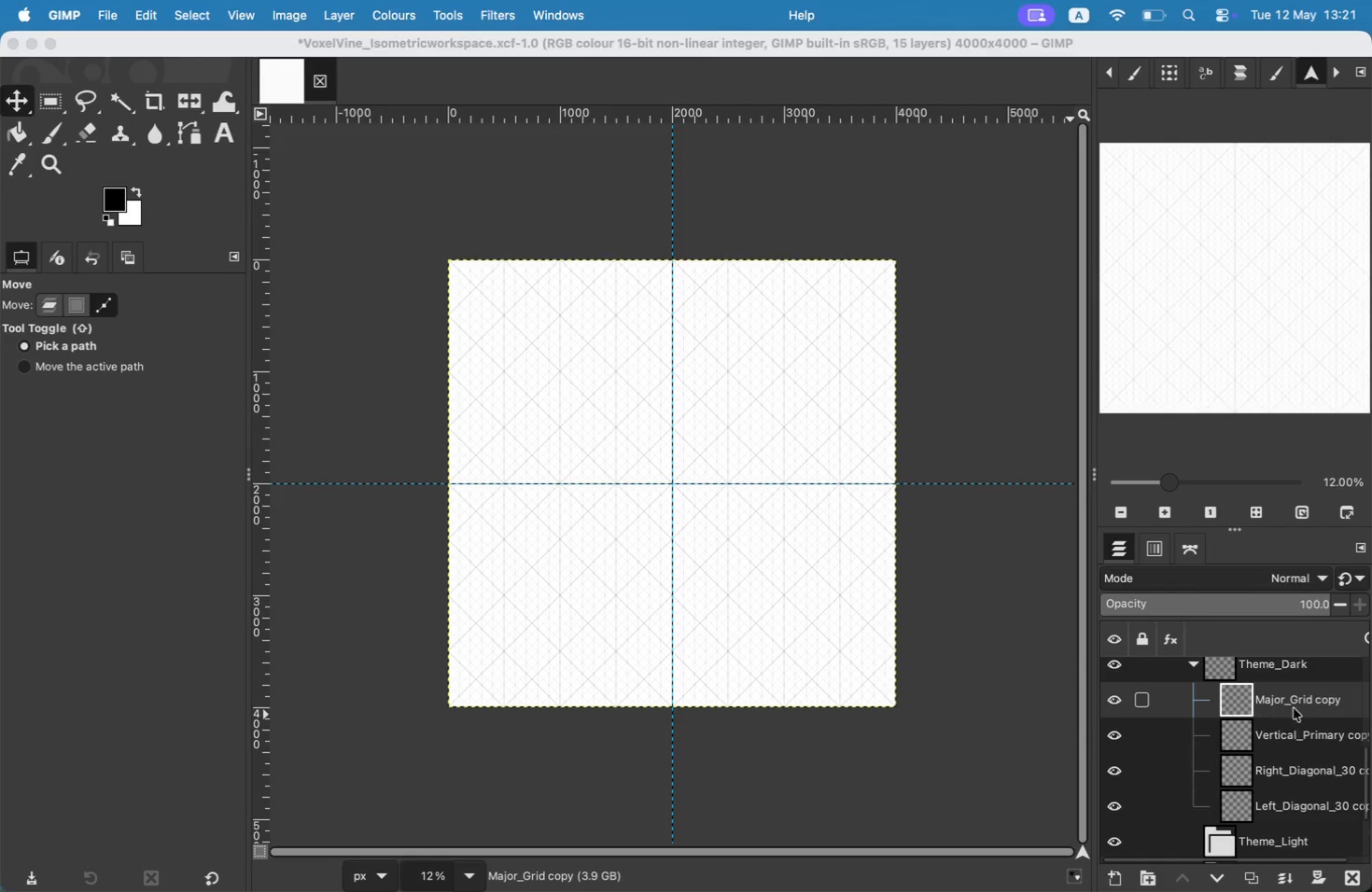 
key(ArrowRight)
 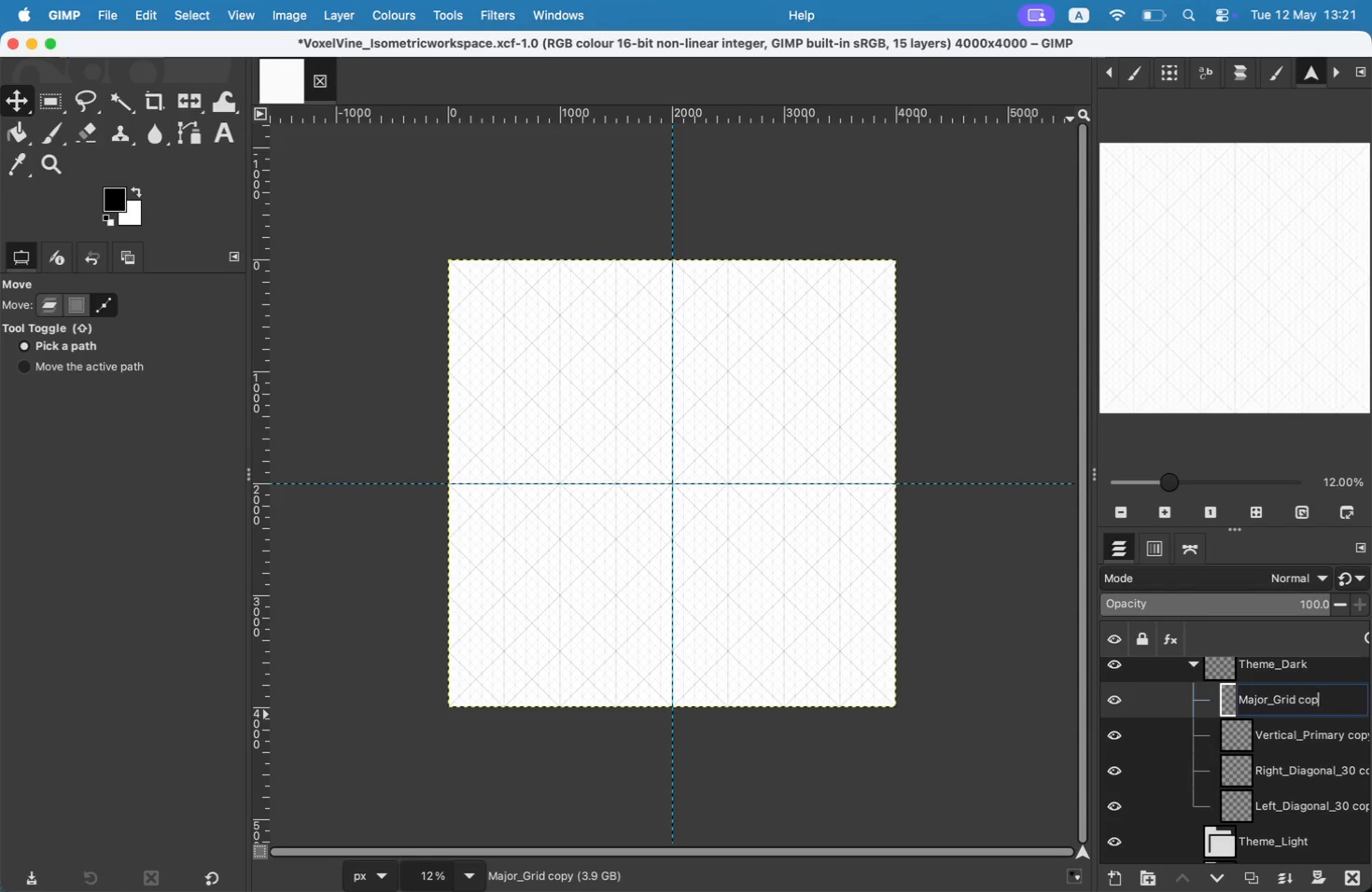 
key(Backspace)
key(Backspace)
key(Backspace)
key(Backspace)
key(Backspace)
type(_Dark)
 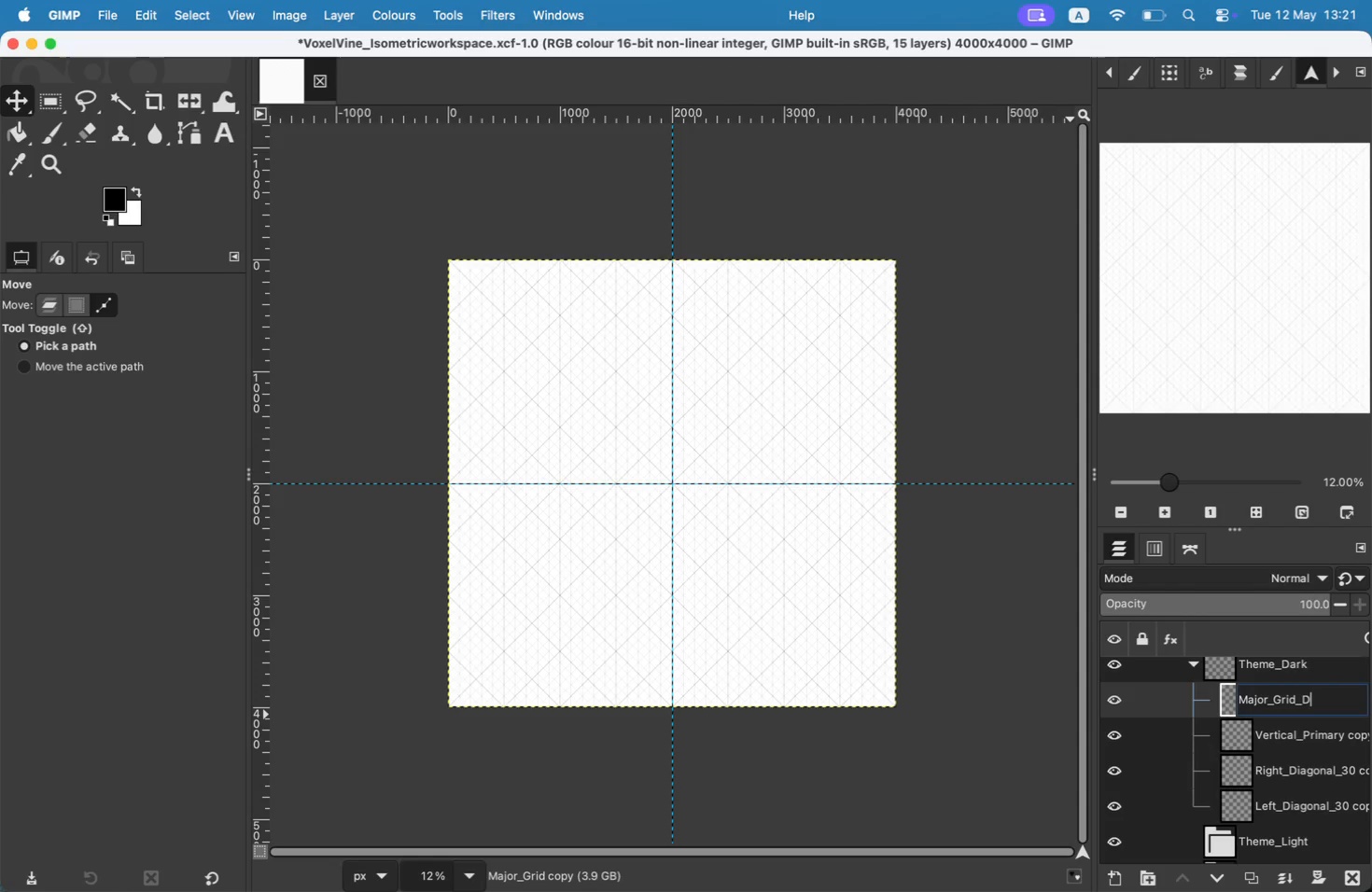 
 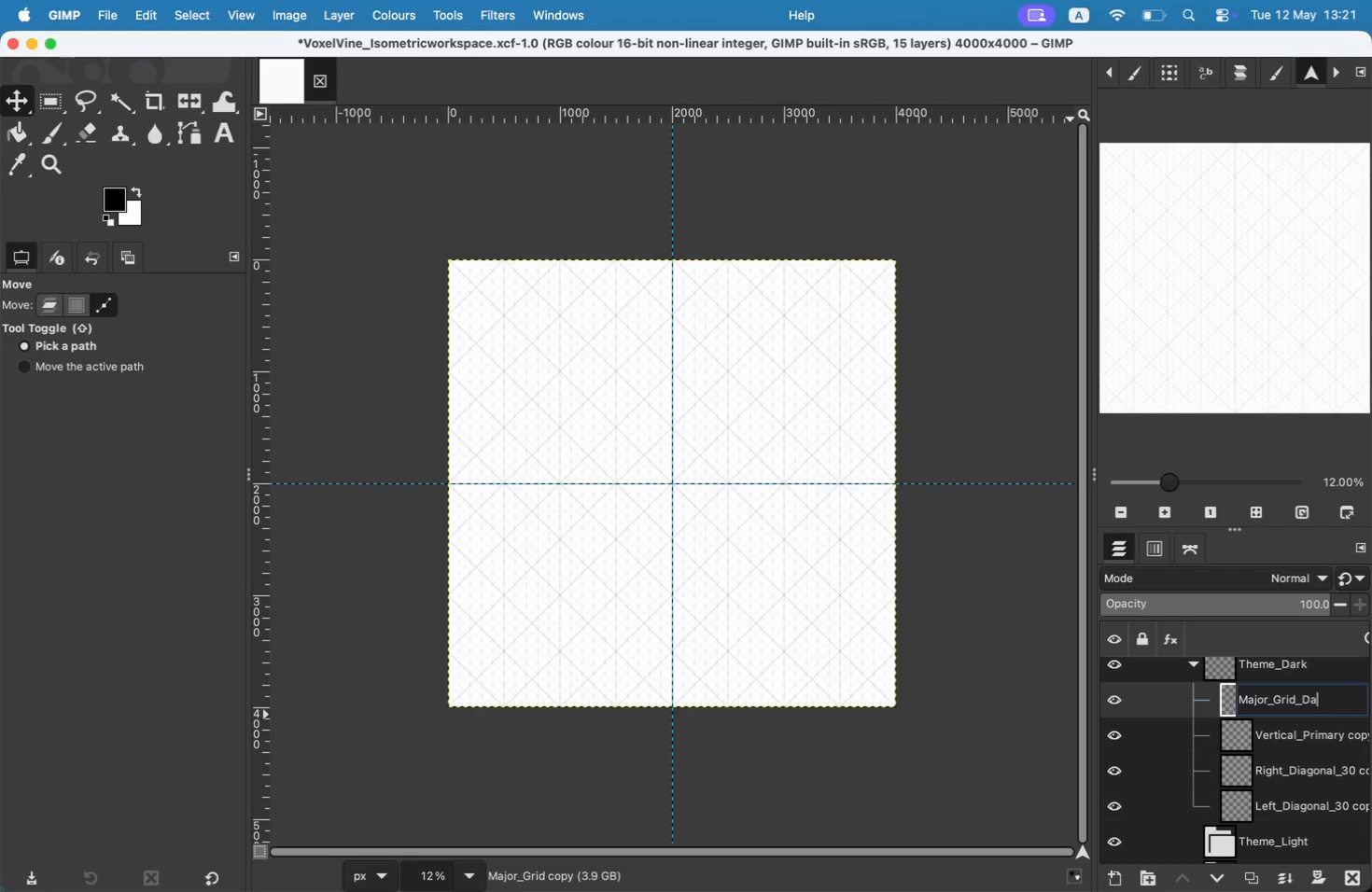 
key(Enter)
 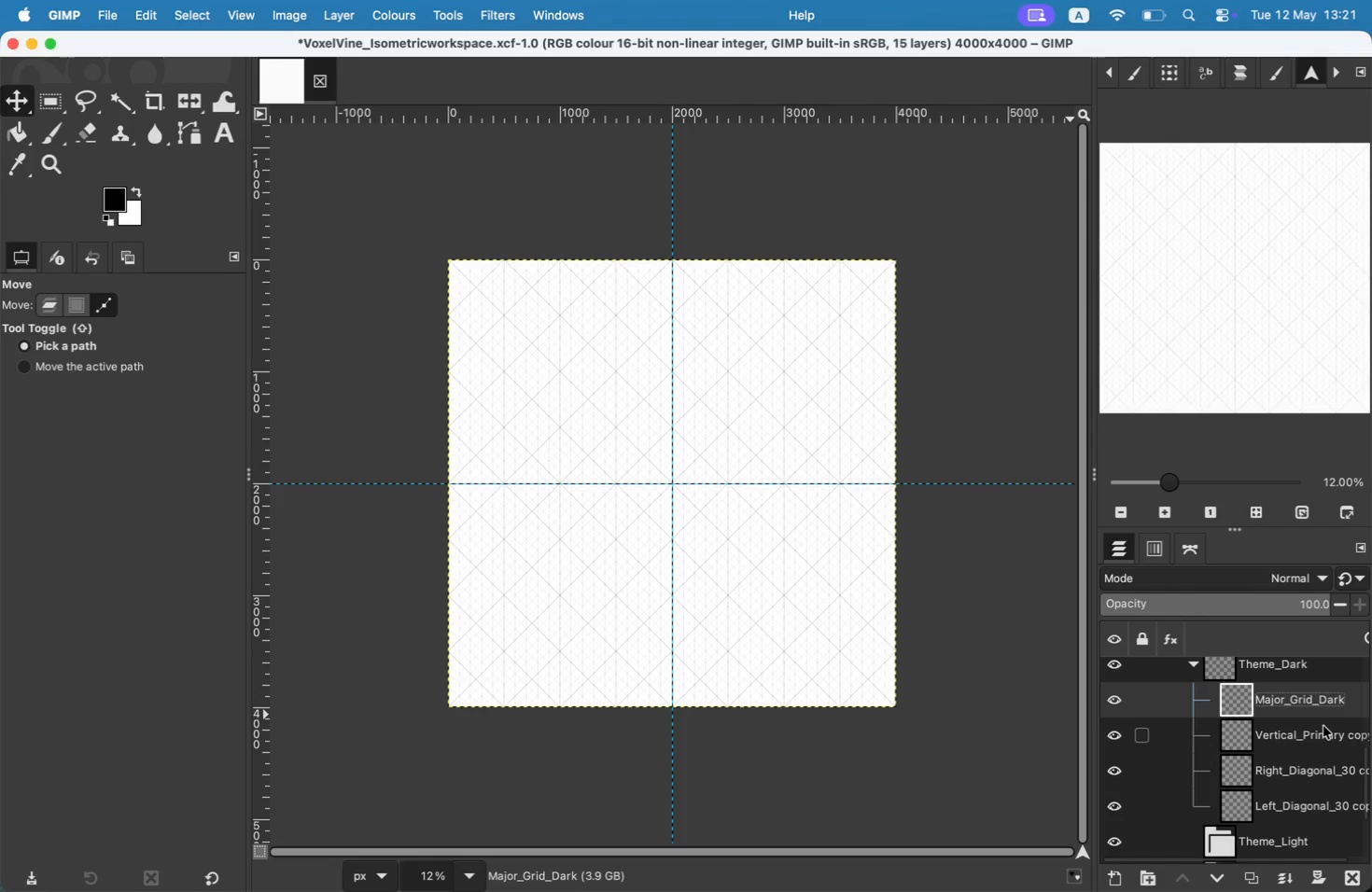 
double_click([1324, 734])
 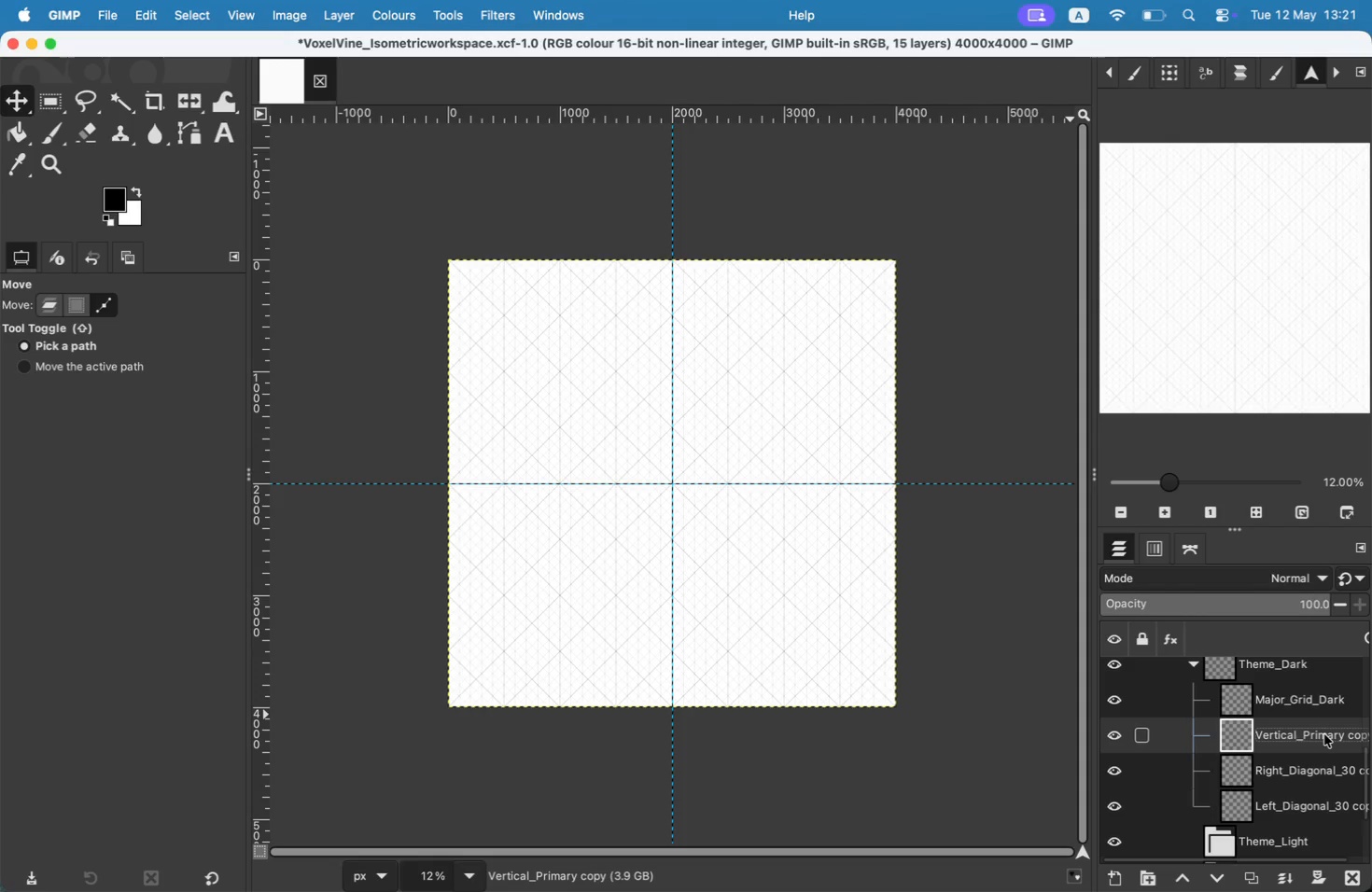 
triple_click([1324, 734])
 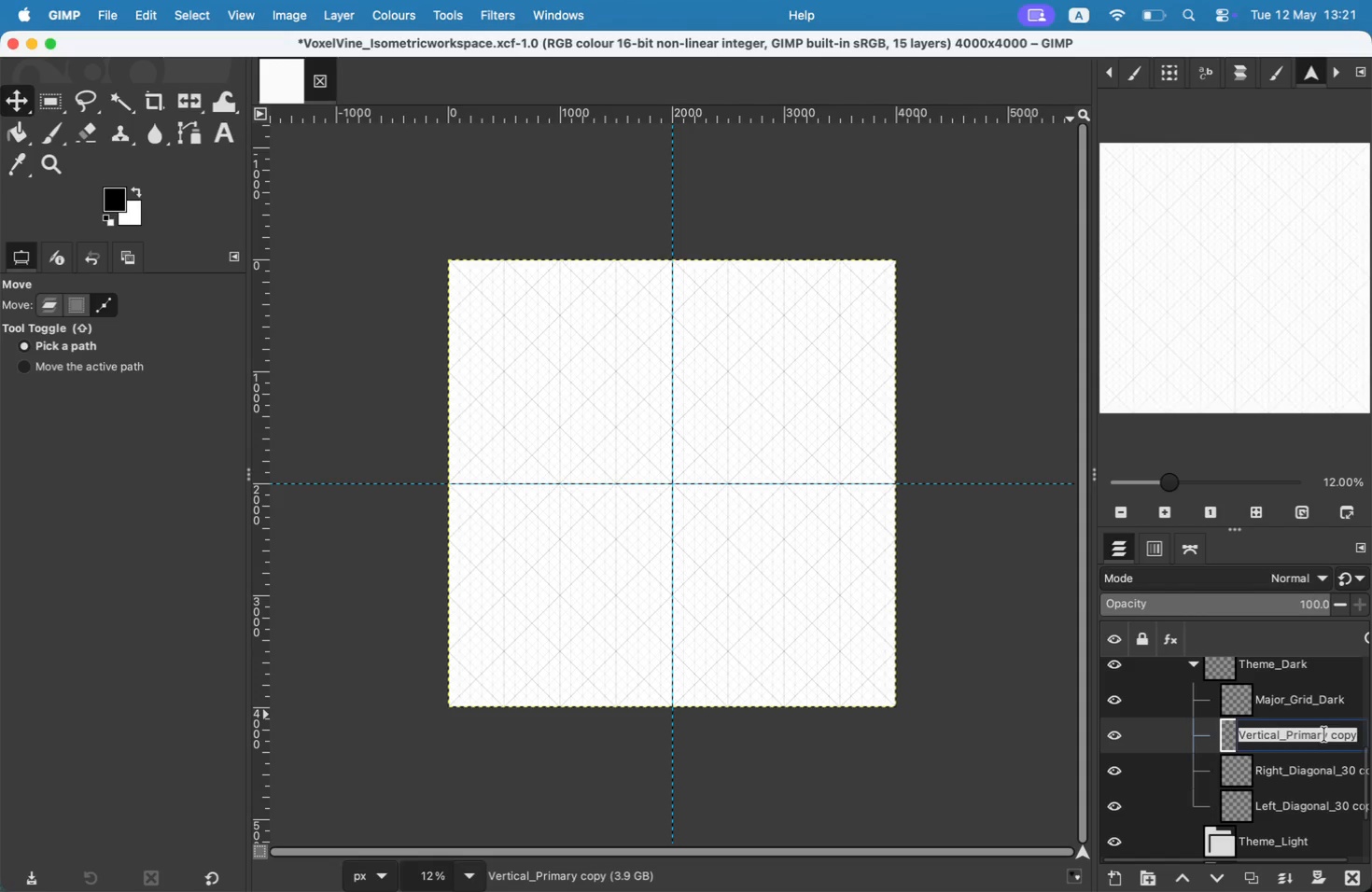 
key(ArrowRight)
 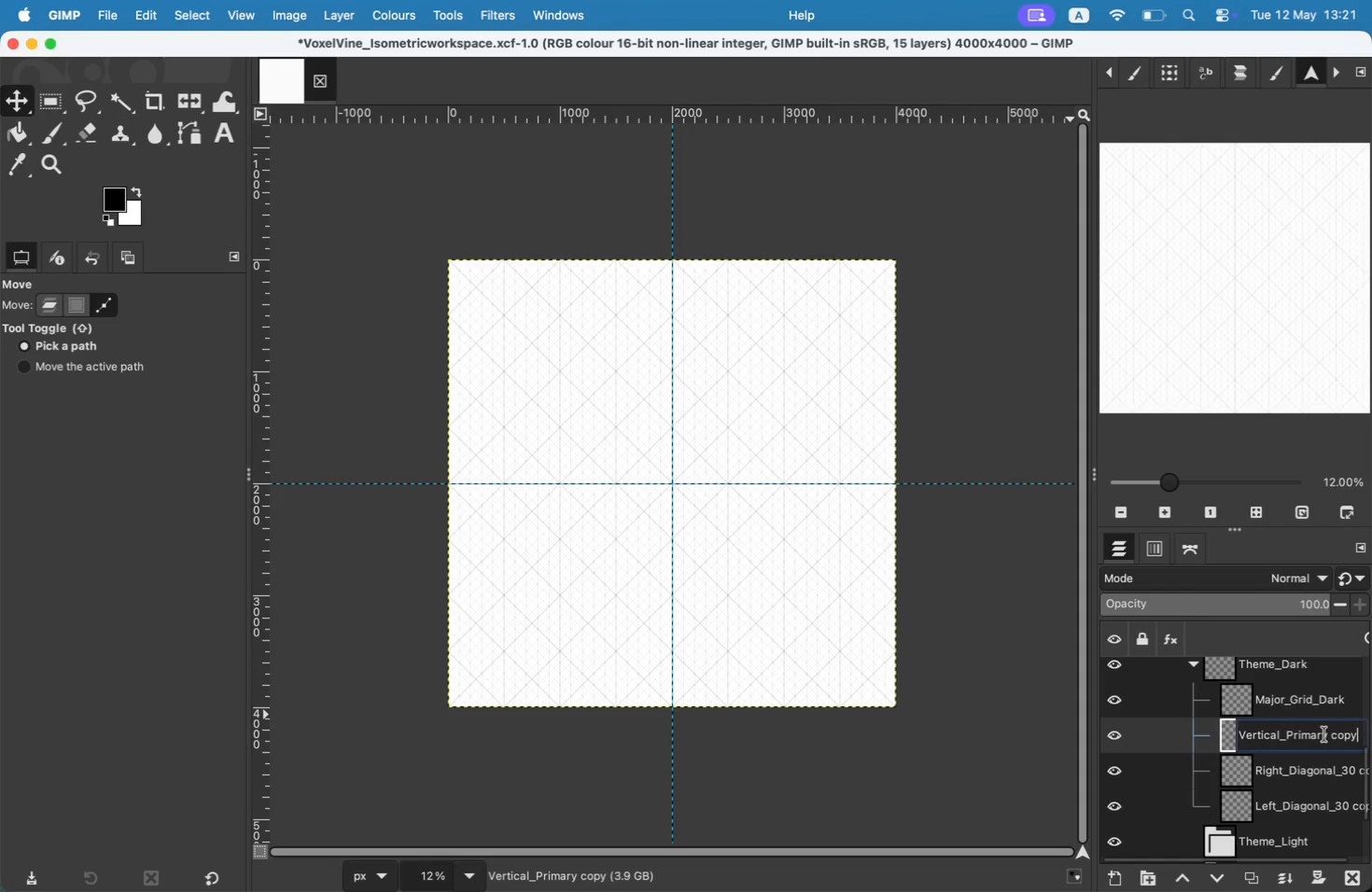 
key(Backspace)
key(Backspace)
key(Backspace)
key(Backspace)
key(Backspace)
type(_Dark)
 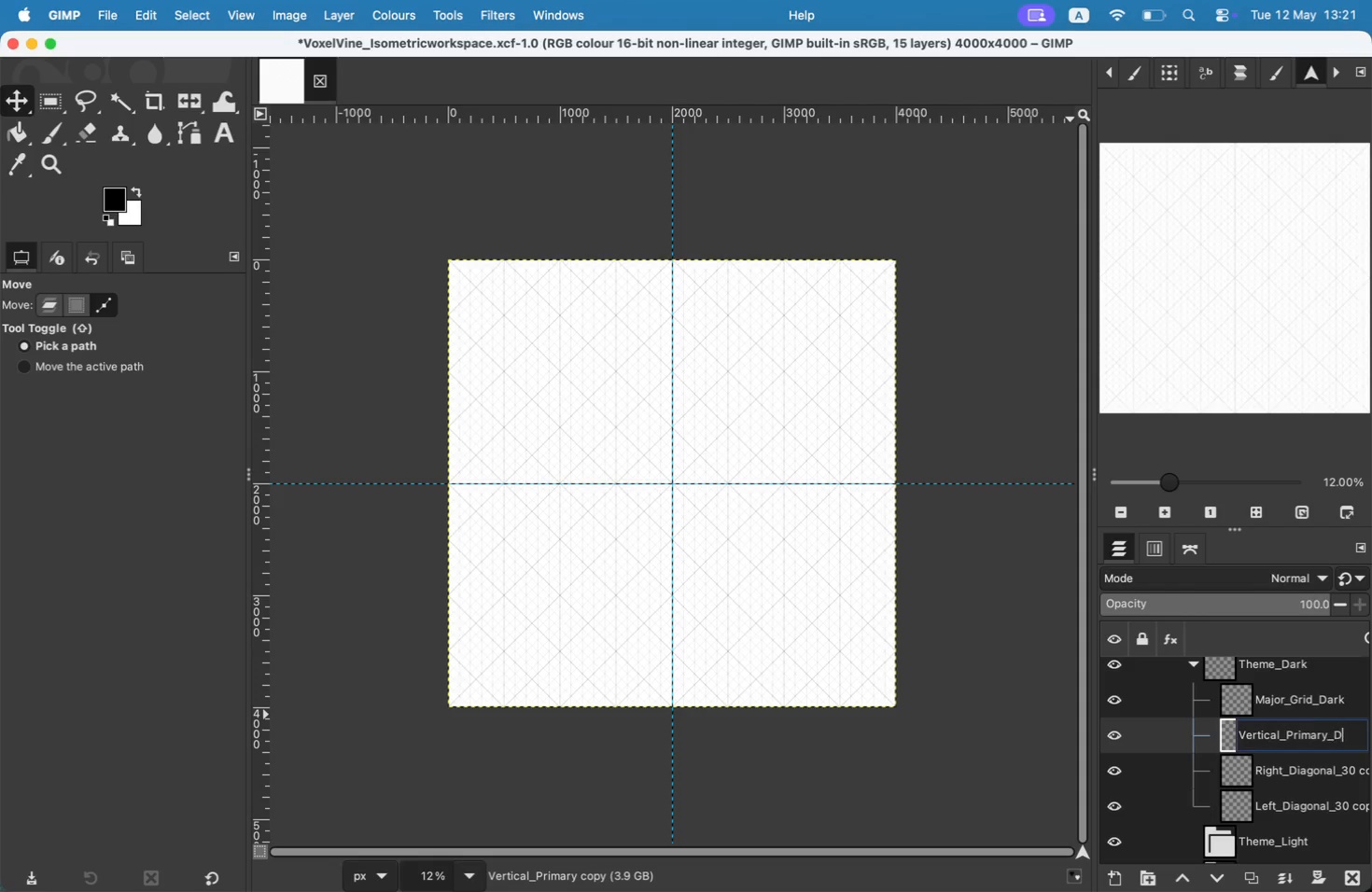 
left_click_drag(start_coordinate=[1332, 733], to_coordinate=[1337, 735])
 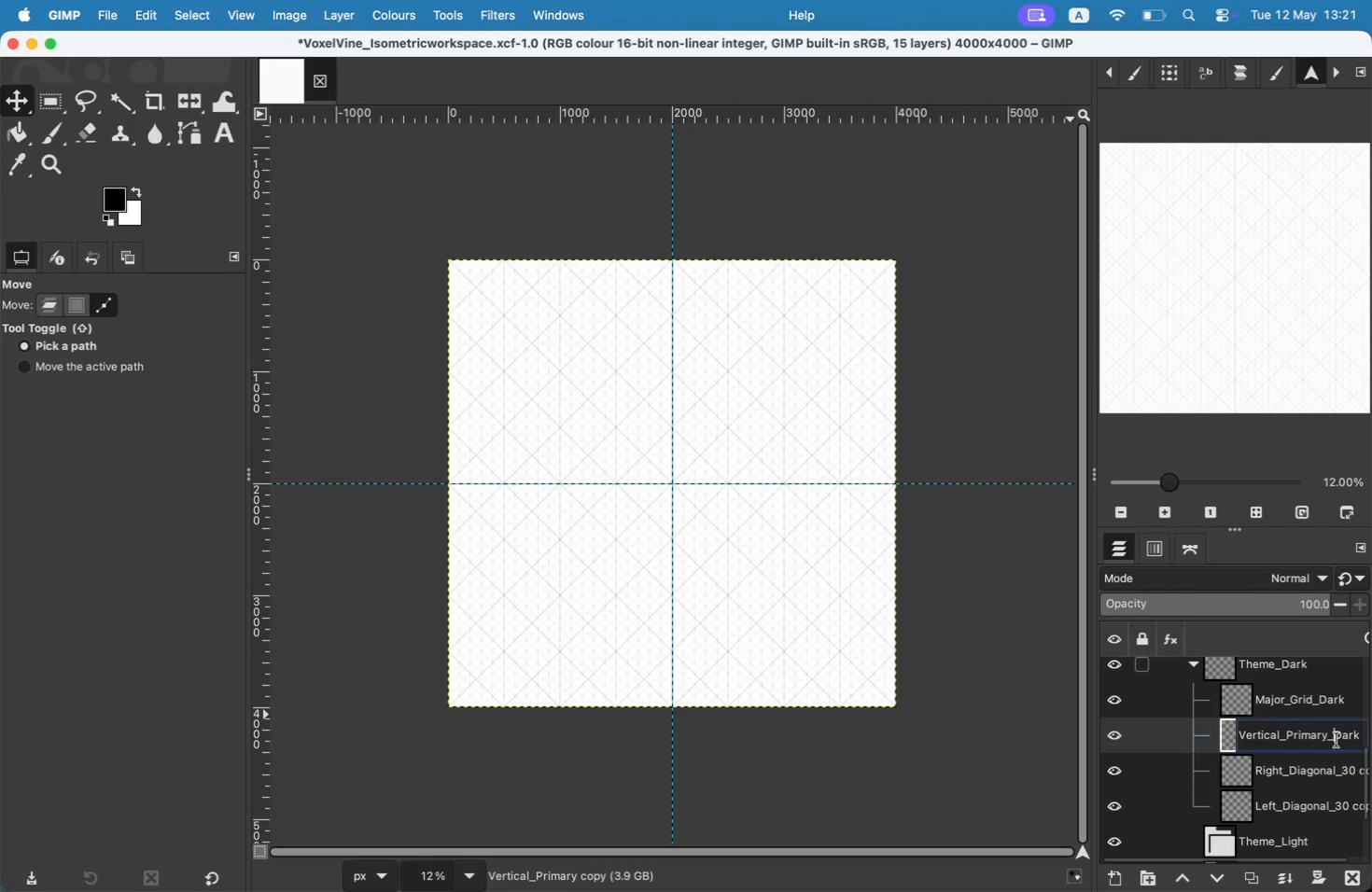 
double_click([1326, 770])
 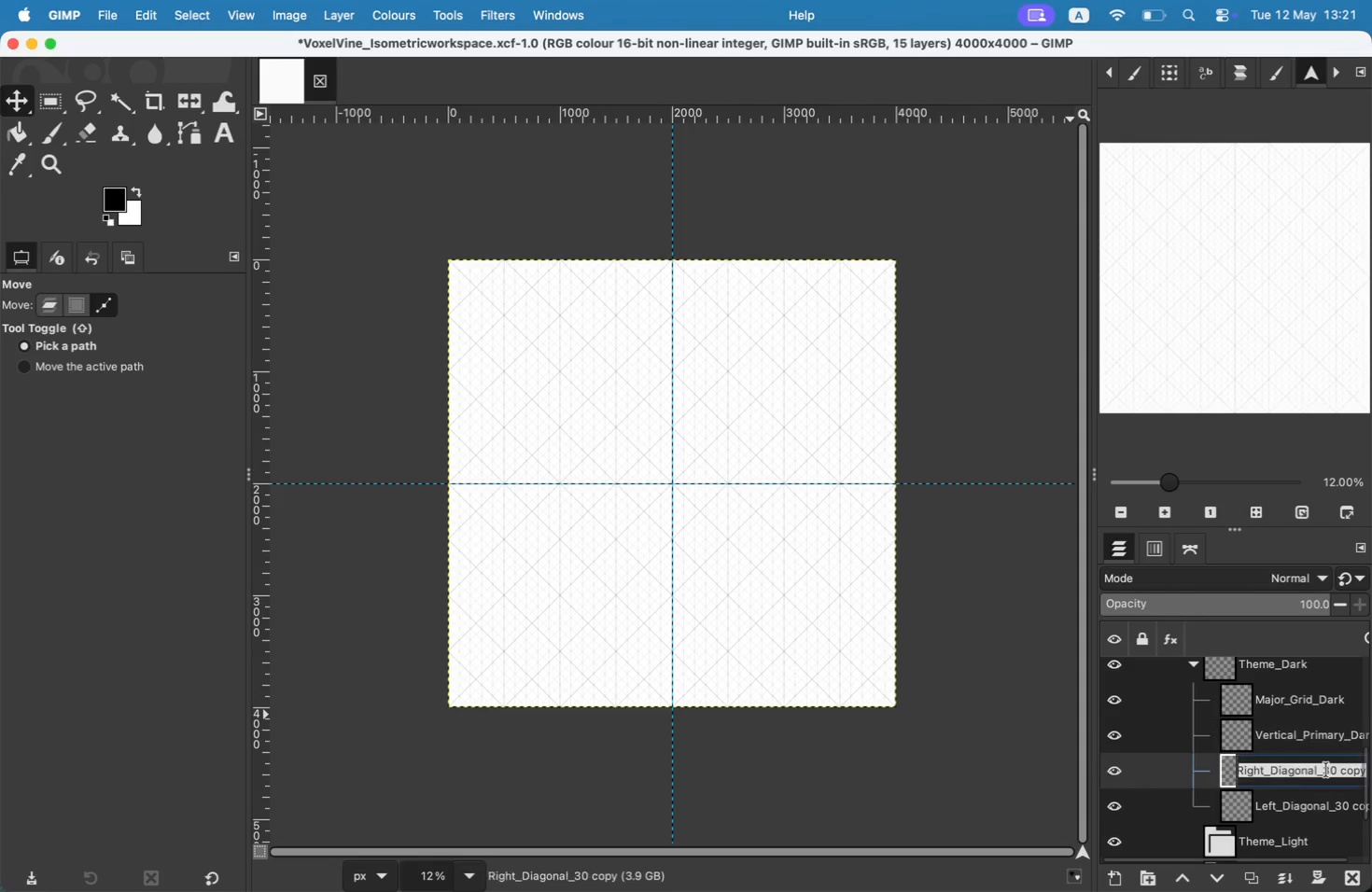 
key(ArrowRight)
 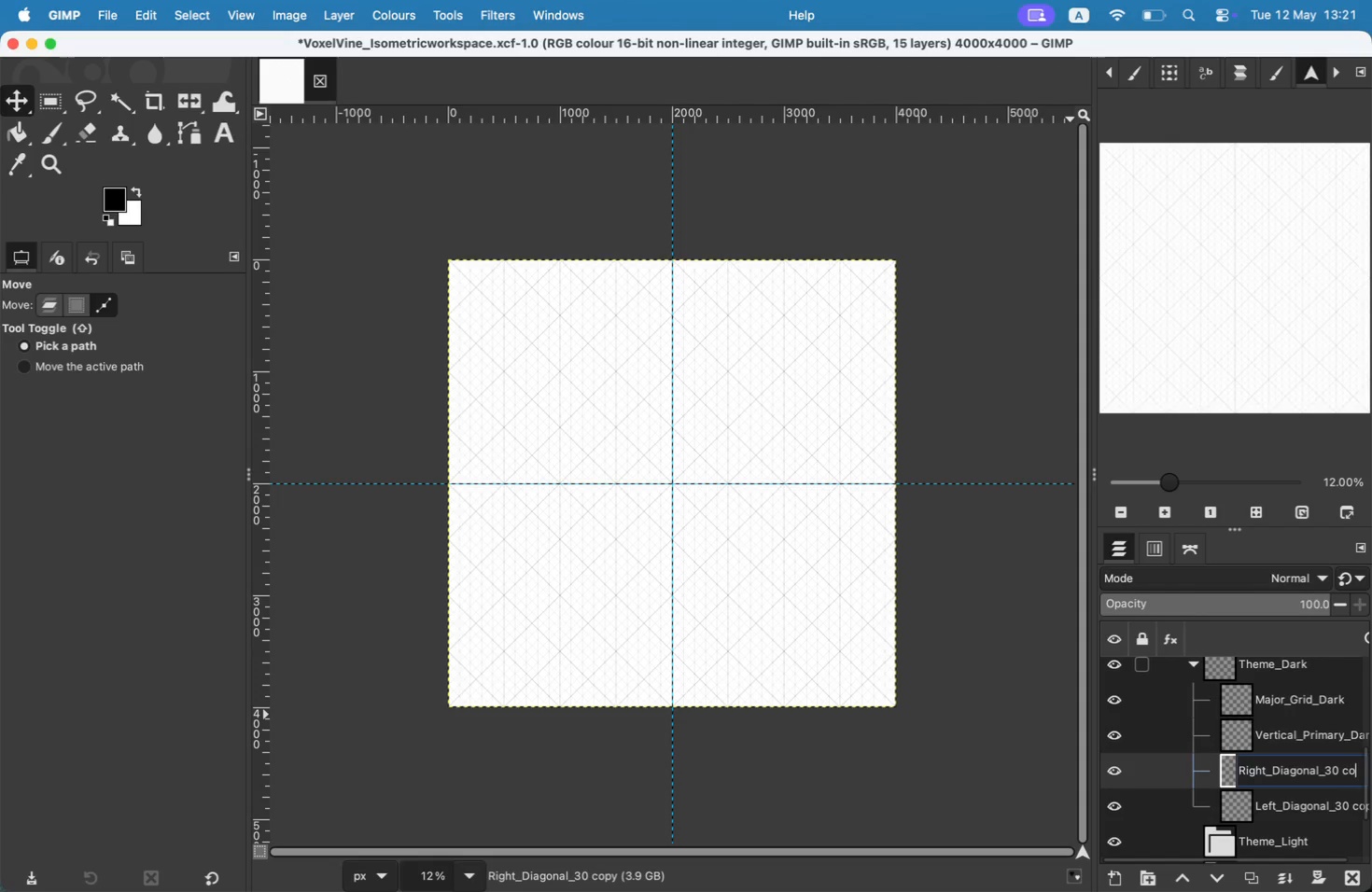 
key(Backspace)
key(Backspace)
key(Backspace)
key(Backspace)
key(Backspace)
type(_Dark)
 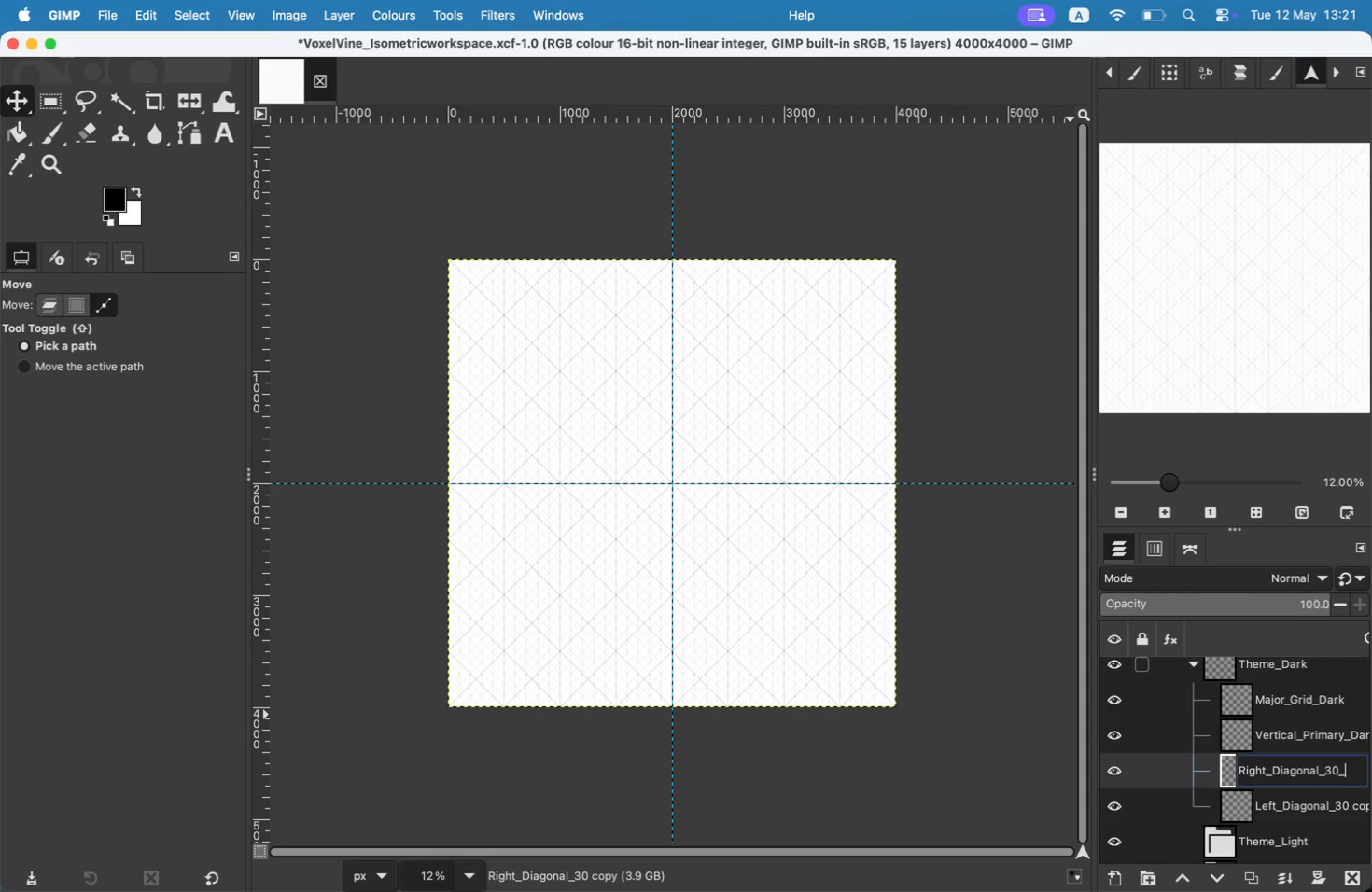 
 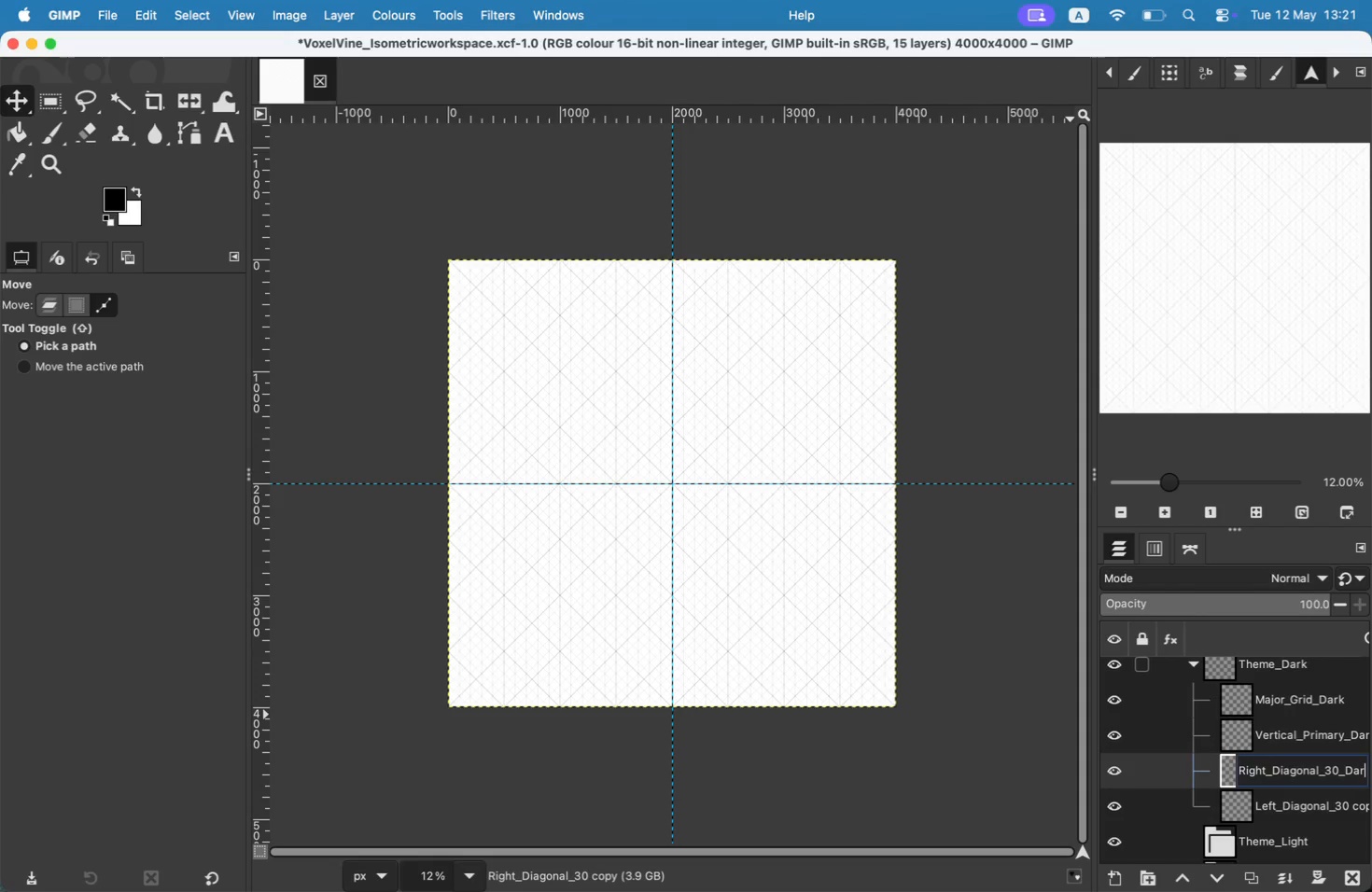 
key(Enter)
 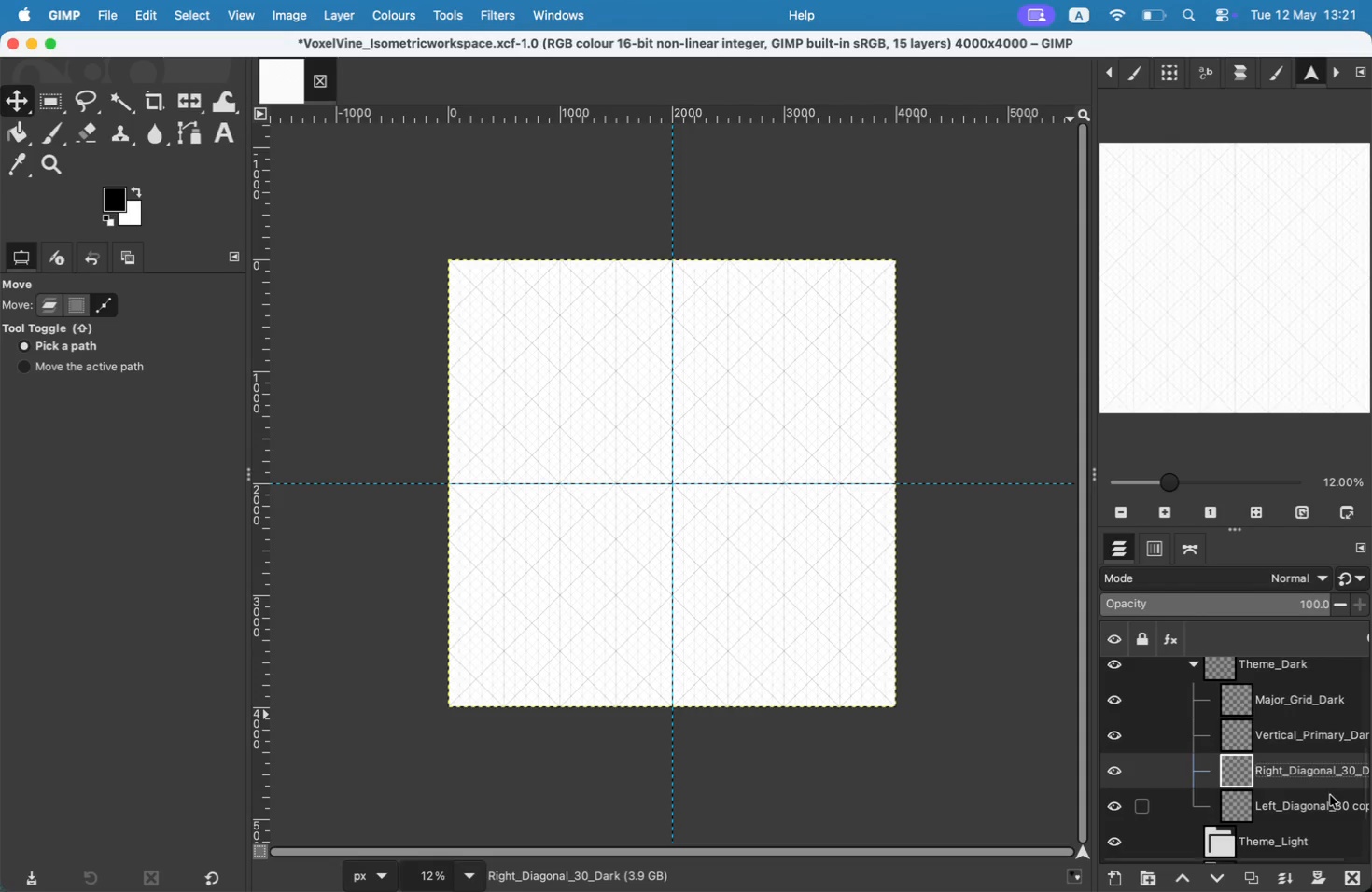 
double_click([1331, 802])
 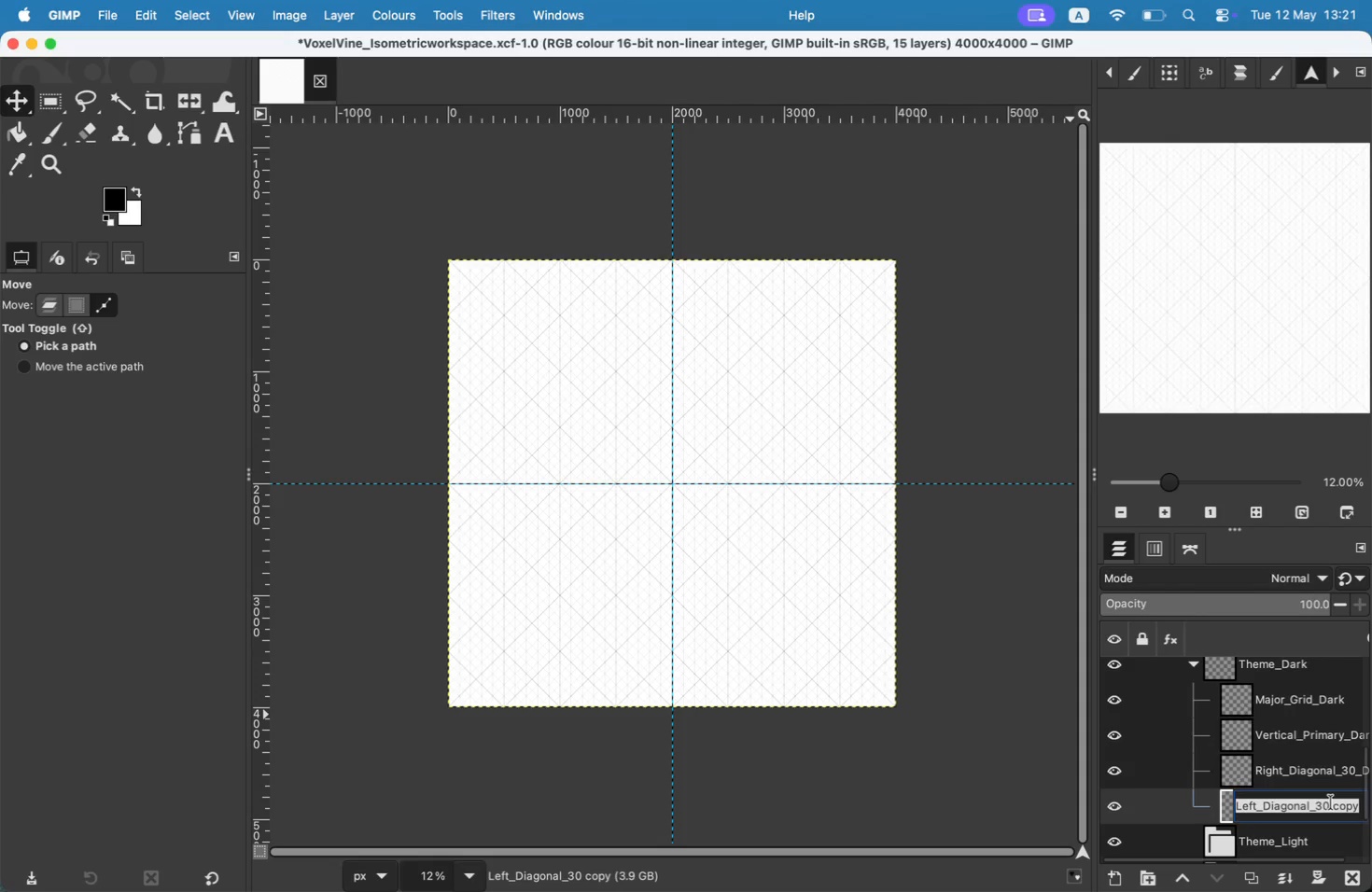 
key(ArrowRight)
 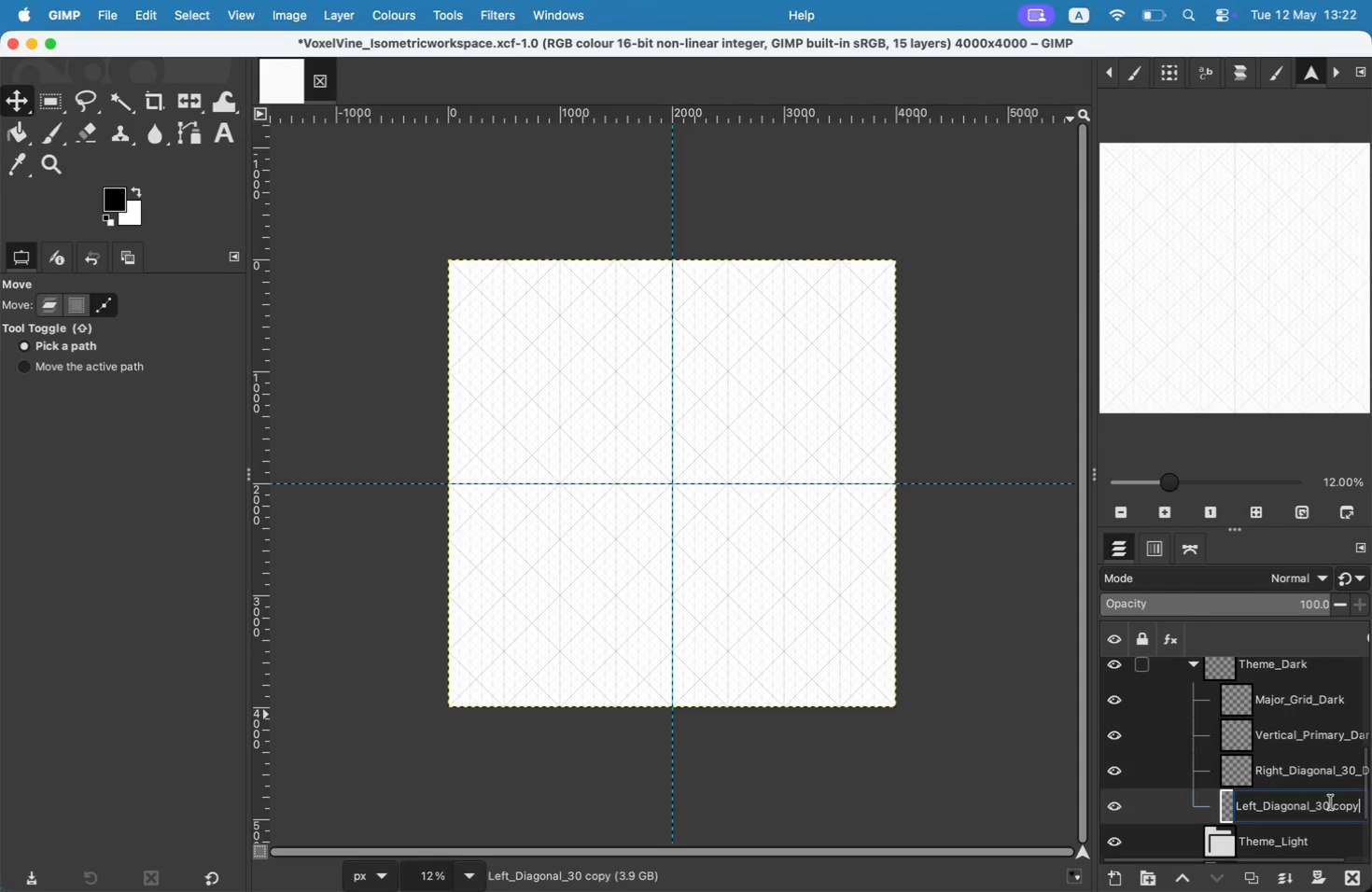 
key(Backspace)
key(Backspace)
key(Backspace)
key(Backspace)
key(Backspace)
type(_Dark)
 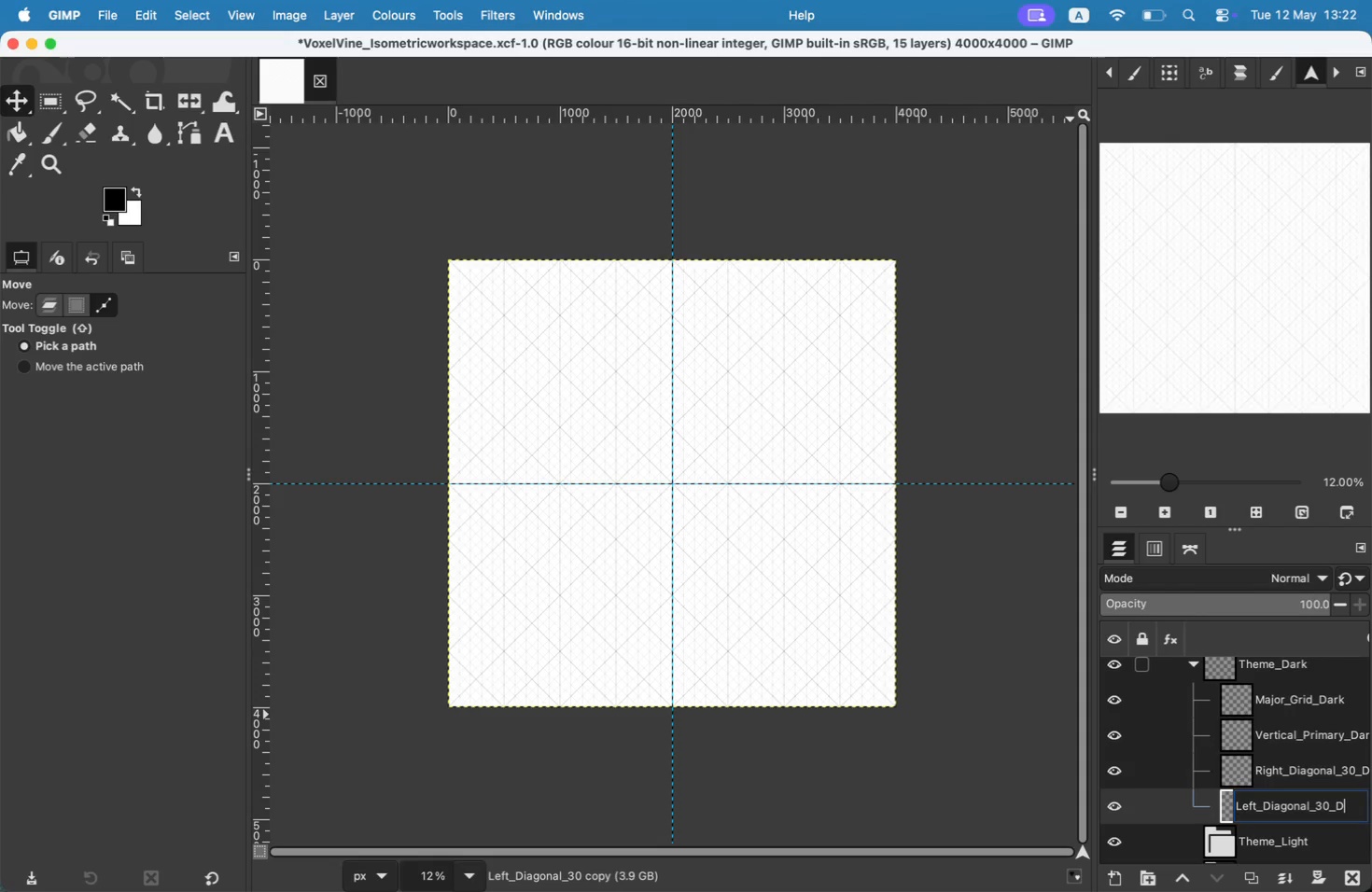 
 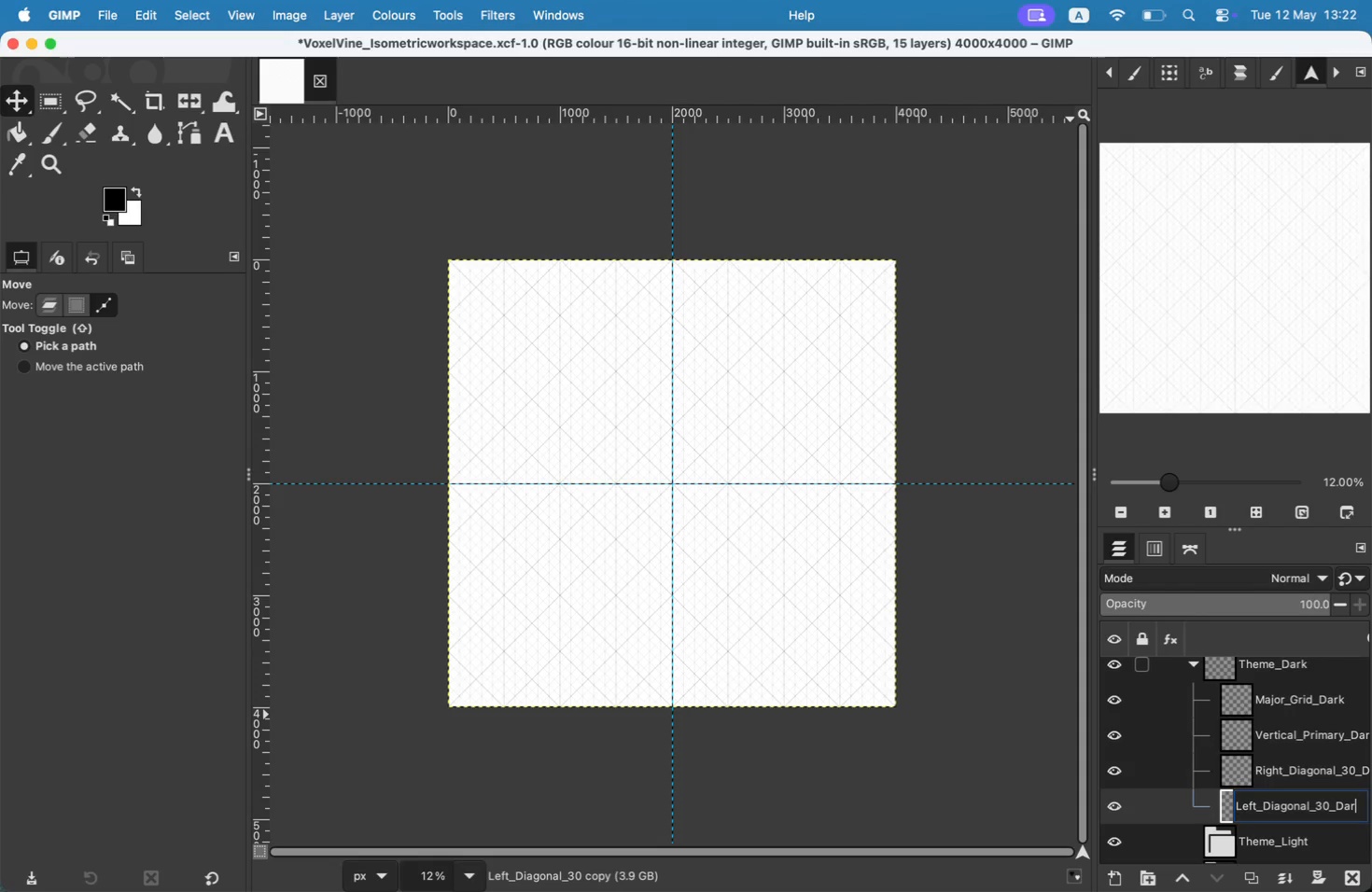 
key(Enter)
 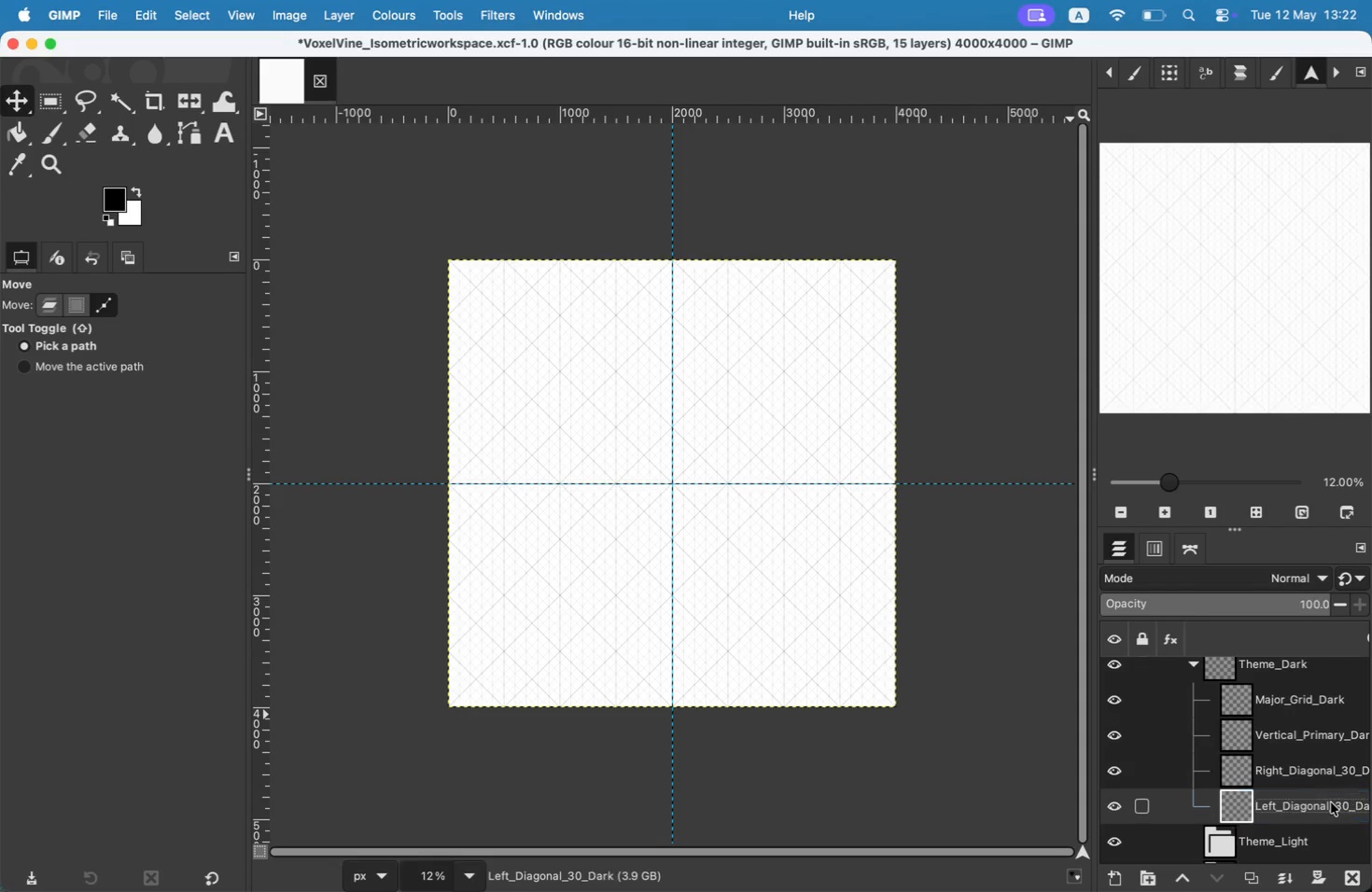 
scroll: coordinate [1309, 729], scroll_direction: down, amount: 1.0
 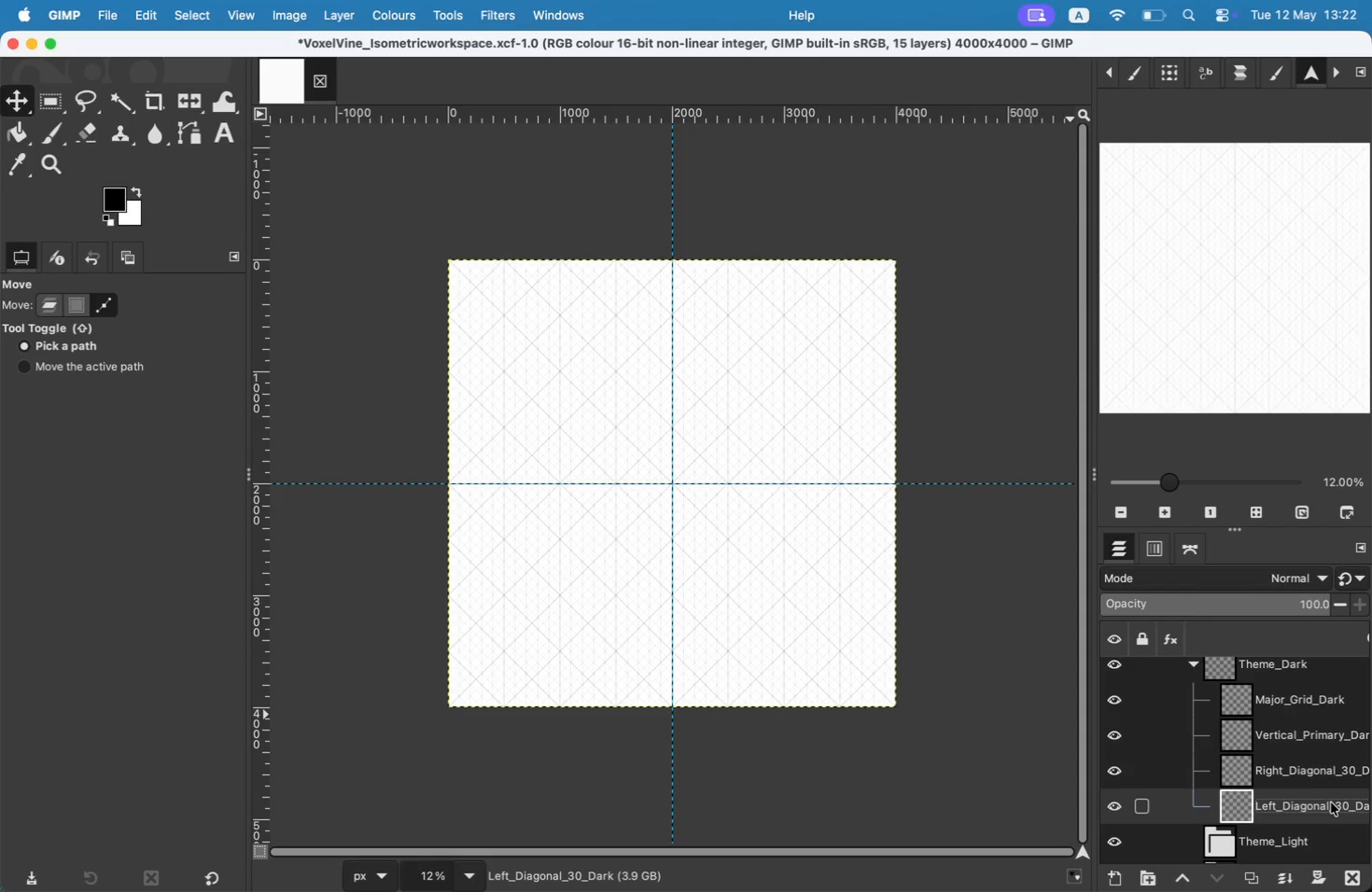 
scroll: coordinate [1236, 705], scroll_direction: up, amount: 2.0
 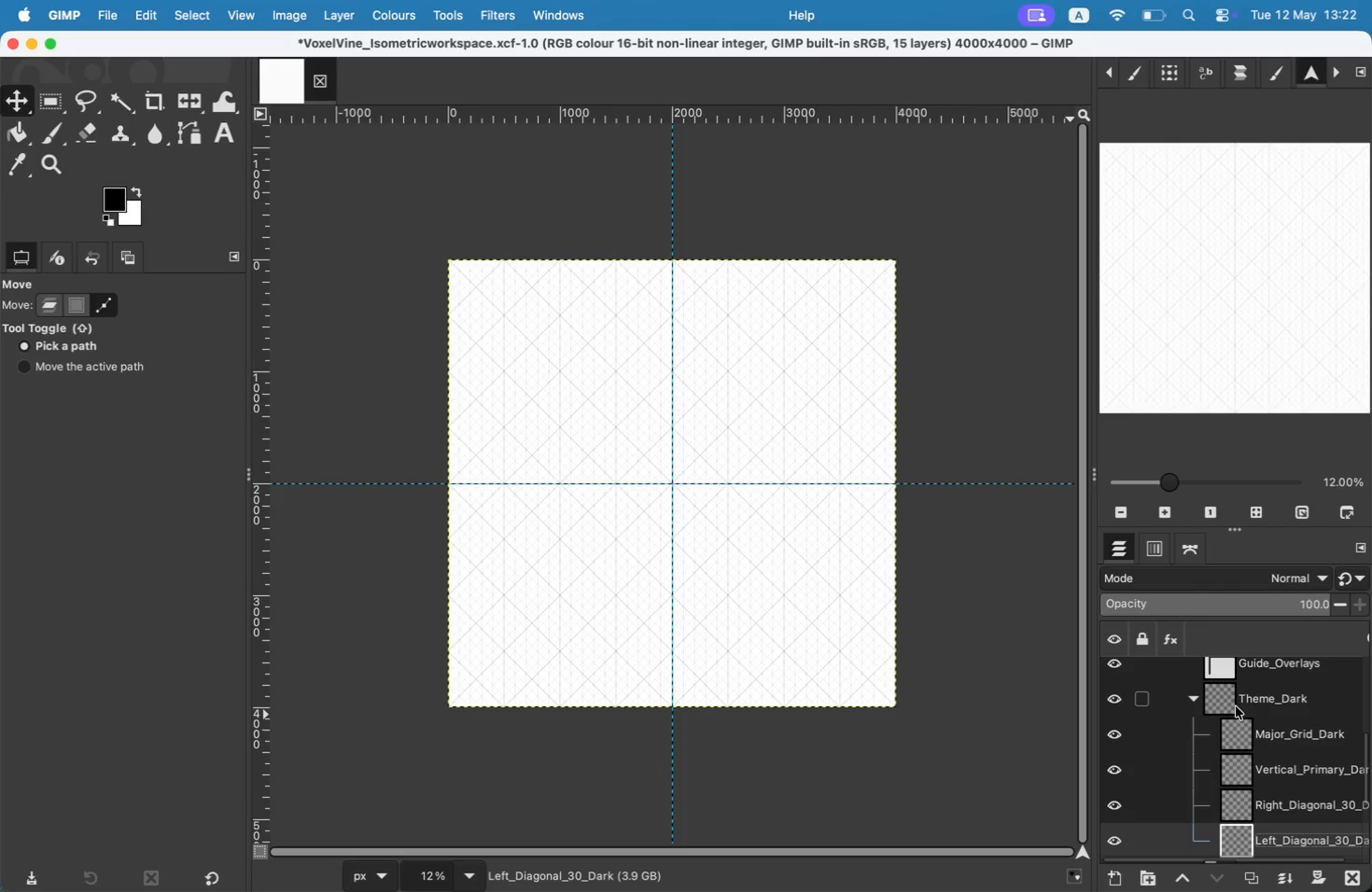 
left_click([1192, 692])
 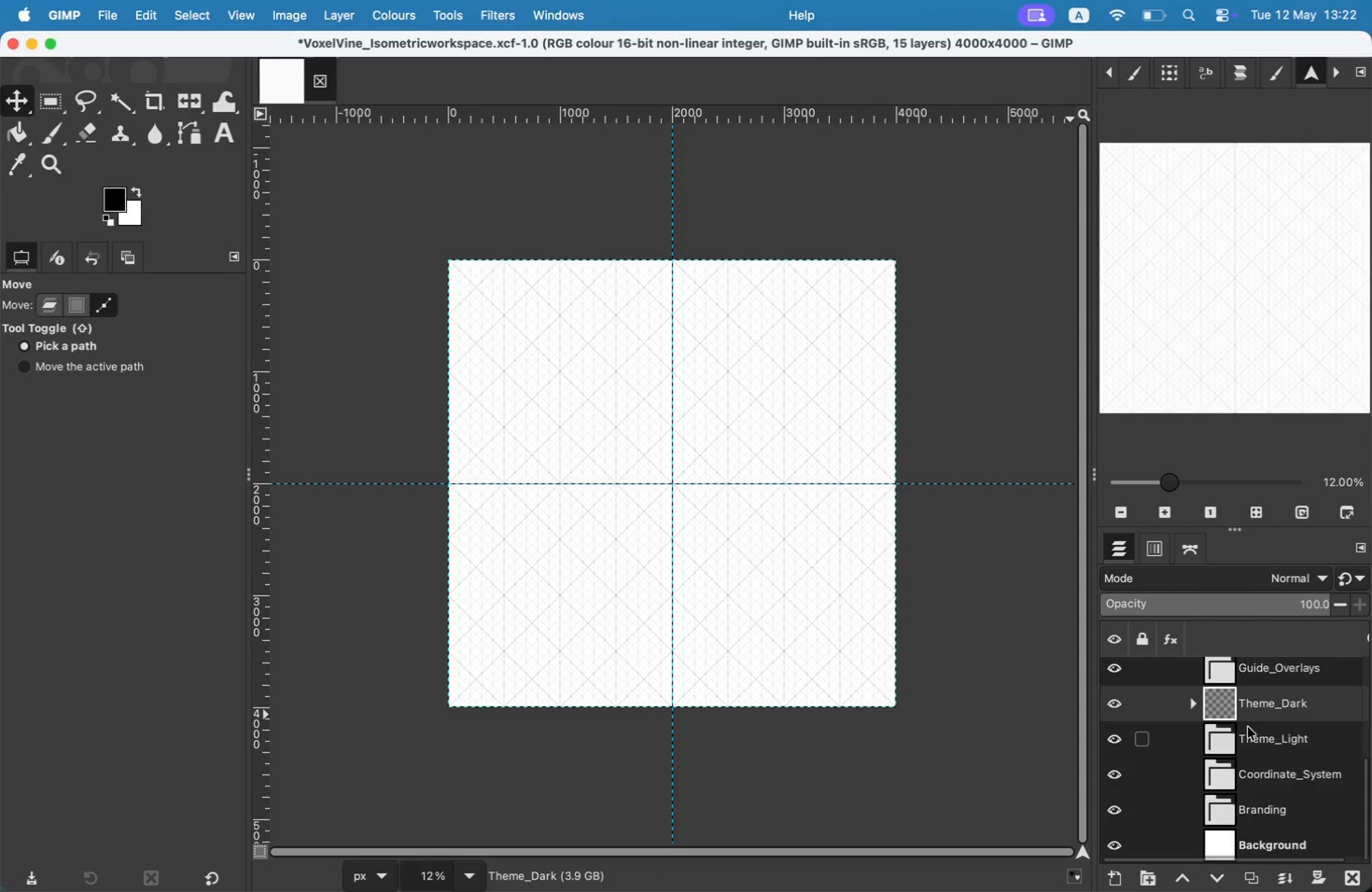 
scroll: coordinate [1253, 712], scroll_direction: down, amount: 2.0
 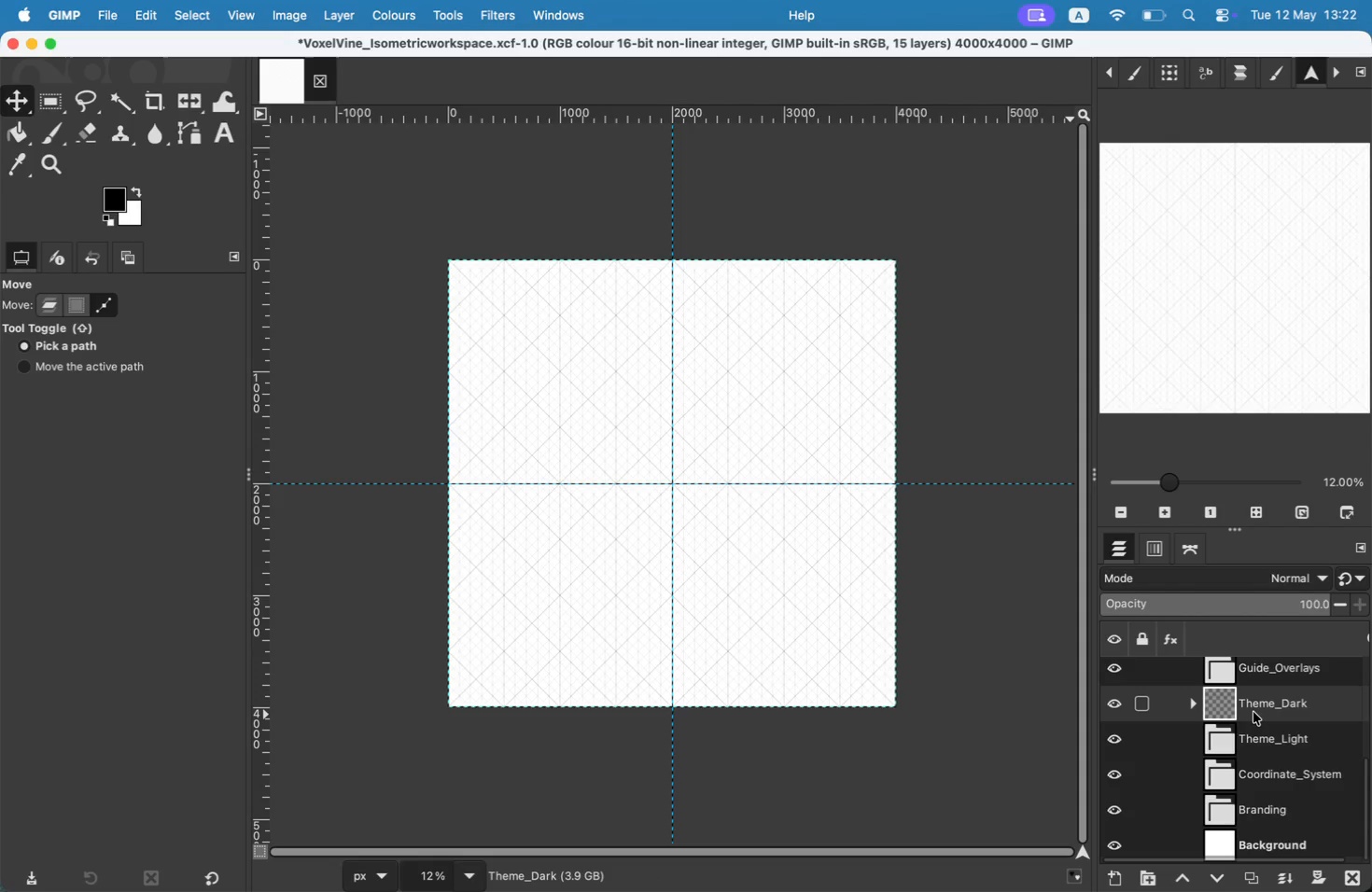 
scroll: coordinate [1267, 704], scroll_direction: up, amount: 20.0
 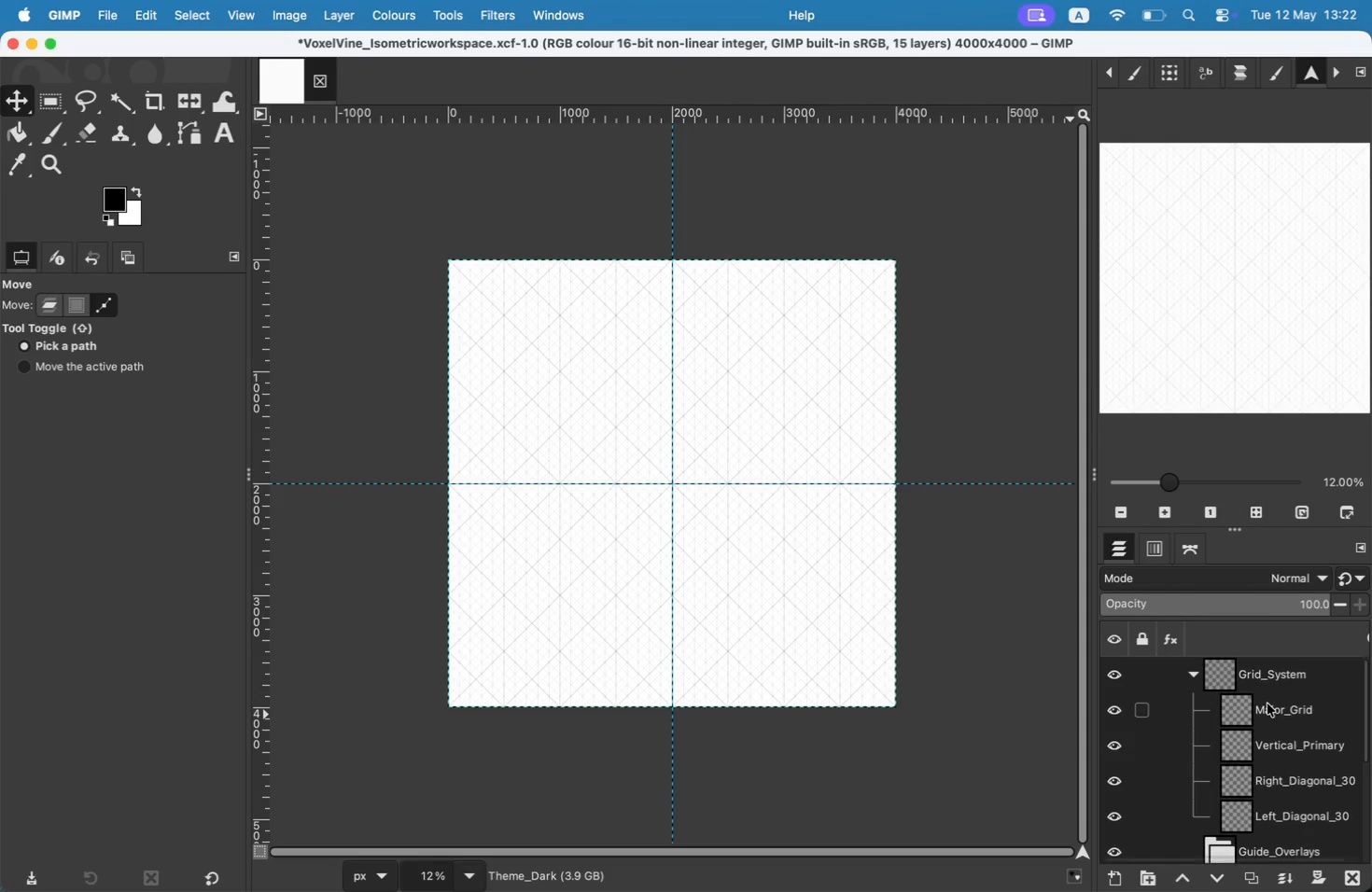 
hold_key(key=ShiftLeft, duration=0.47)
left_click([1305, 815])
 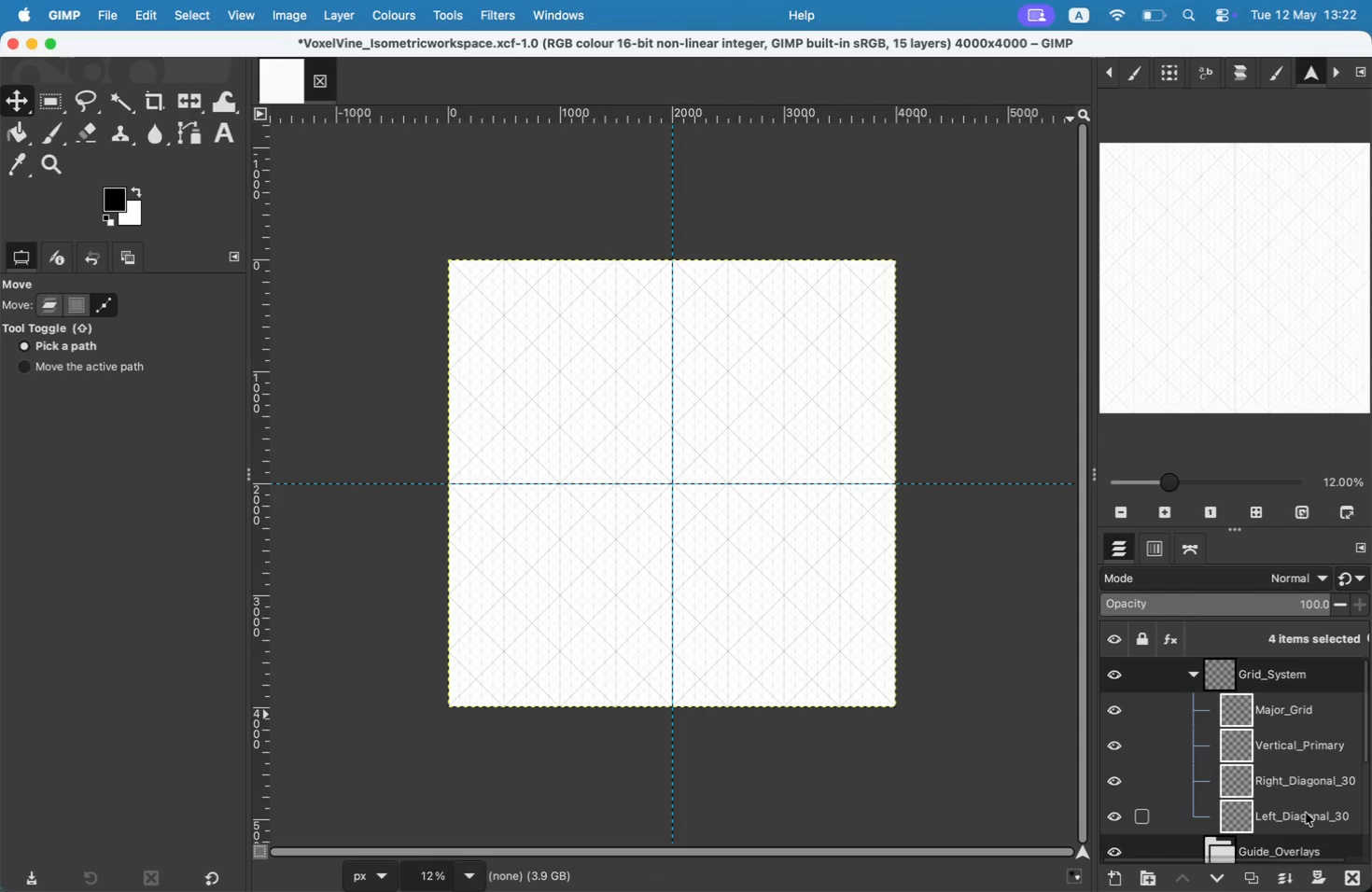 
left_click_drag(start_coordinate=[1365, 727], to_coordinate=[1371, 779])
 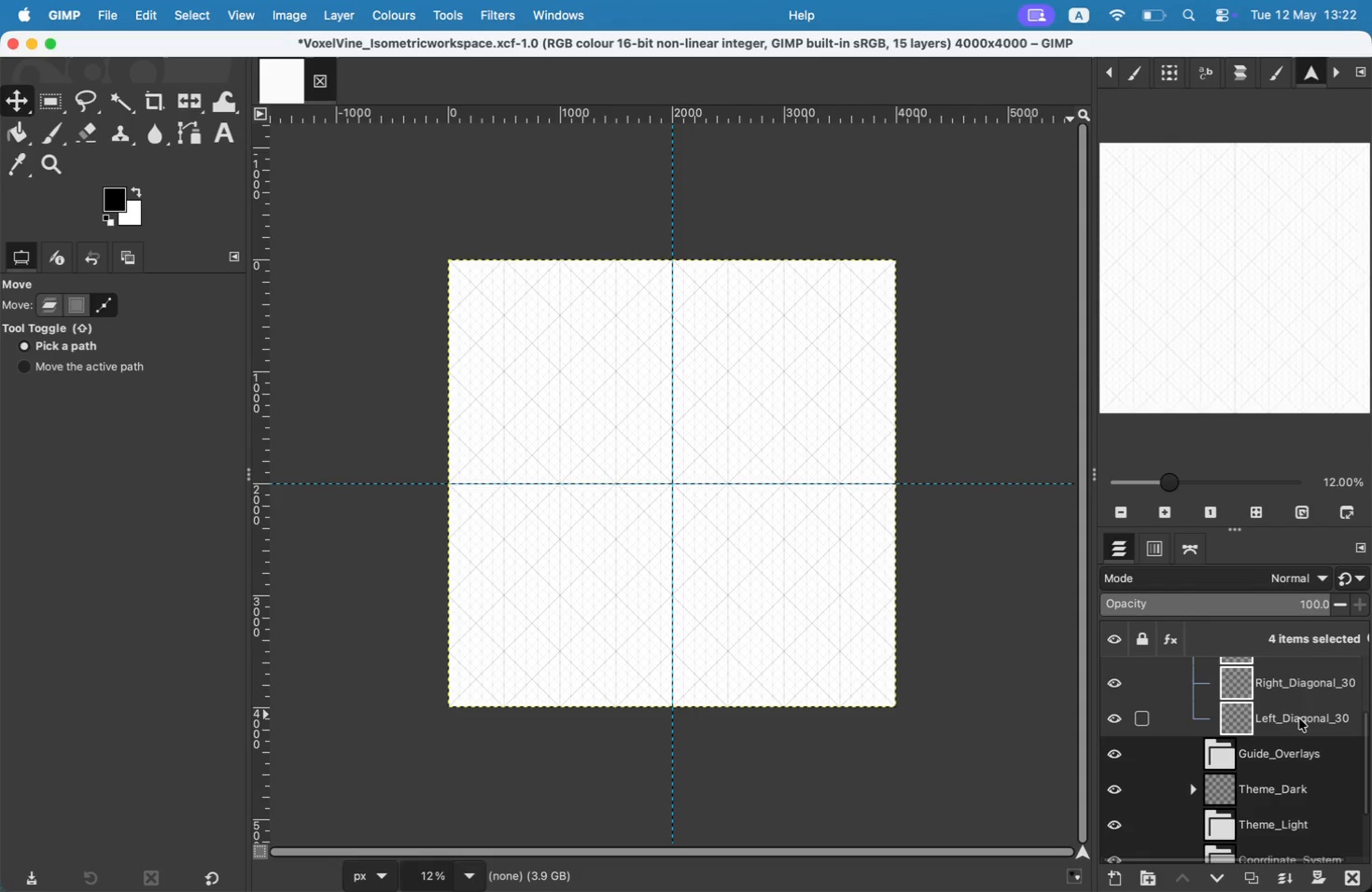 
right_click([1299, 718])
 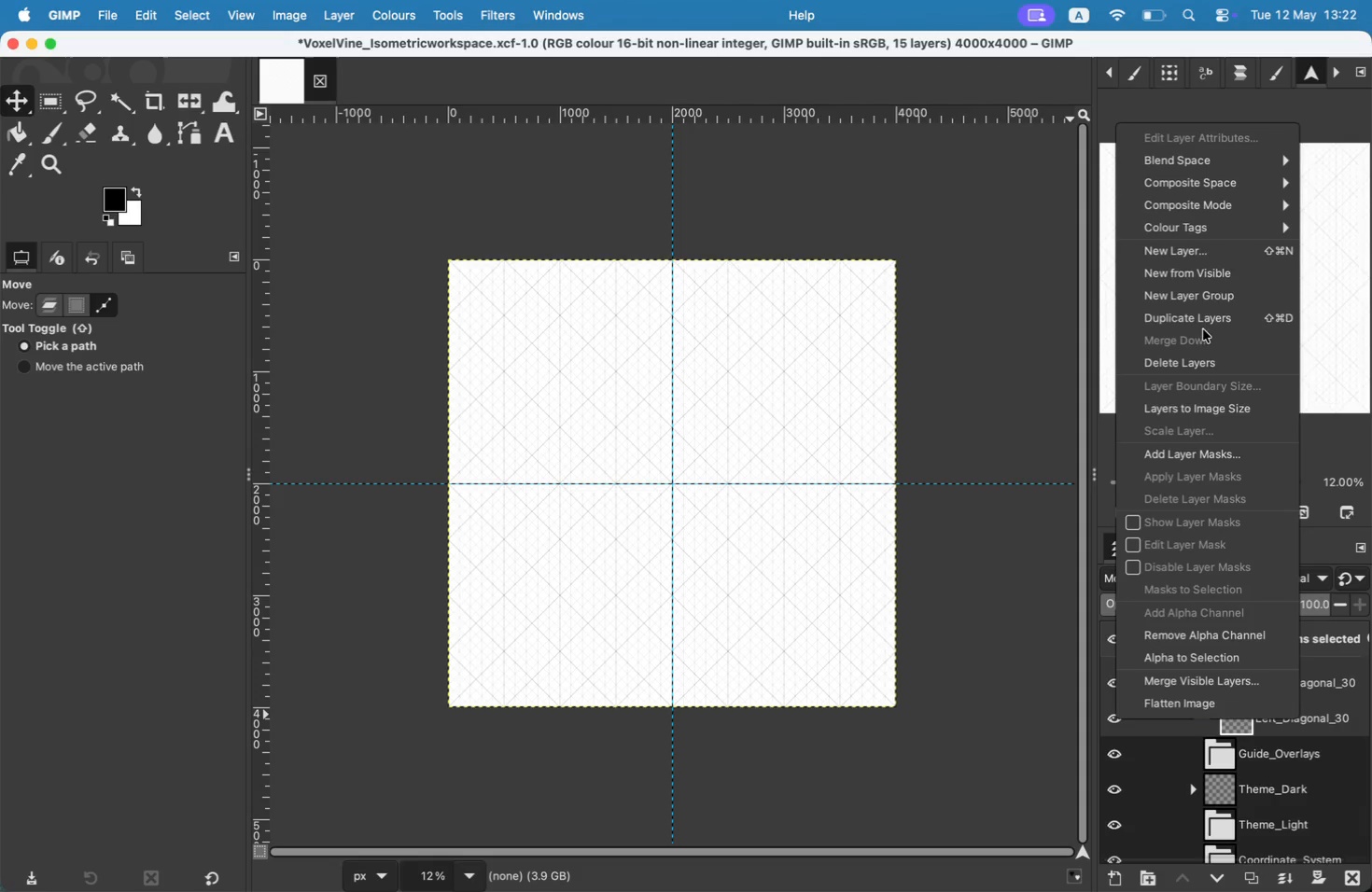 
left_click_drag(start_coordinate=[1309, 724], to_coordinate=[1295, 781])
 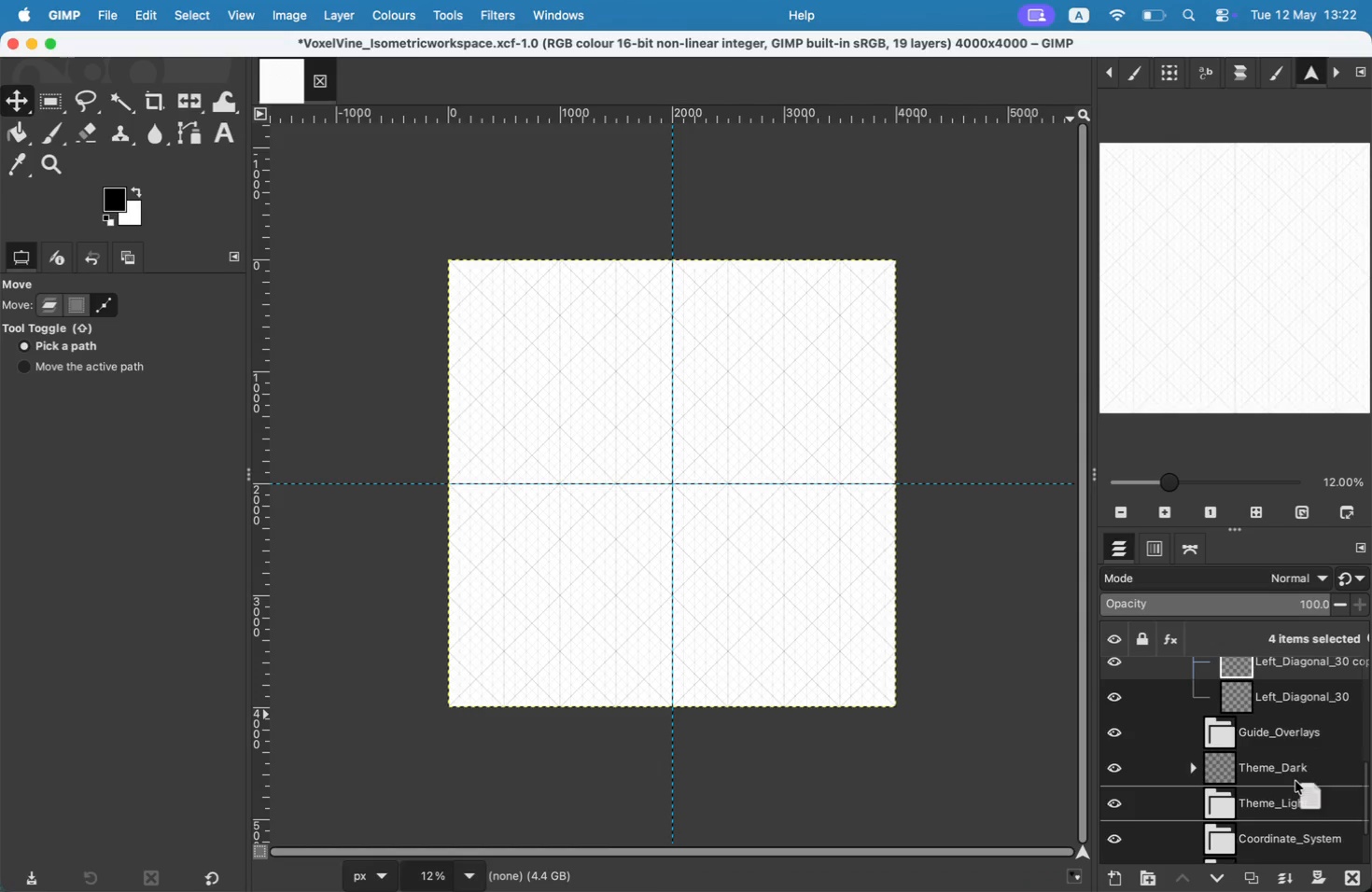 
scroll: coordinate [1274, 770], scroll_direction: up, amount: 10.0
 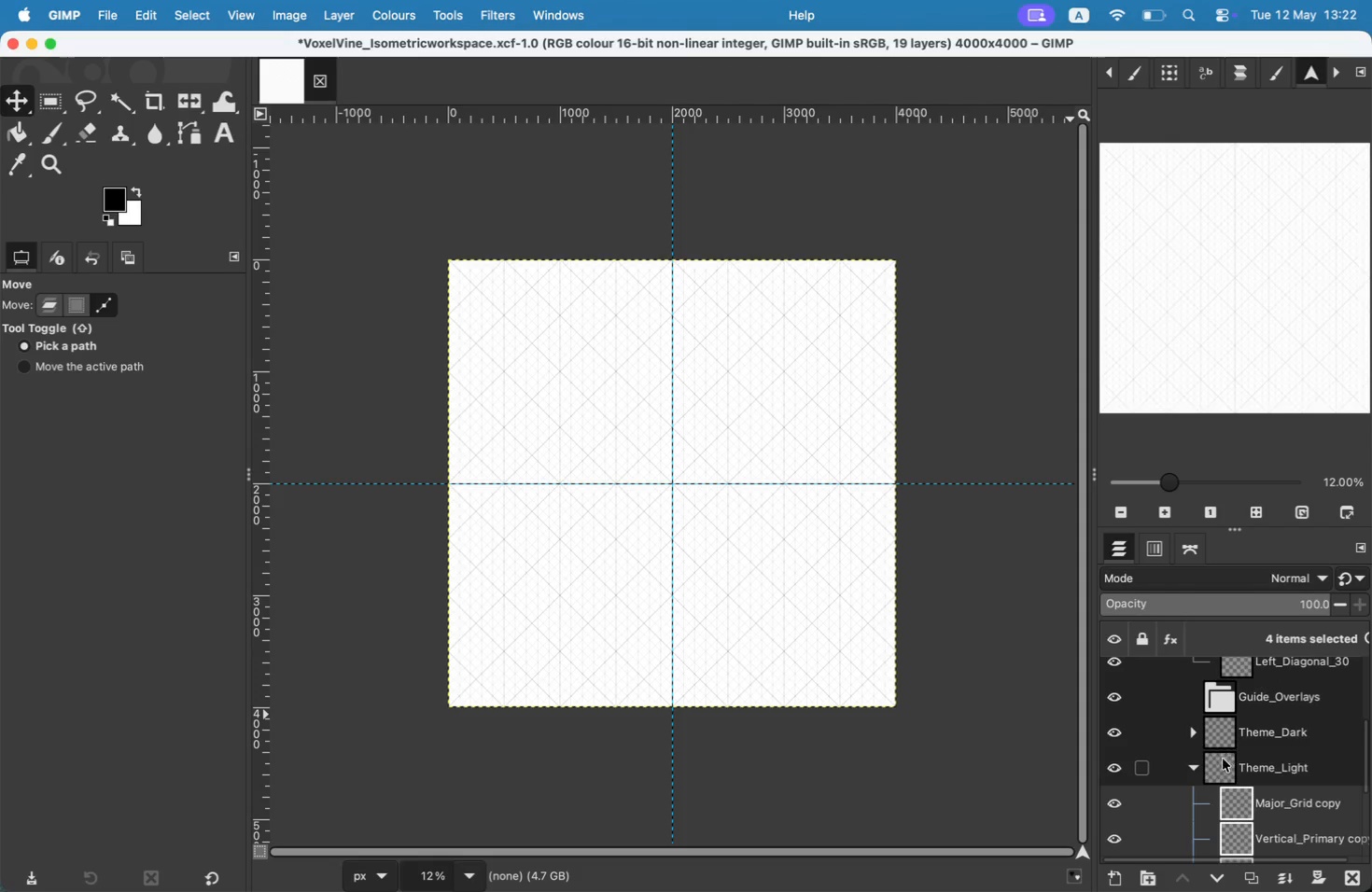 
double_click([1313, 809])
 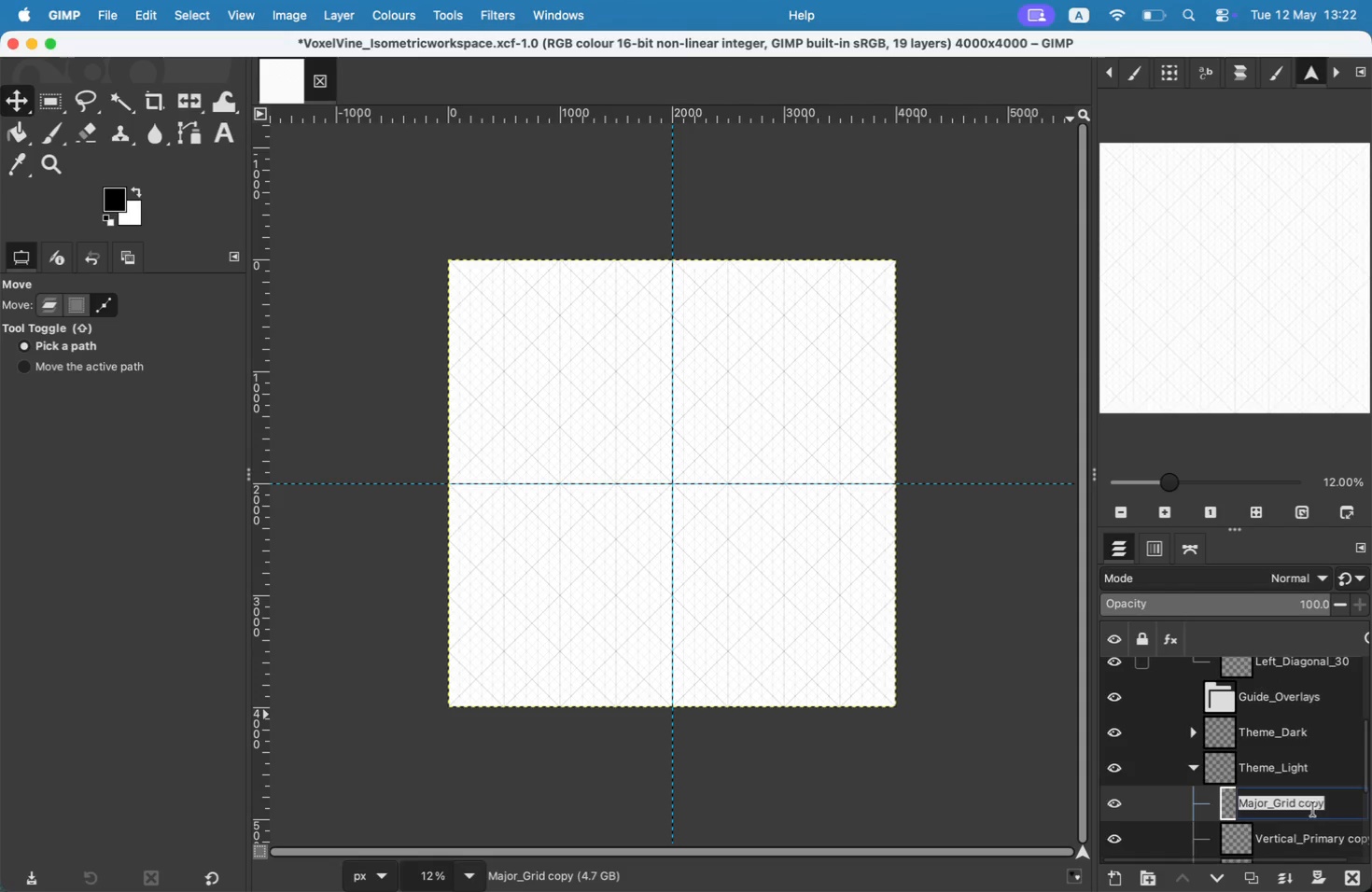 
key(ArrowRight)
 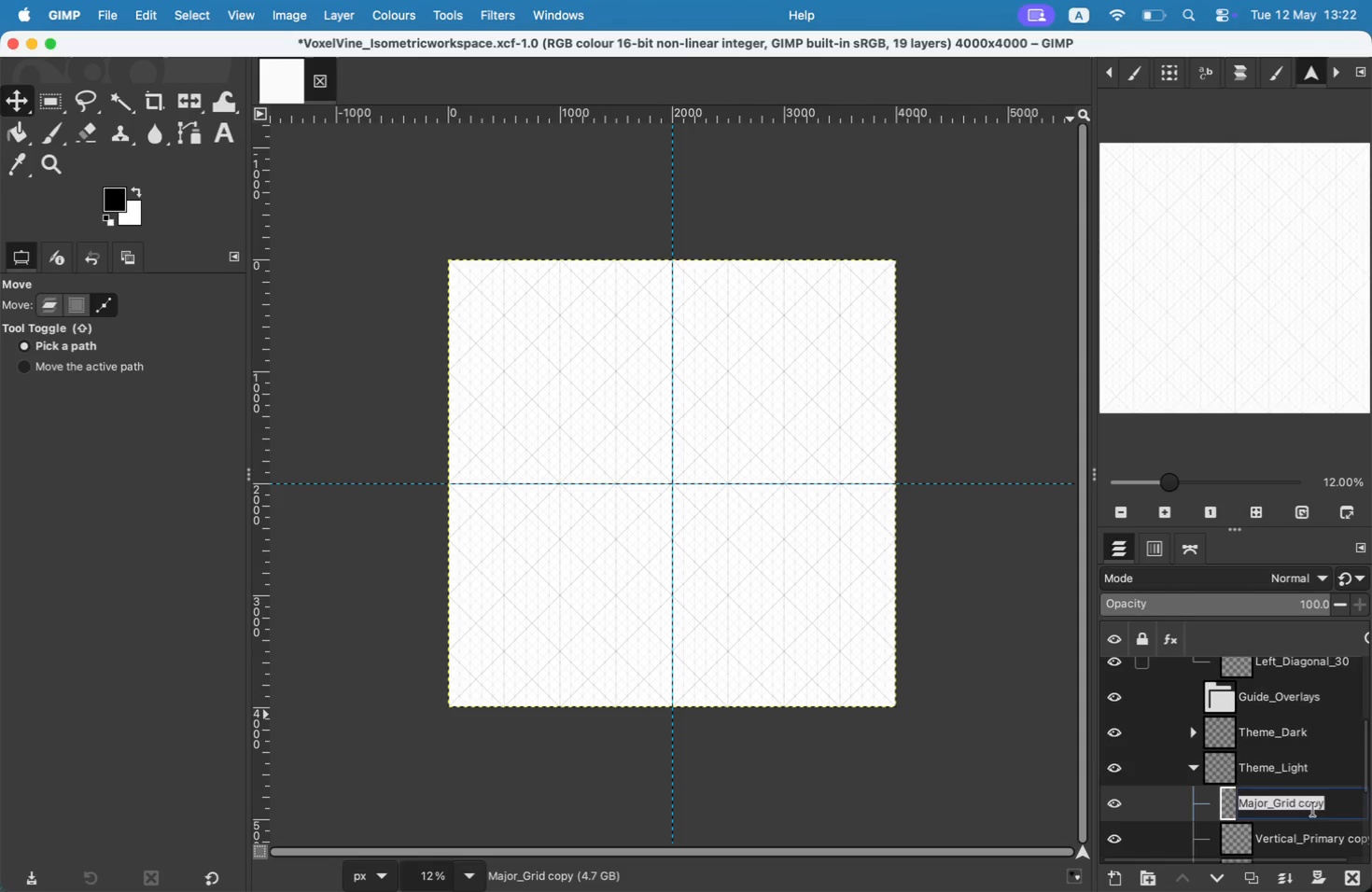 
key(Backspace)
key(Backspace)
key(Backspace)
key(Backspace)
key(Backspace)
type(_Light')
 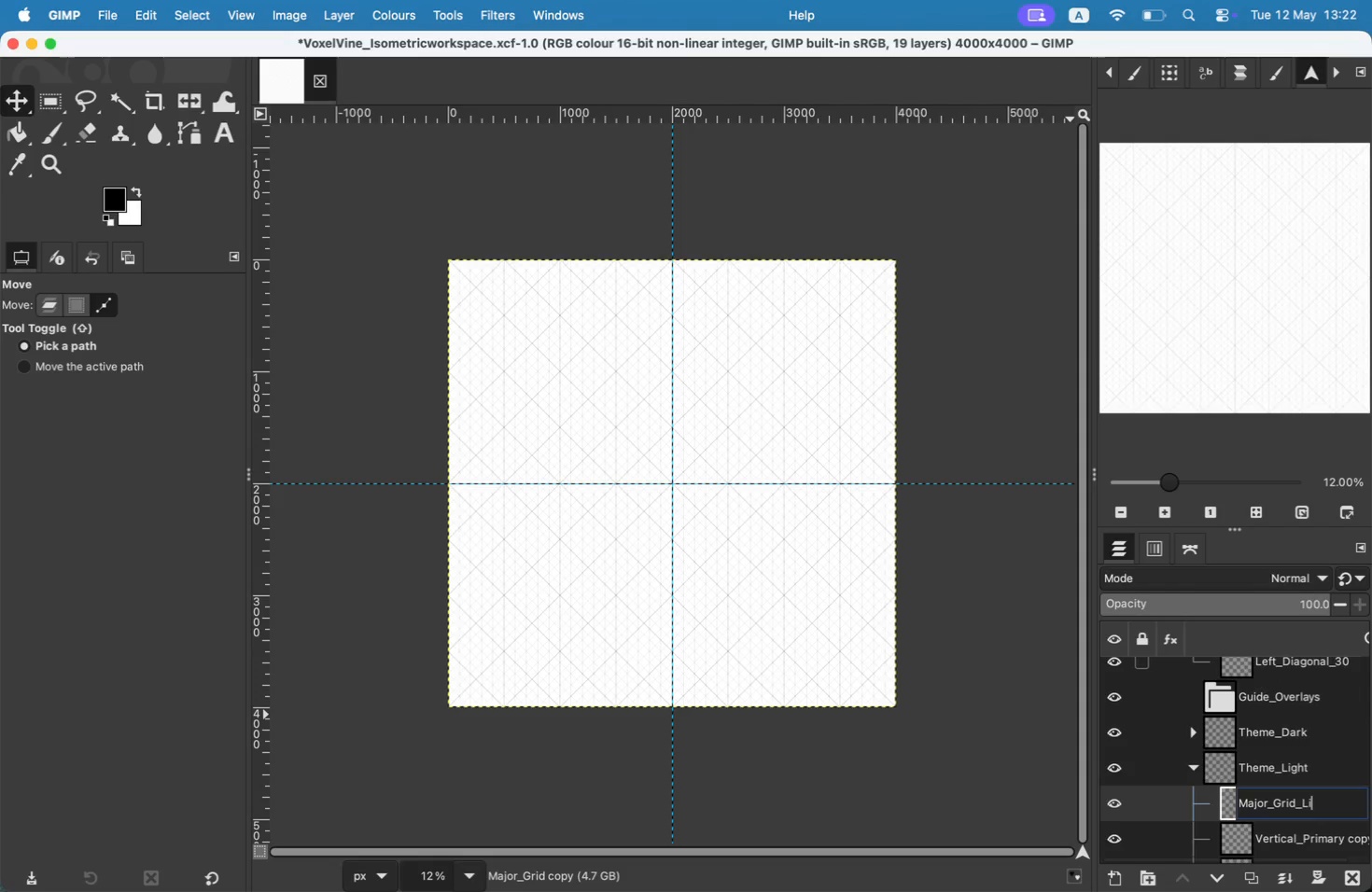 
 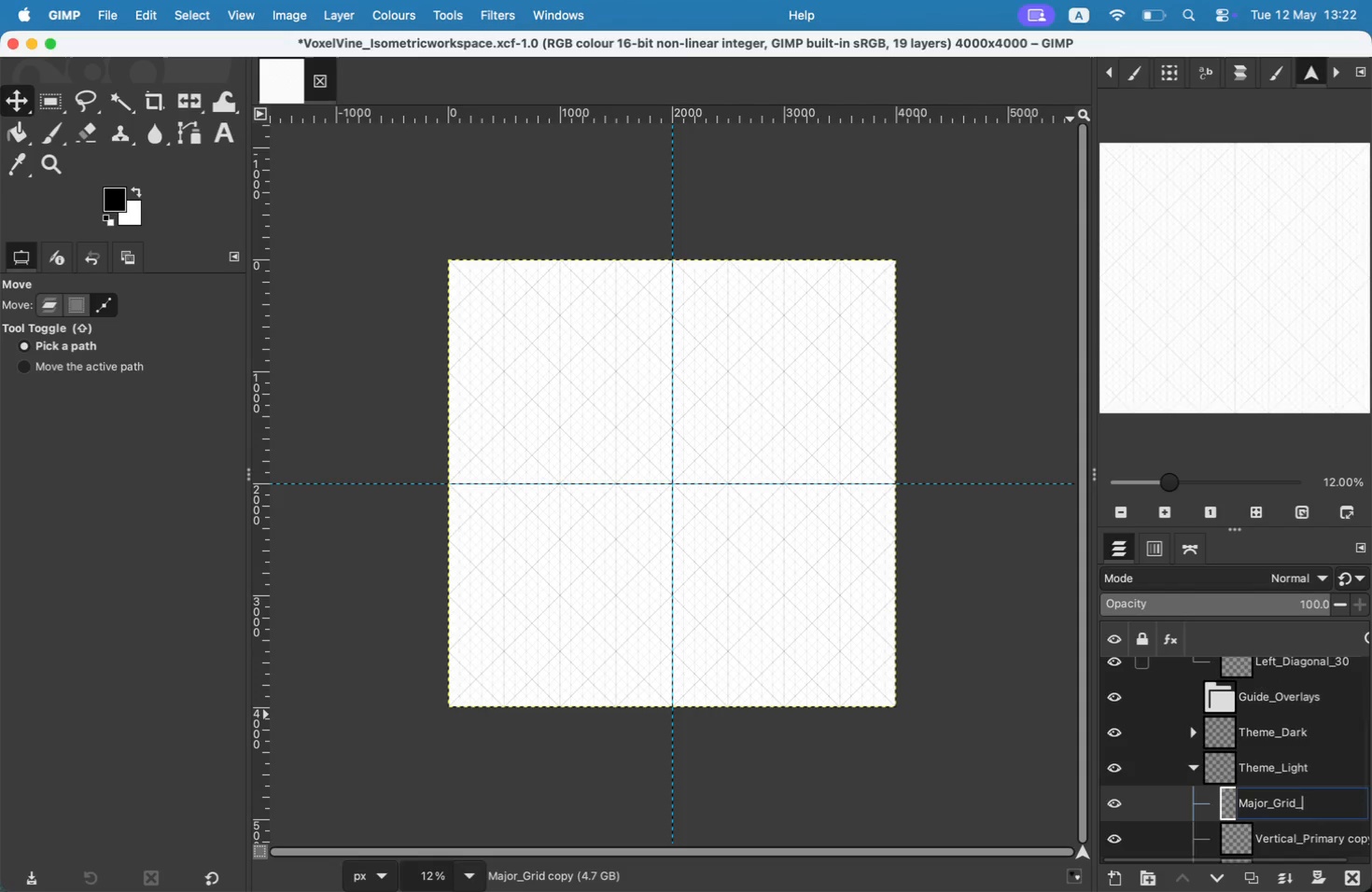 
key(Enter)
 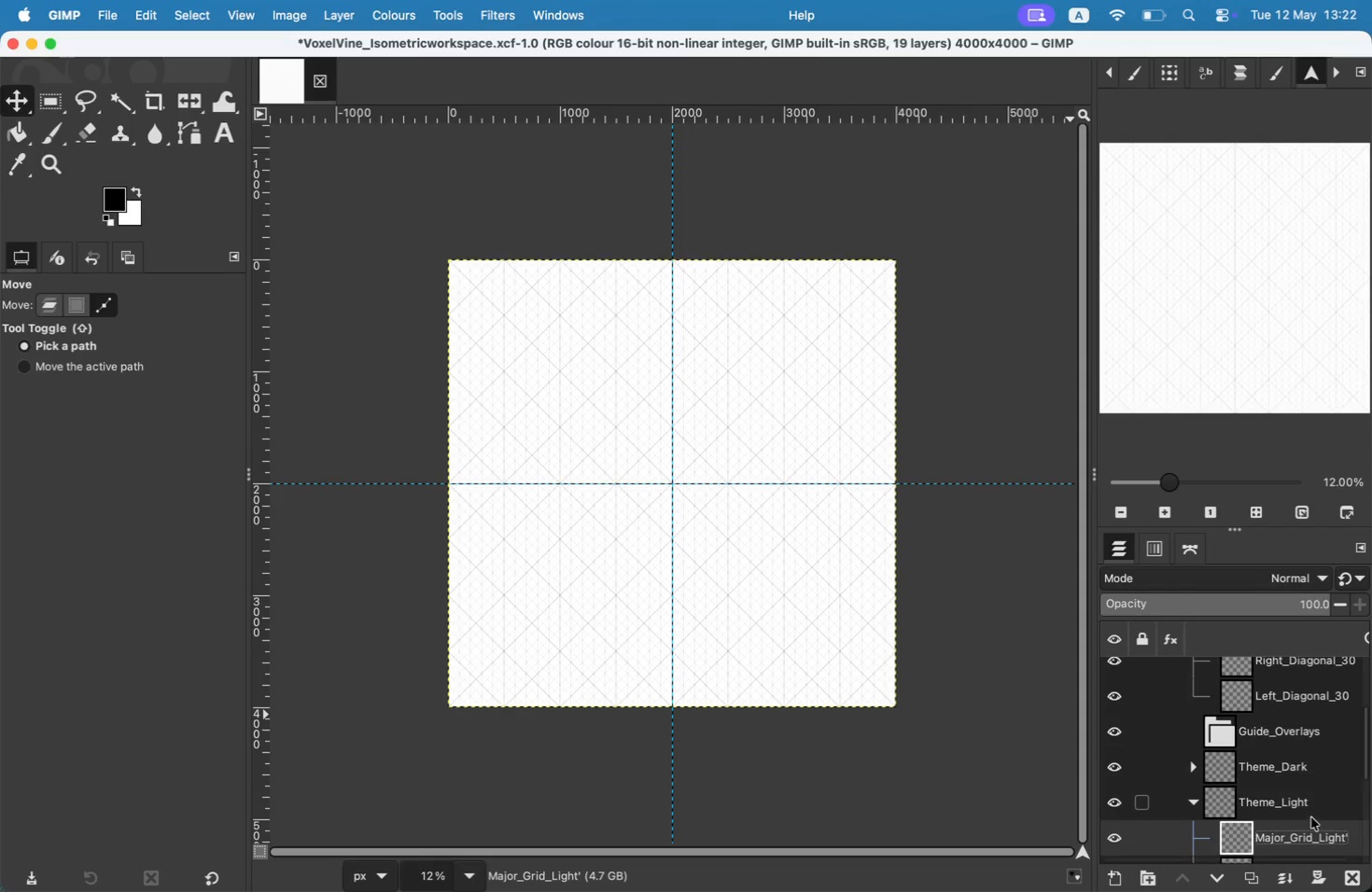 
scroll: coordinate [1313, 809], scroll_direction: up, amount: 1.0
 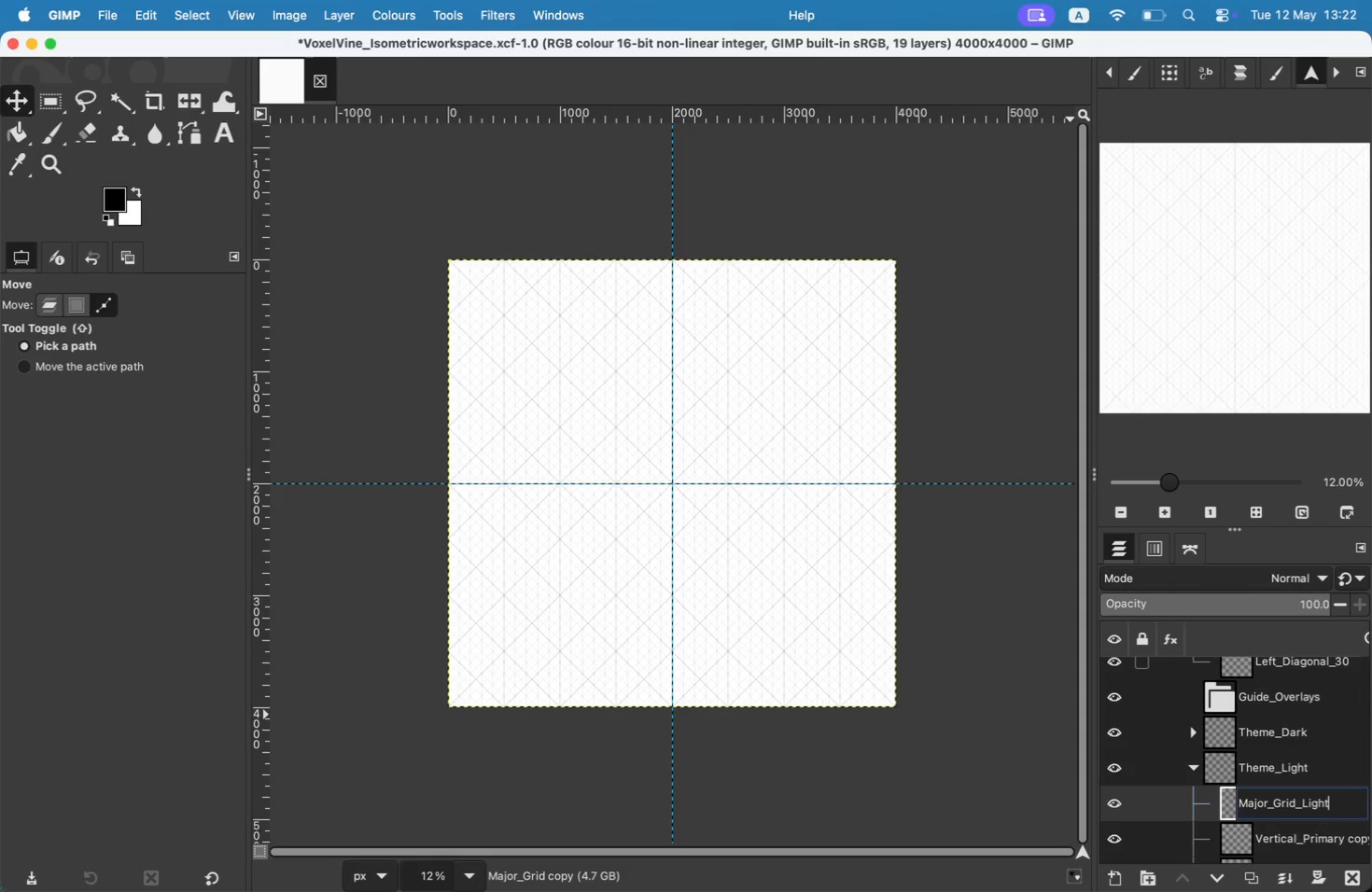 
double_click([1316, 840])
 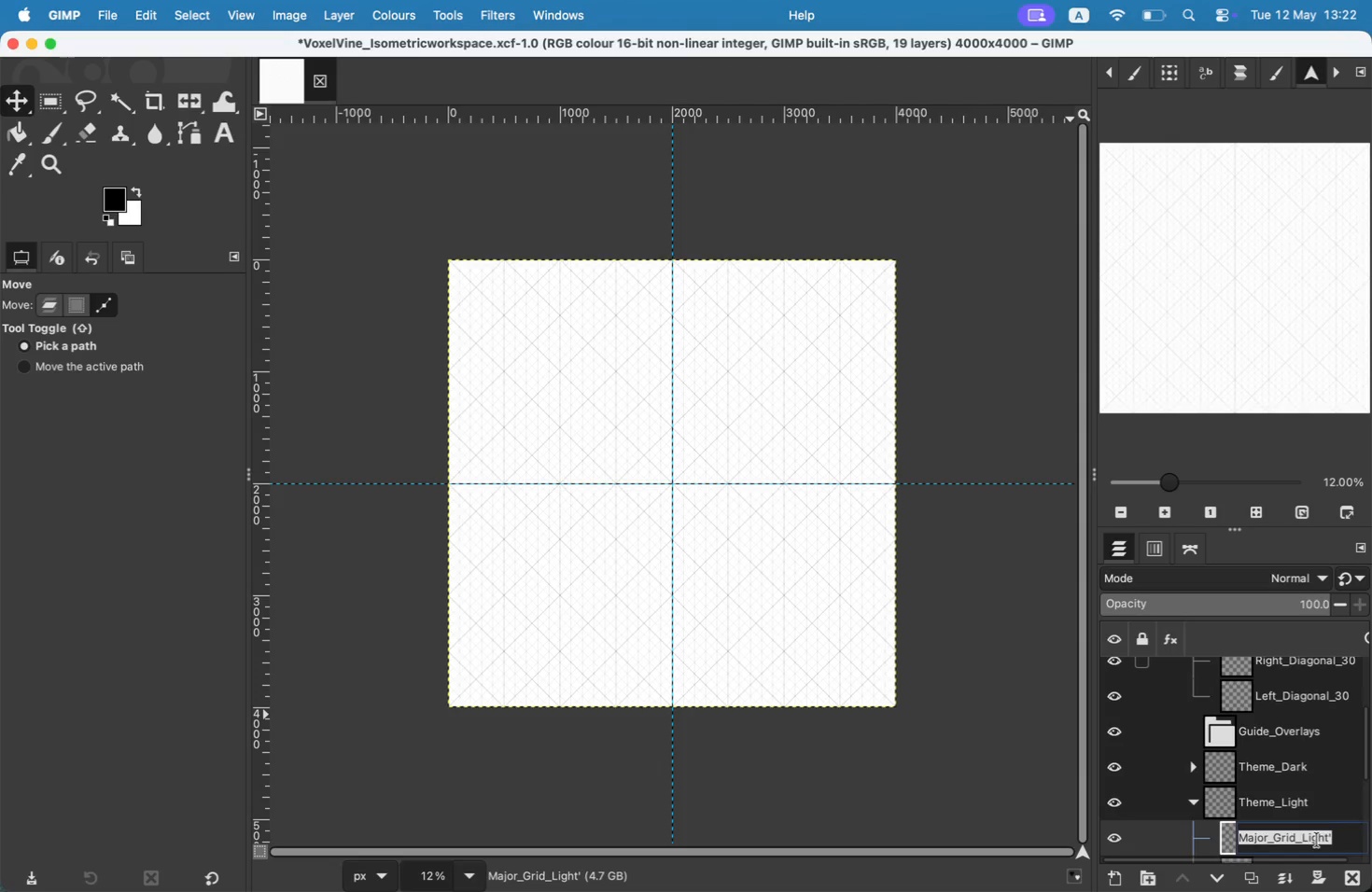 
key(ArrowRight)
 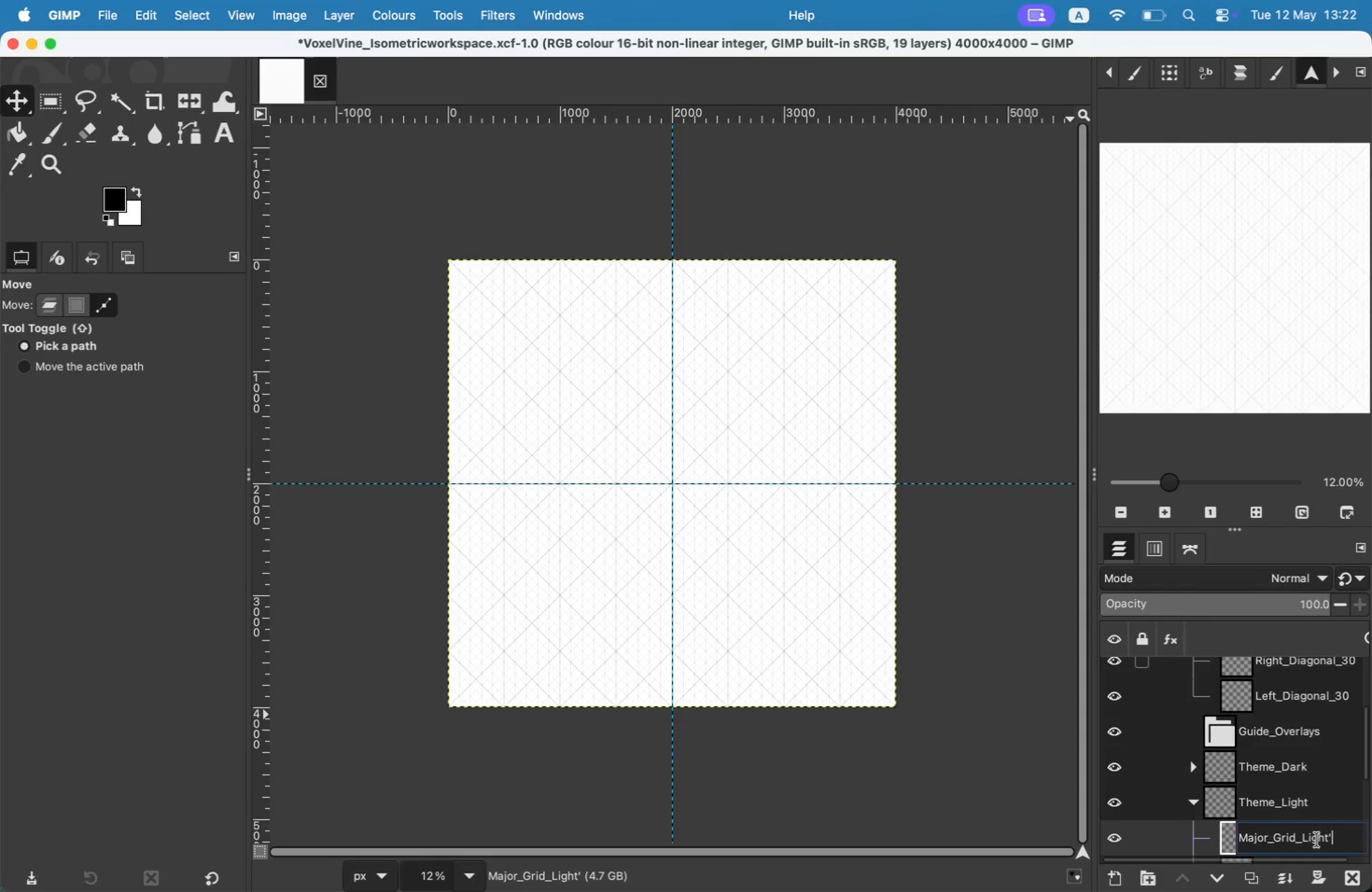 
key(Backspace)
 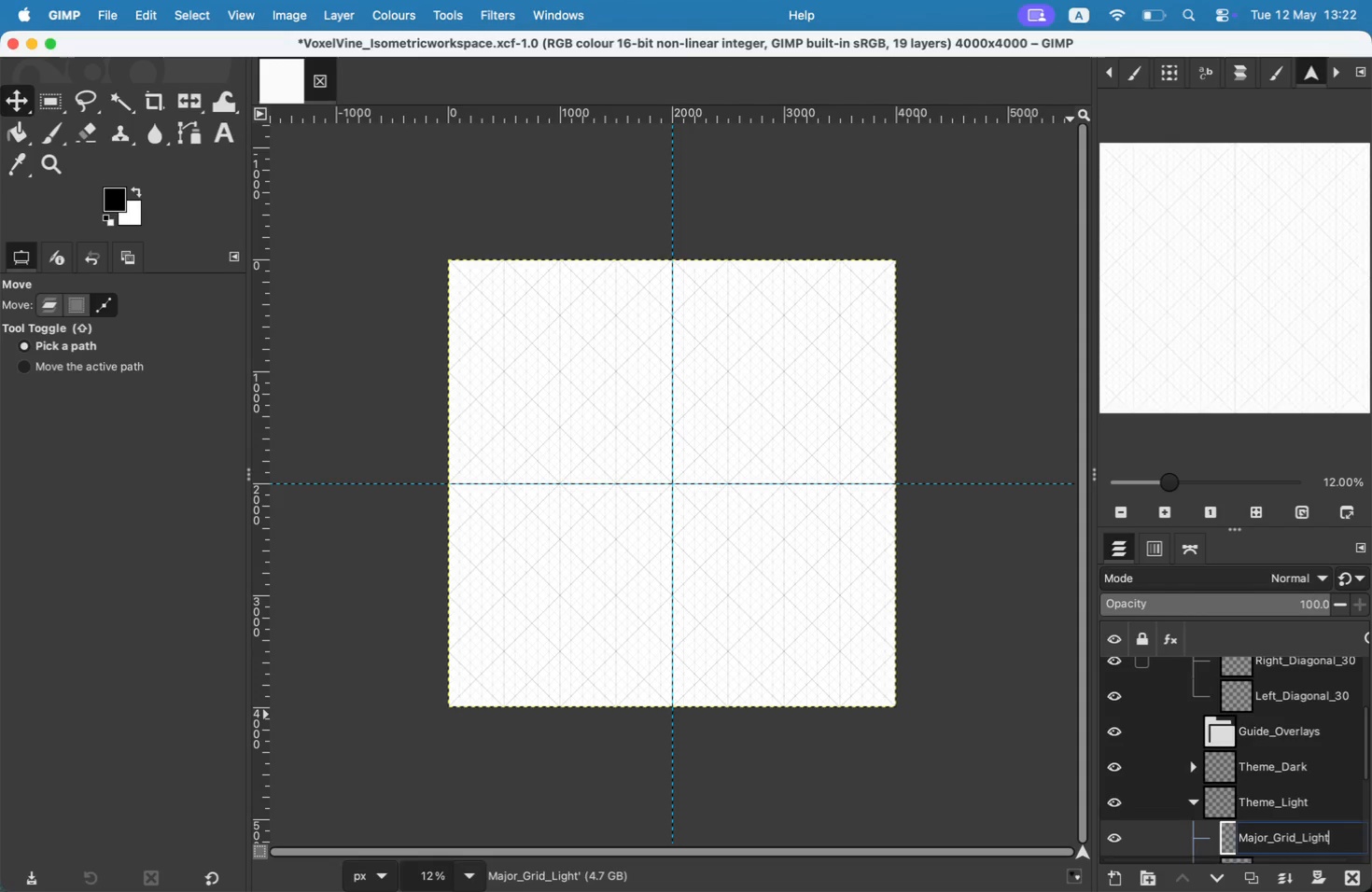 
key(Enter)
 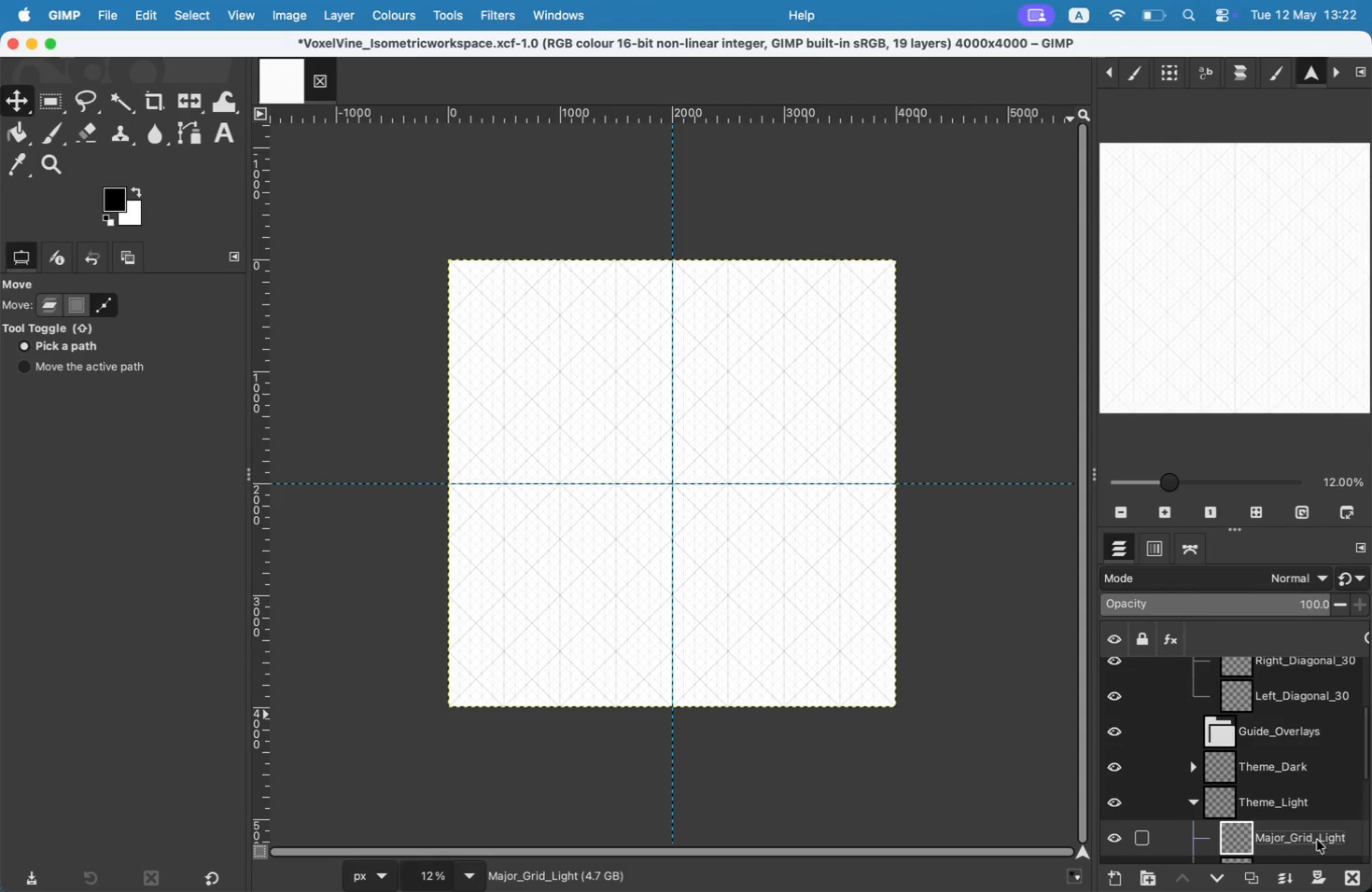 
scroll: coordinate [1320, 833], scroll_direction: down, amount: 1.0
 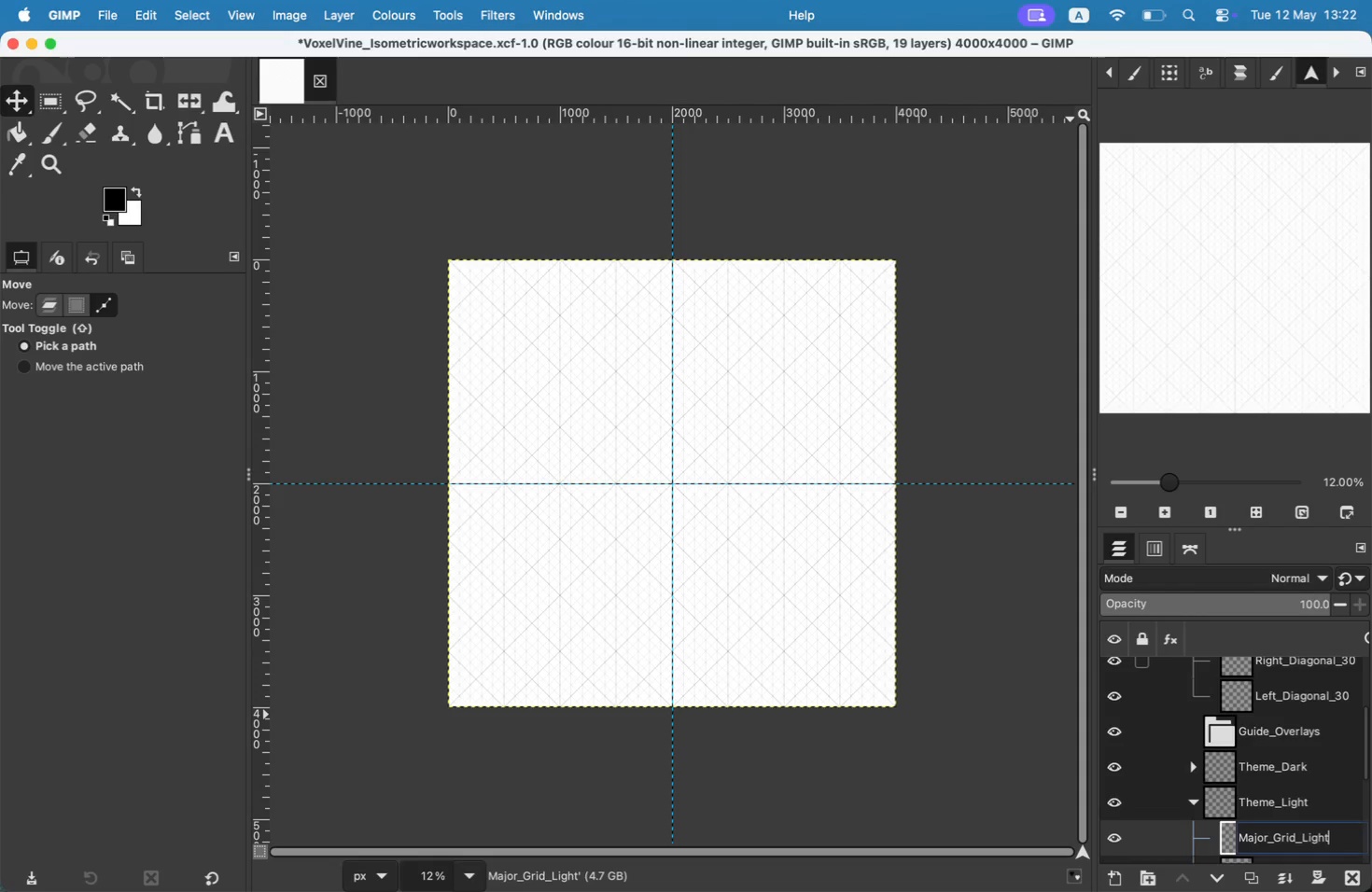 
left_click([1316, 803])
 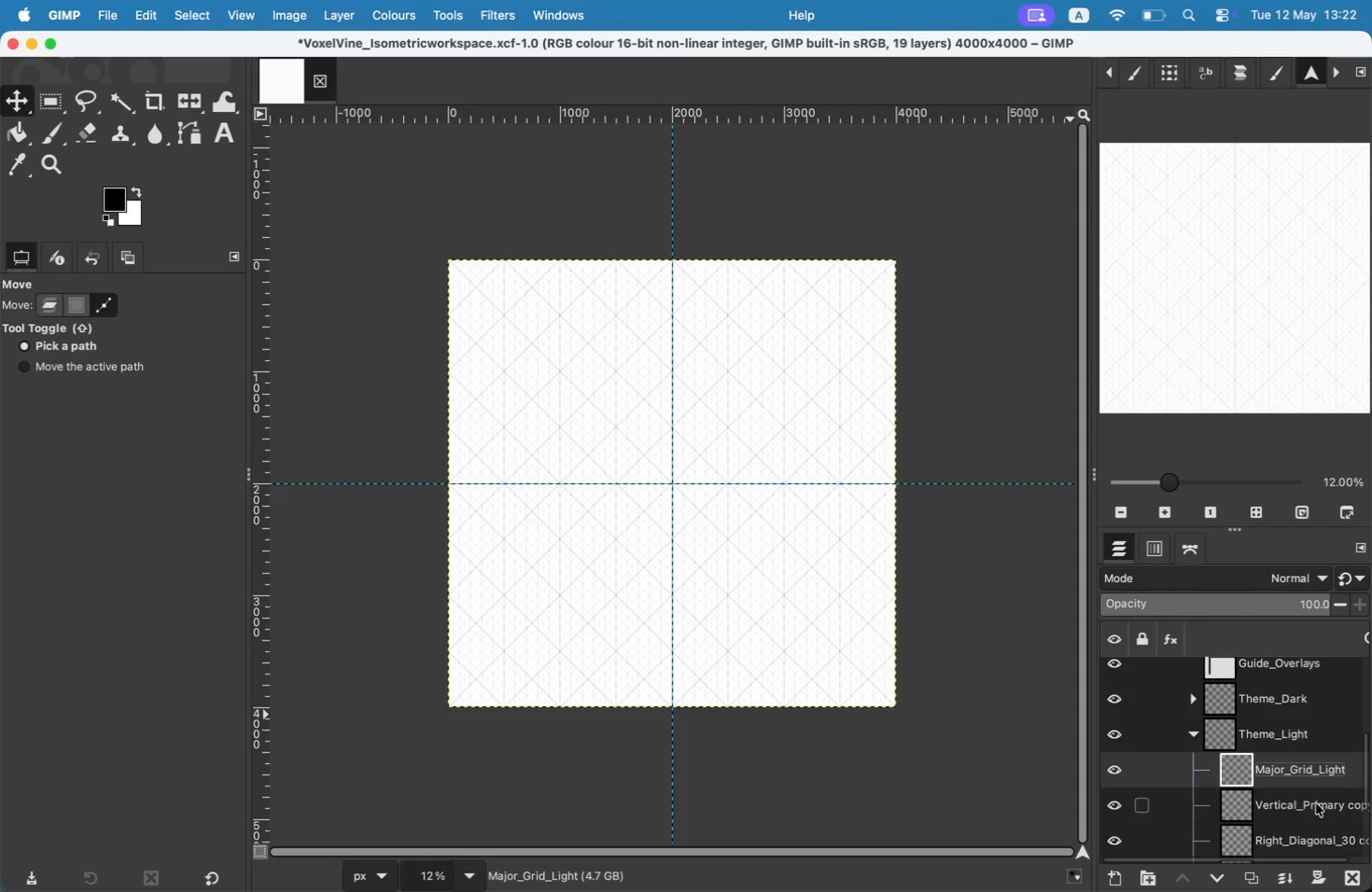 
scroll: coordinate [1323, 817], scroll_direction: down, amount: 1.0
 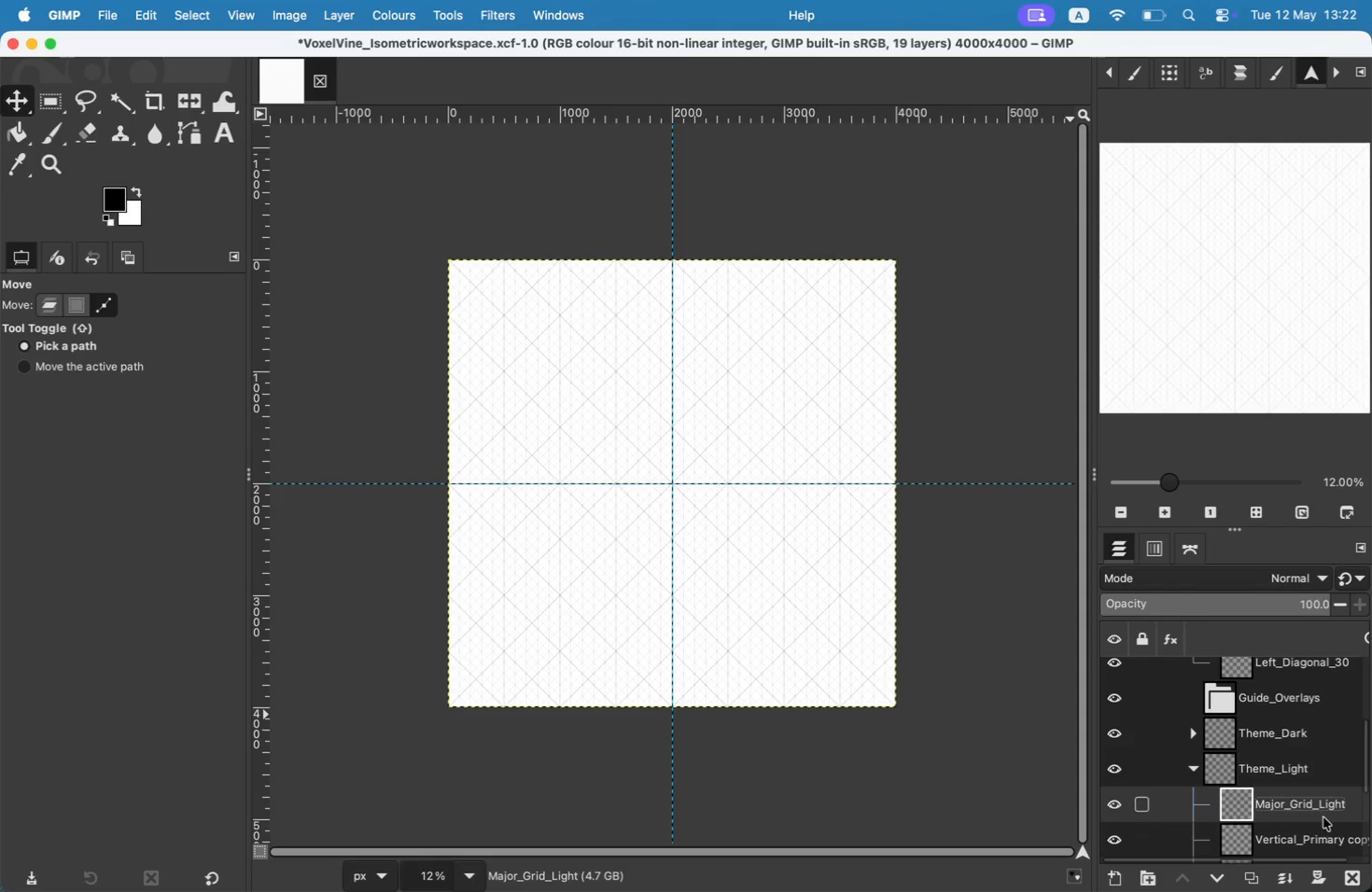 
double_click([1316, 803])
 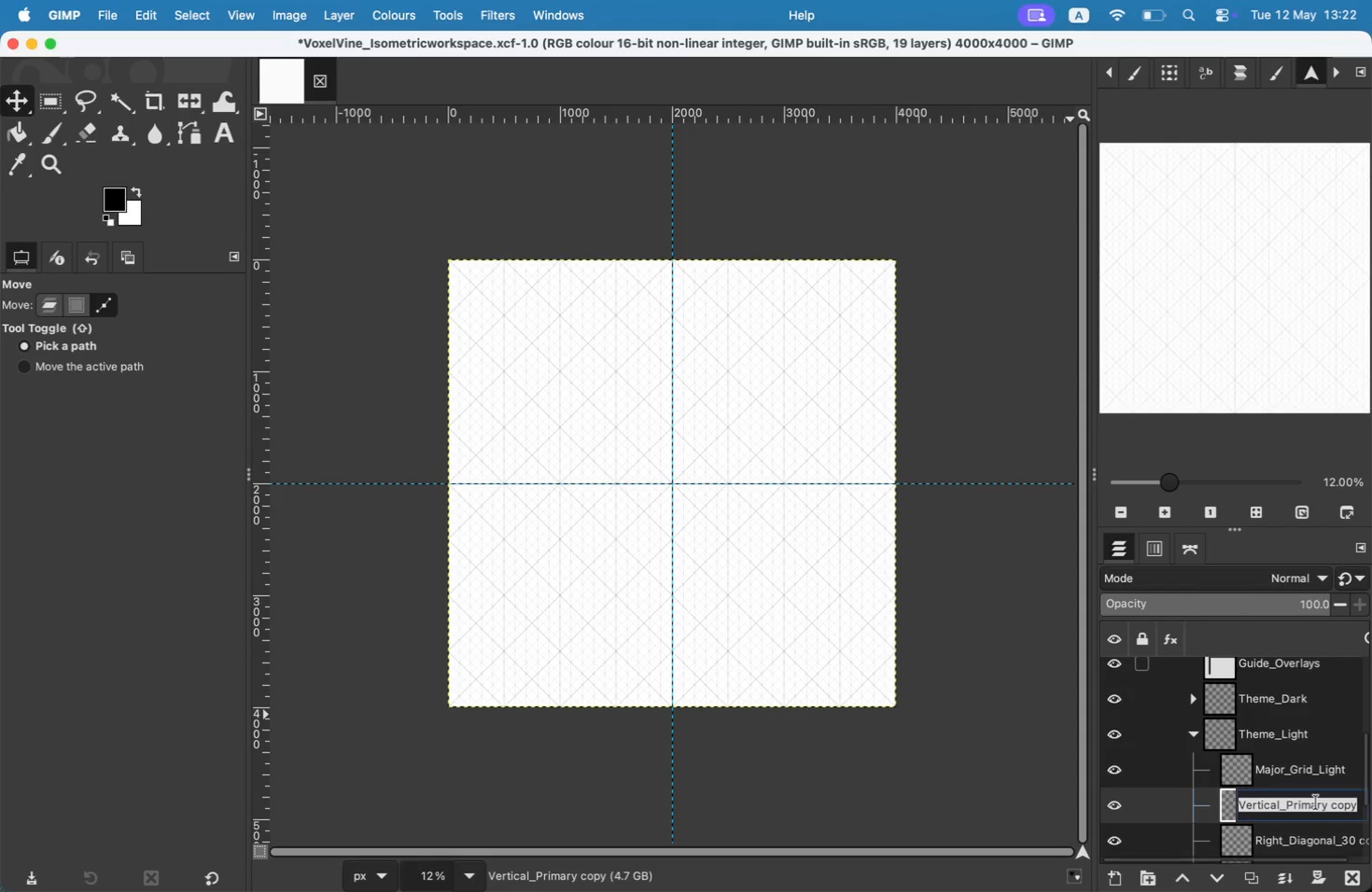 
key(ArrowRight)
 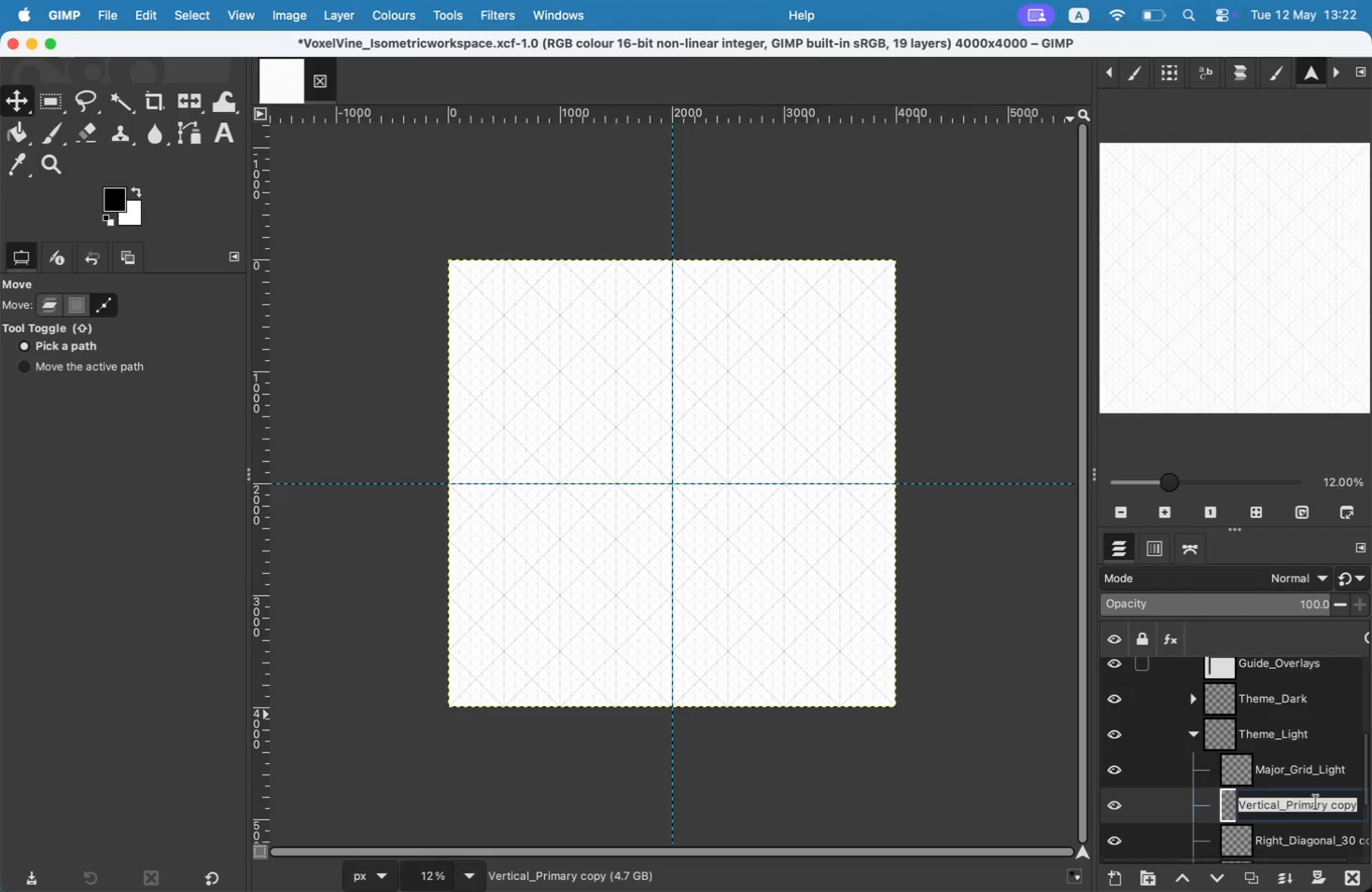 
key(Backspace)
key(Backspace)
key(Backspace)
key(Backspace)
key(Backspace)
type(_Light)
 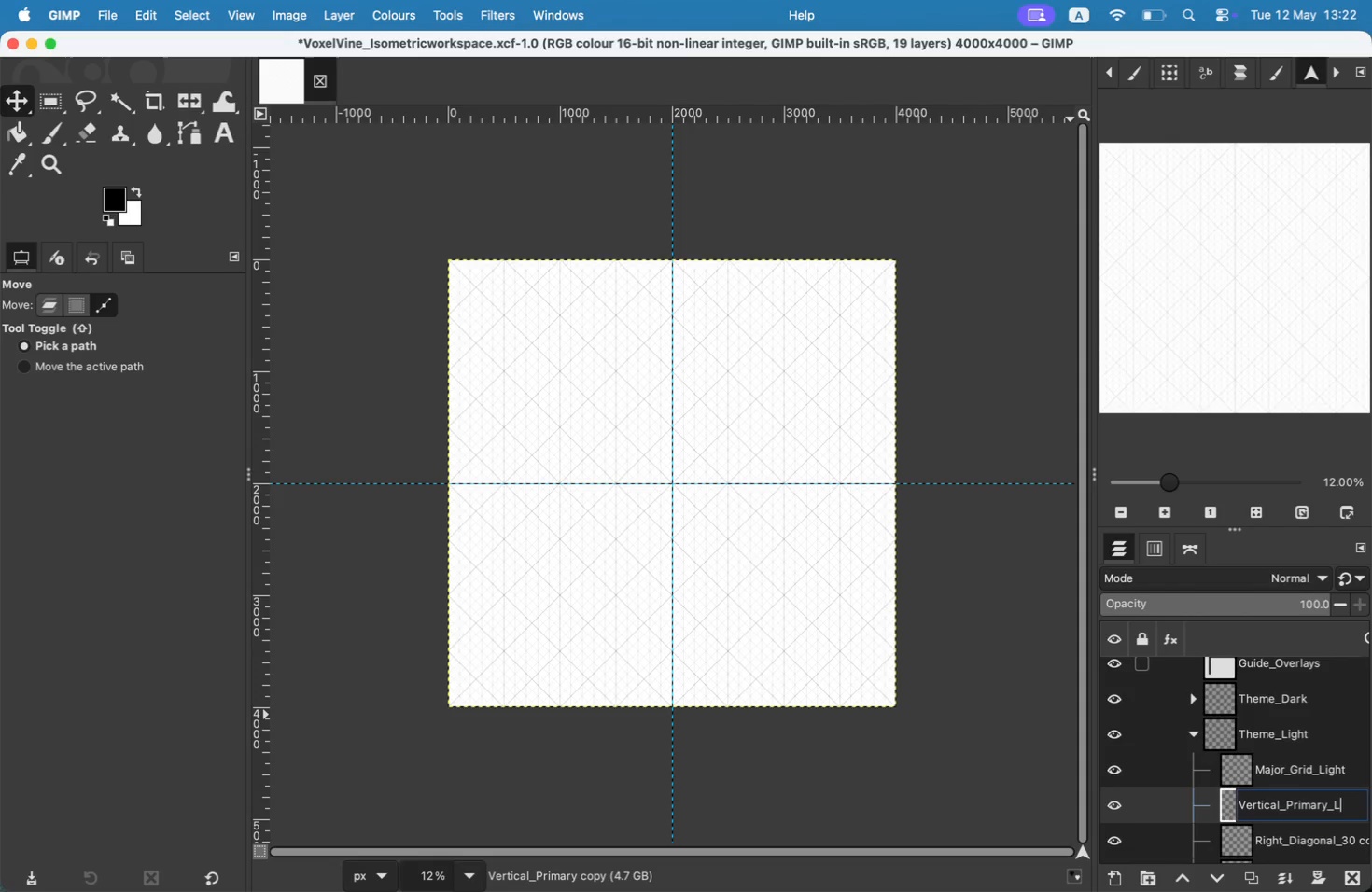 
 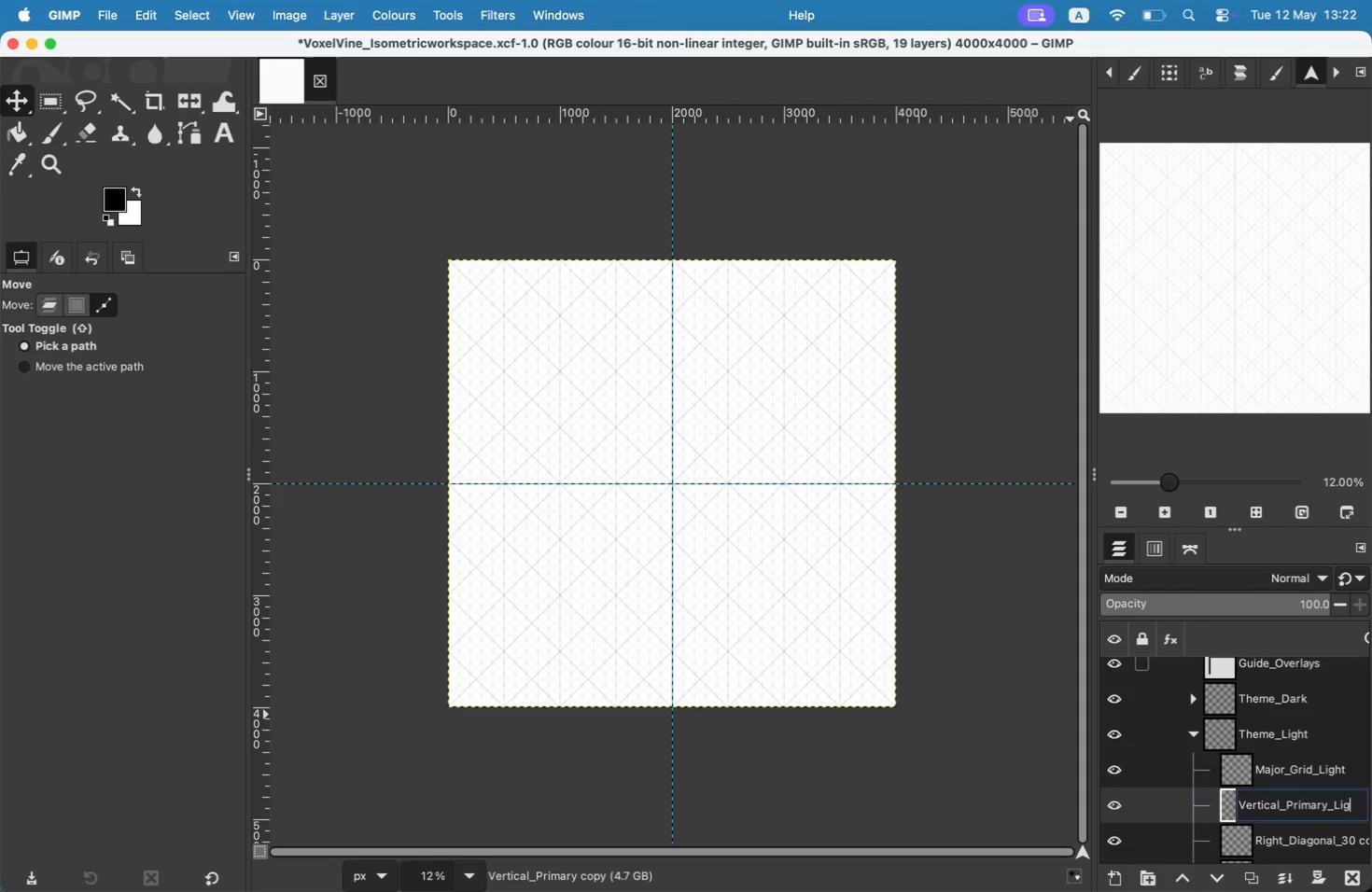 
key(Enter)
 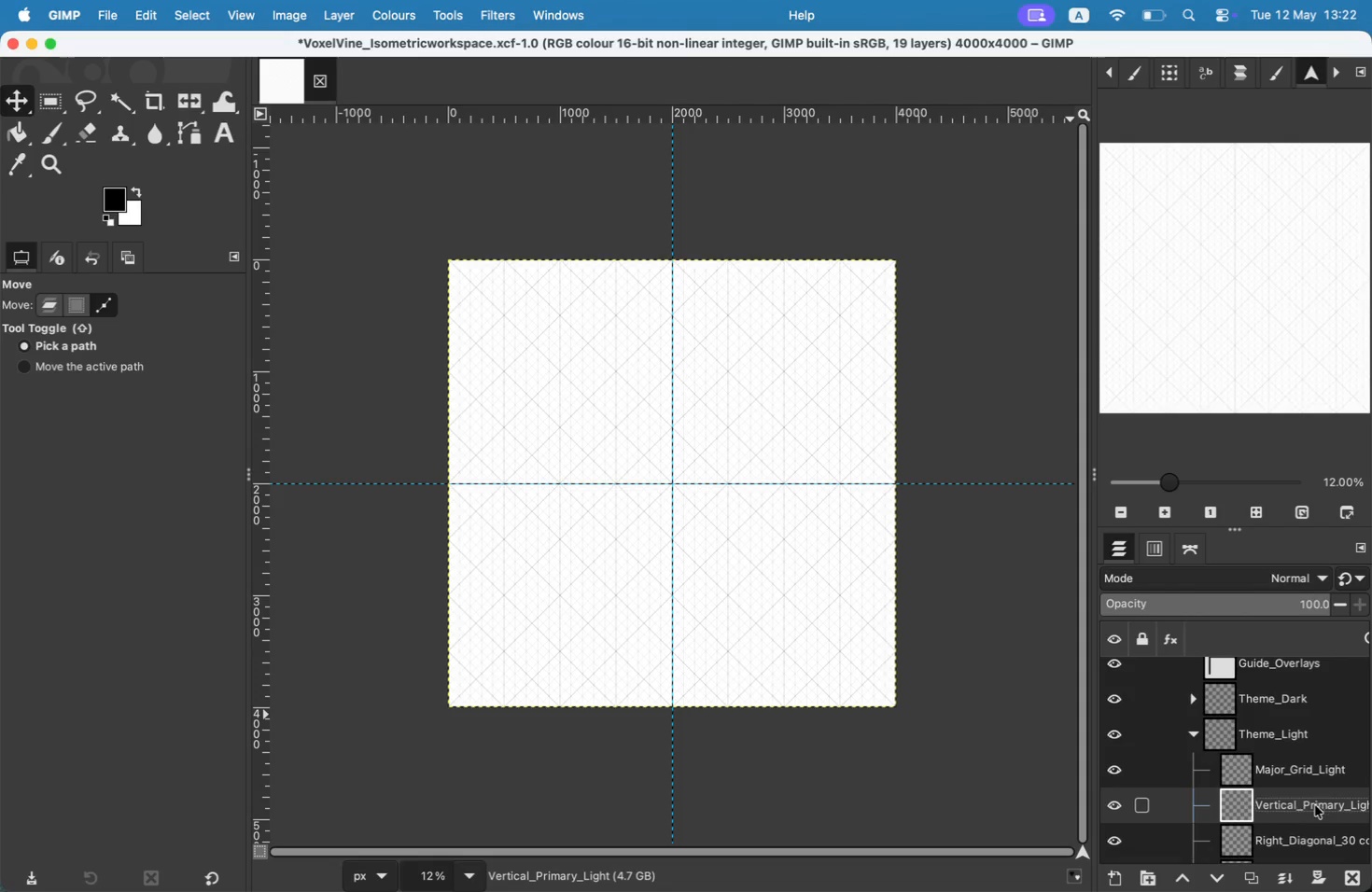 
double_click([1339, 839])
 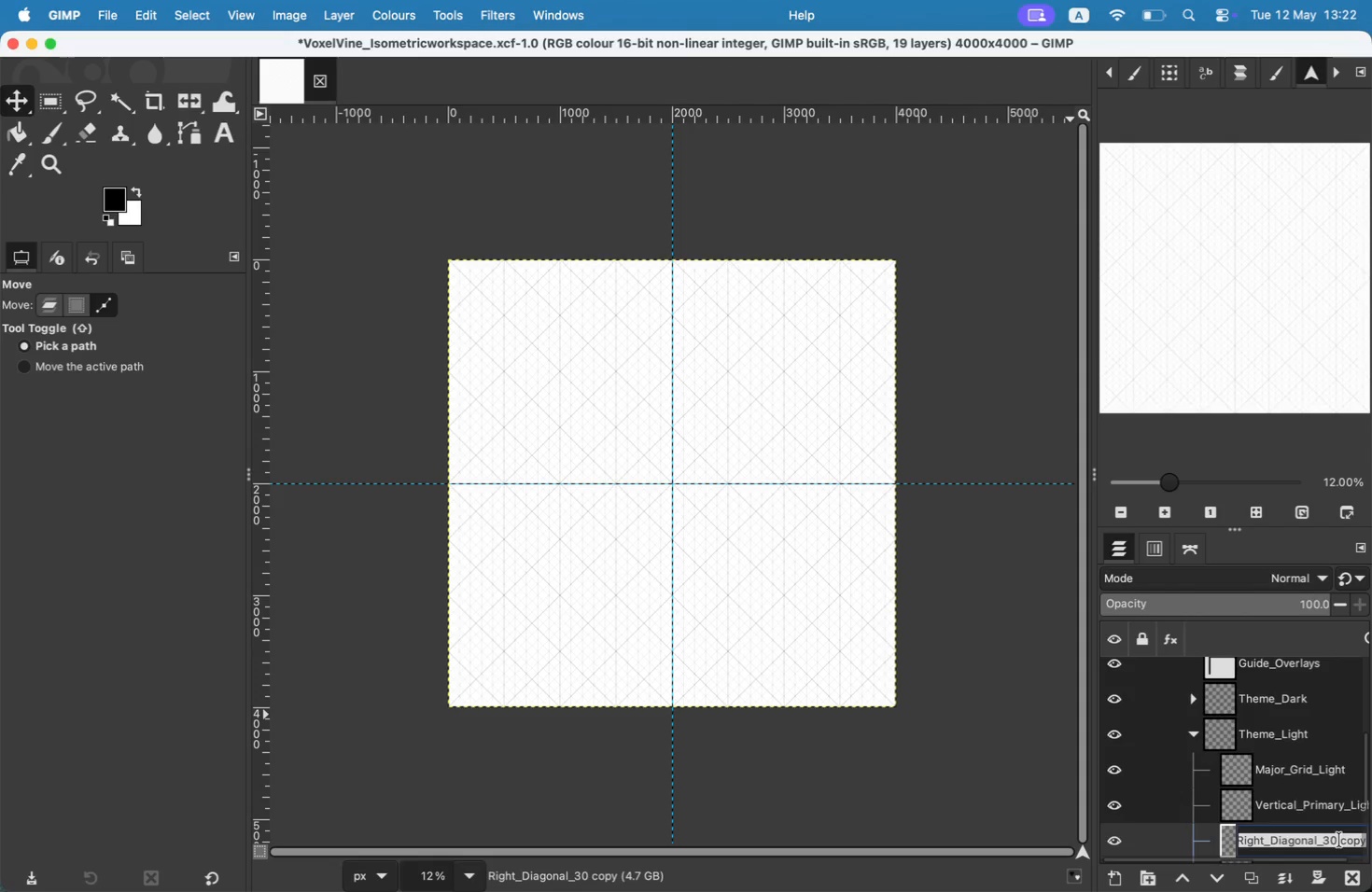 
key(ArrowRight)
 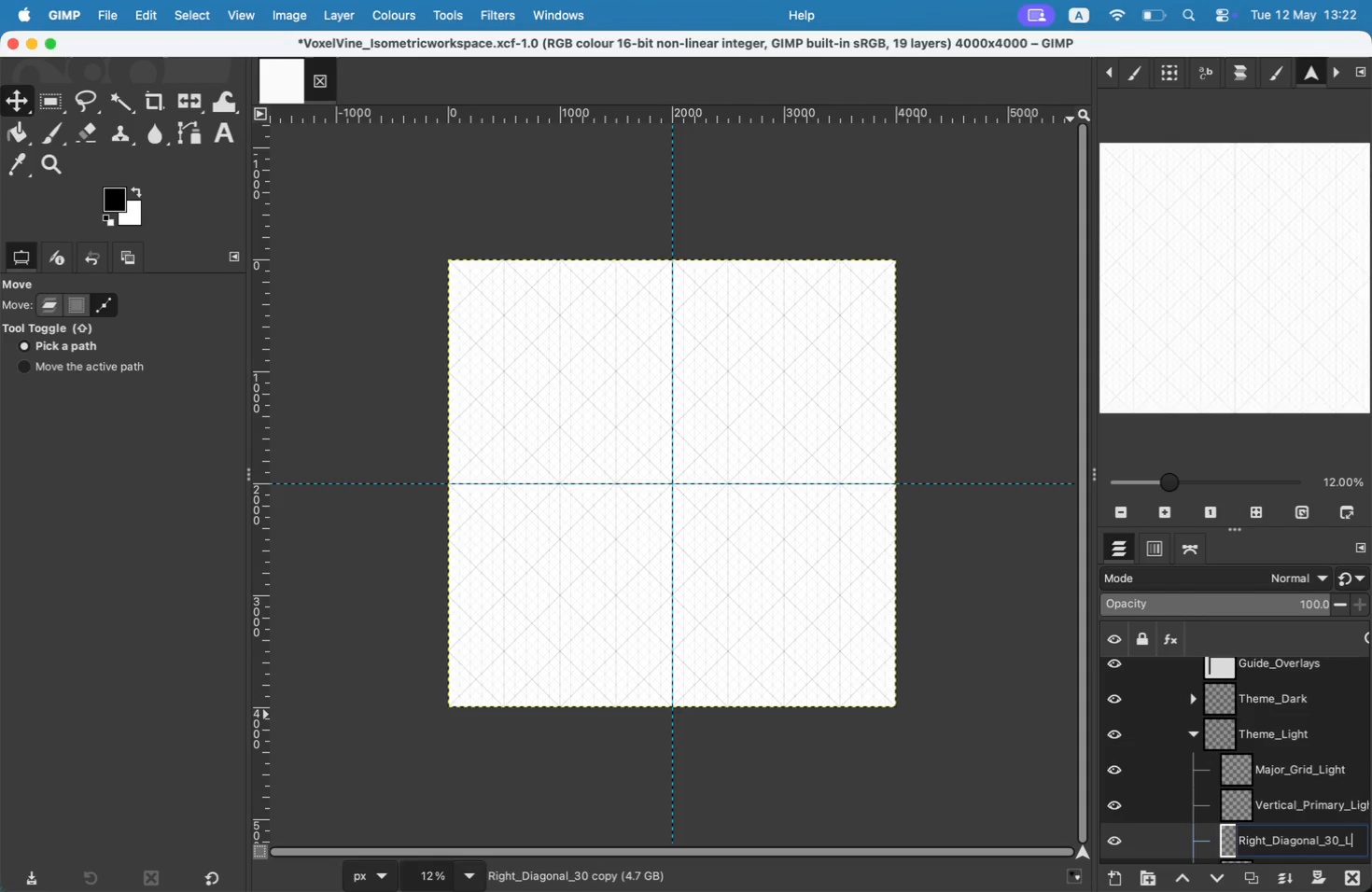 
key(Backspace)
key(Backspace)
key(Backspace)
key(Backspace)
key(Backspace)
type(_Light)
 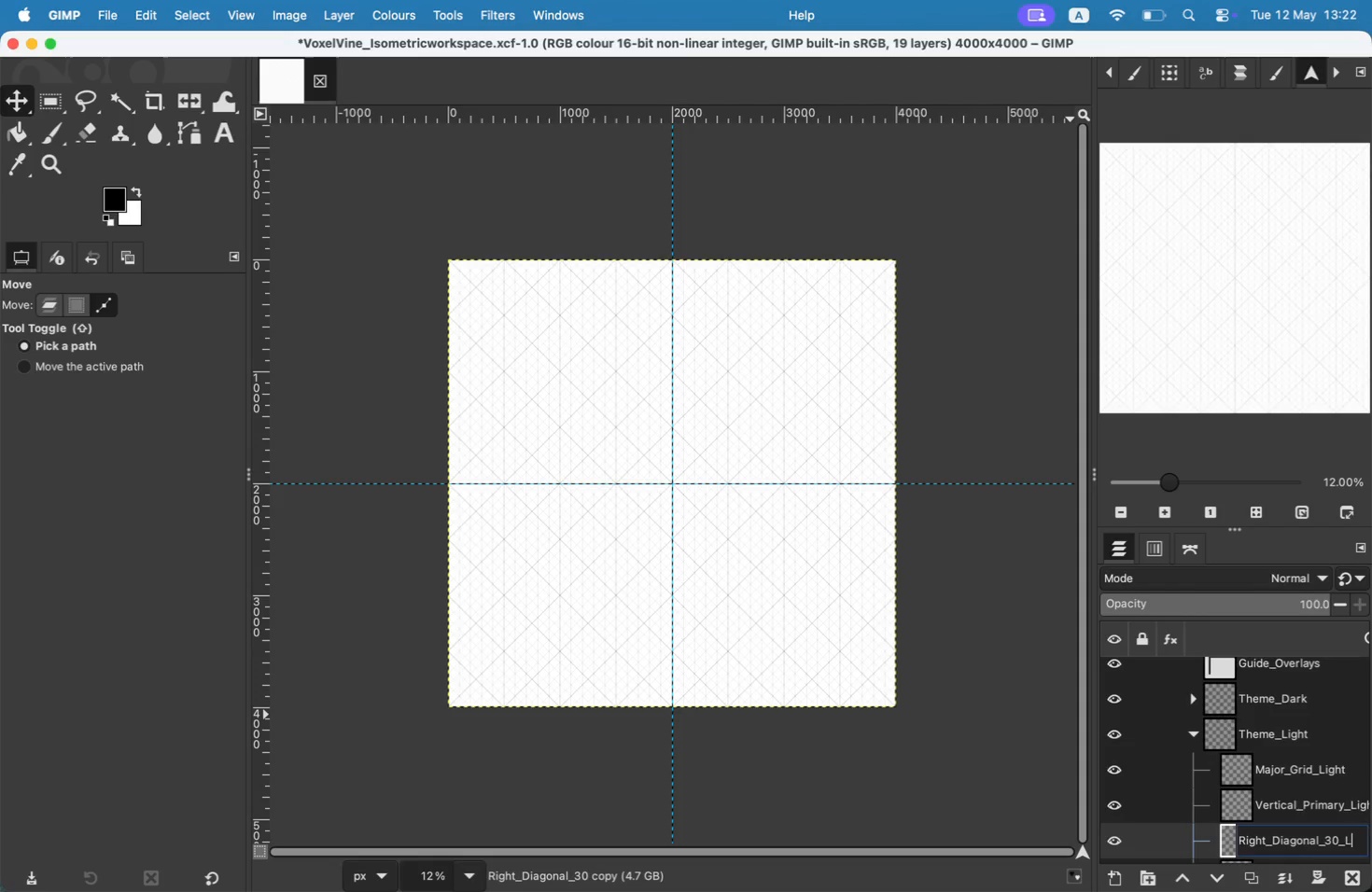 
 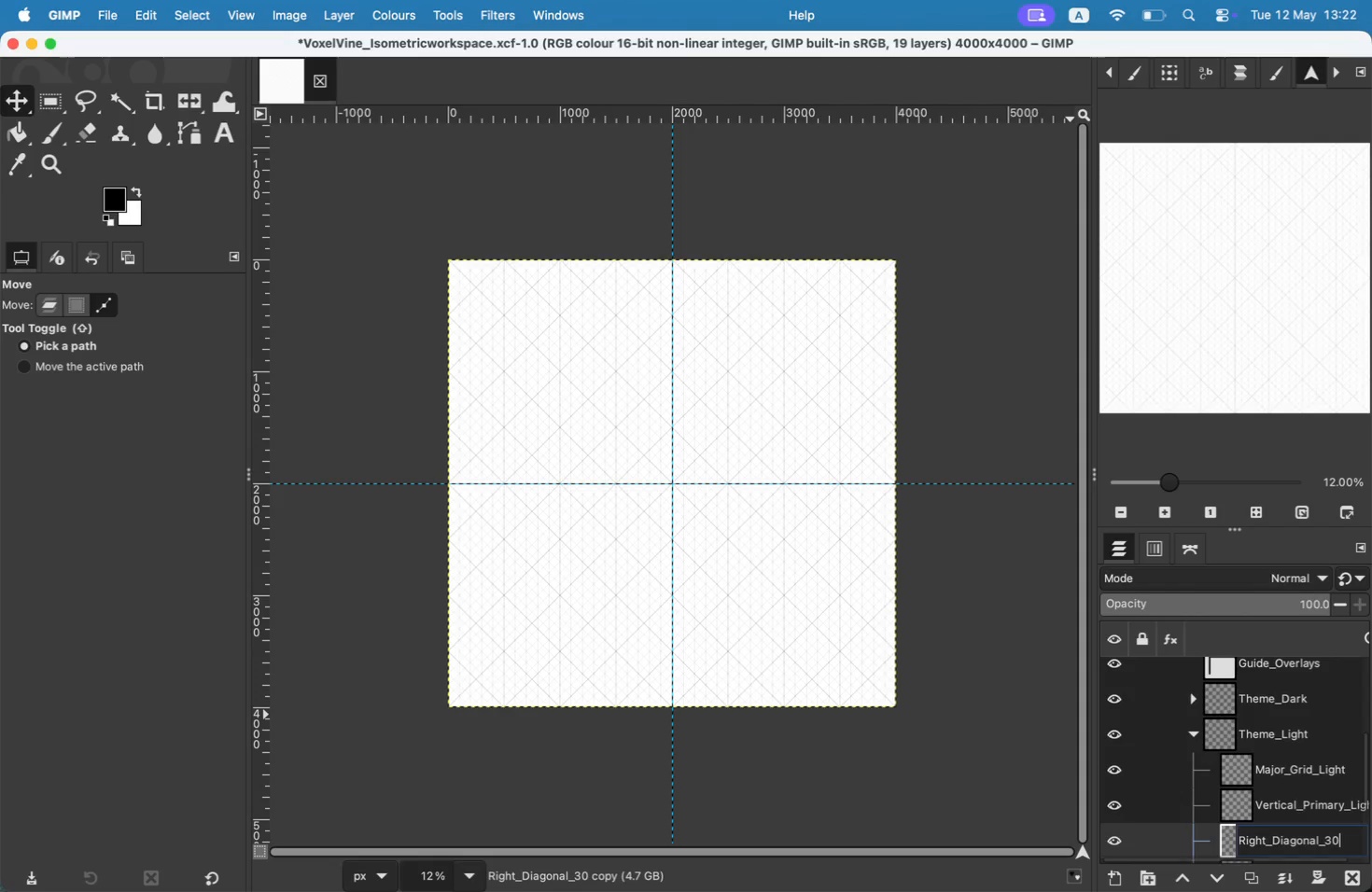 
key(Enter)
 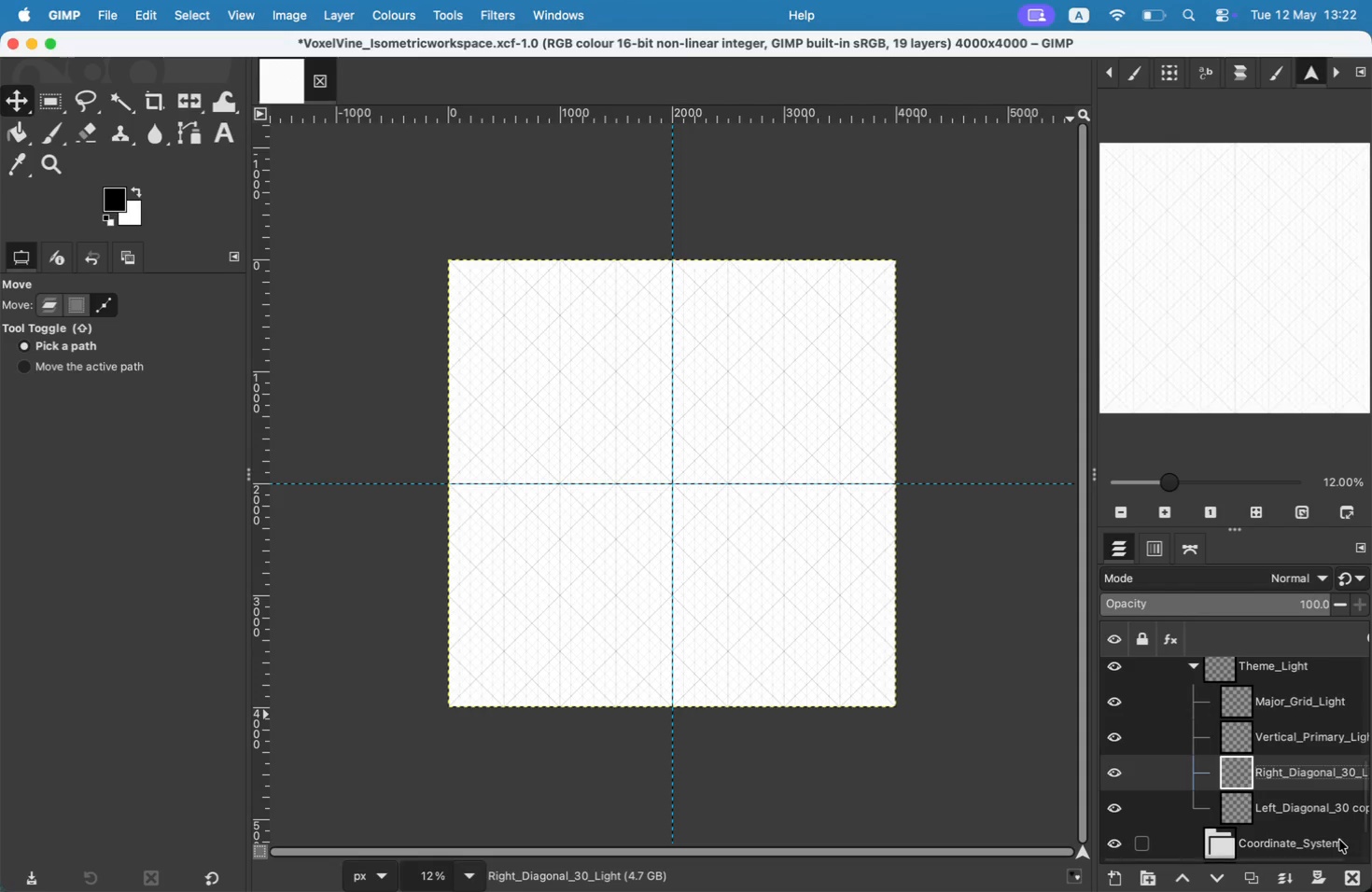 
scroll: coordinate [1339, 839], scroll_direction: down, amount: 2.0
 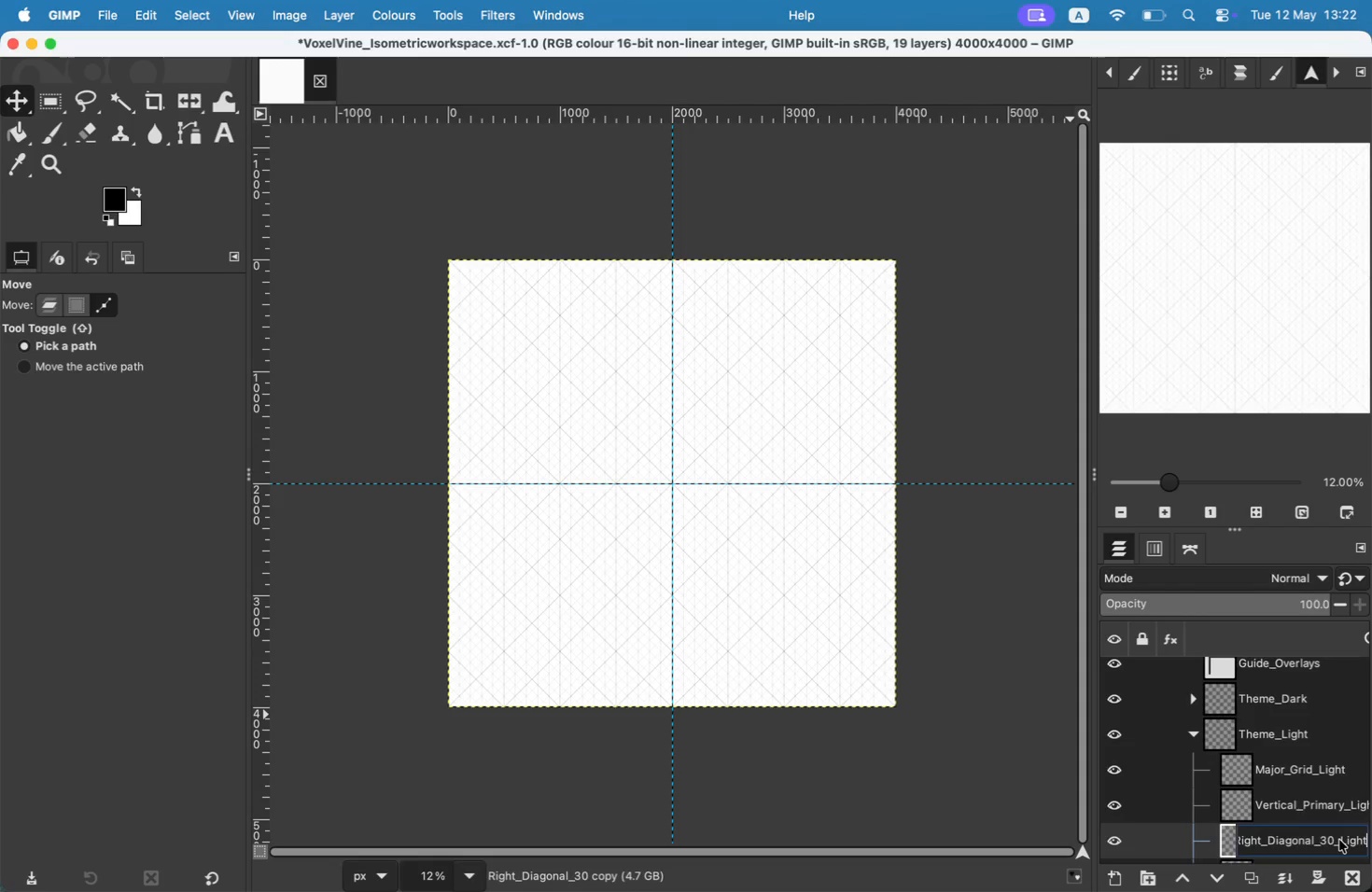 
left_click([1337, 793])
 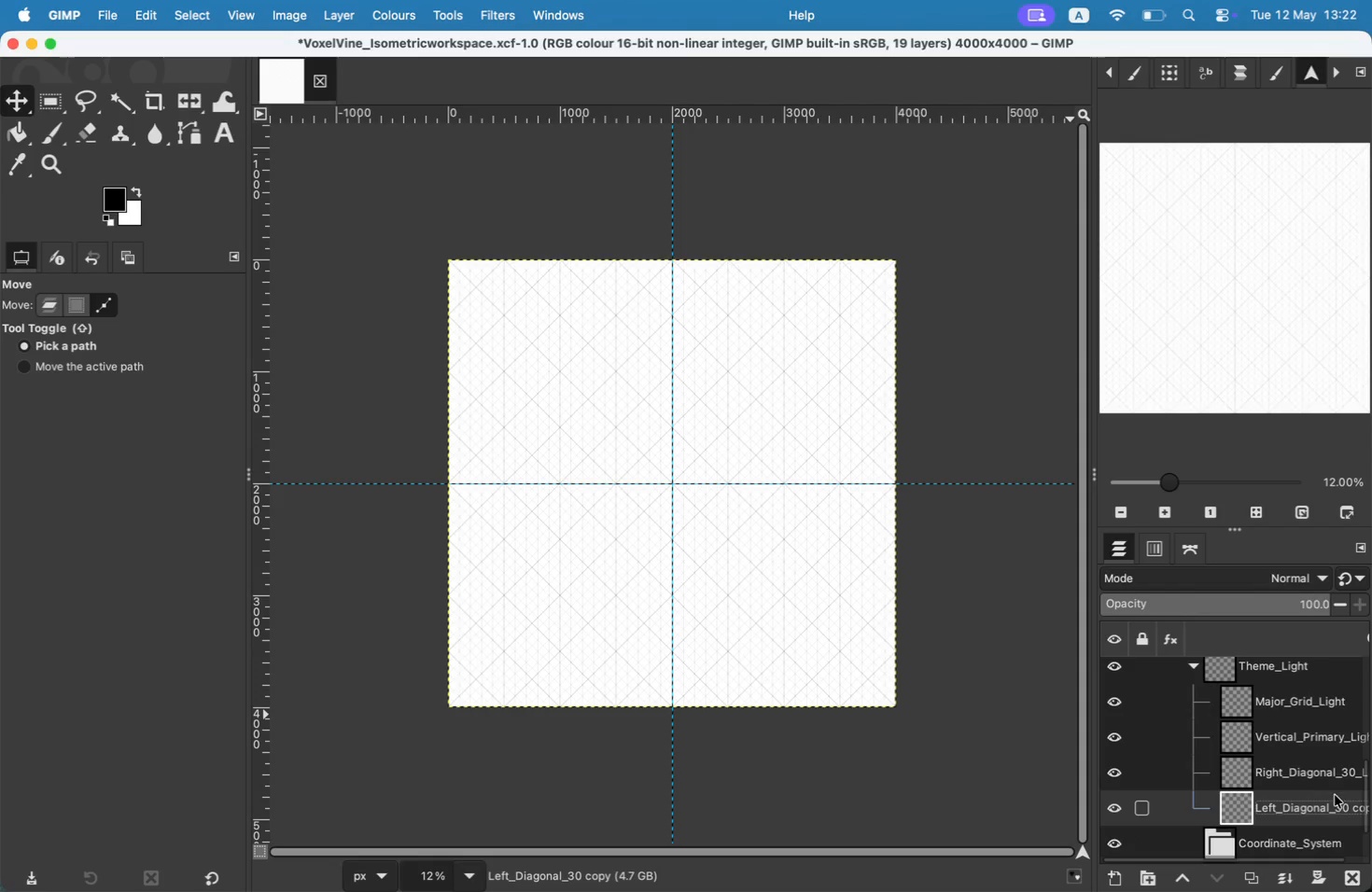 
double_click([1329, 807])
 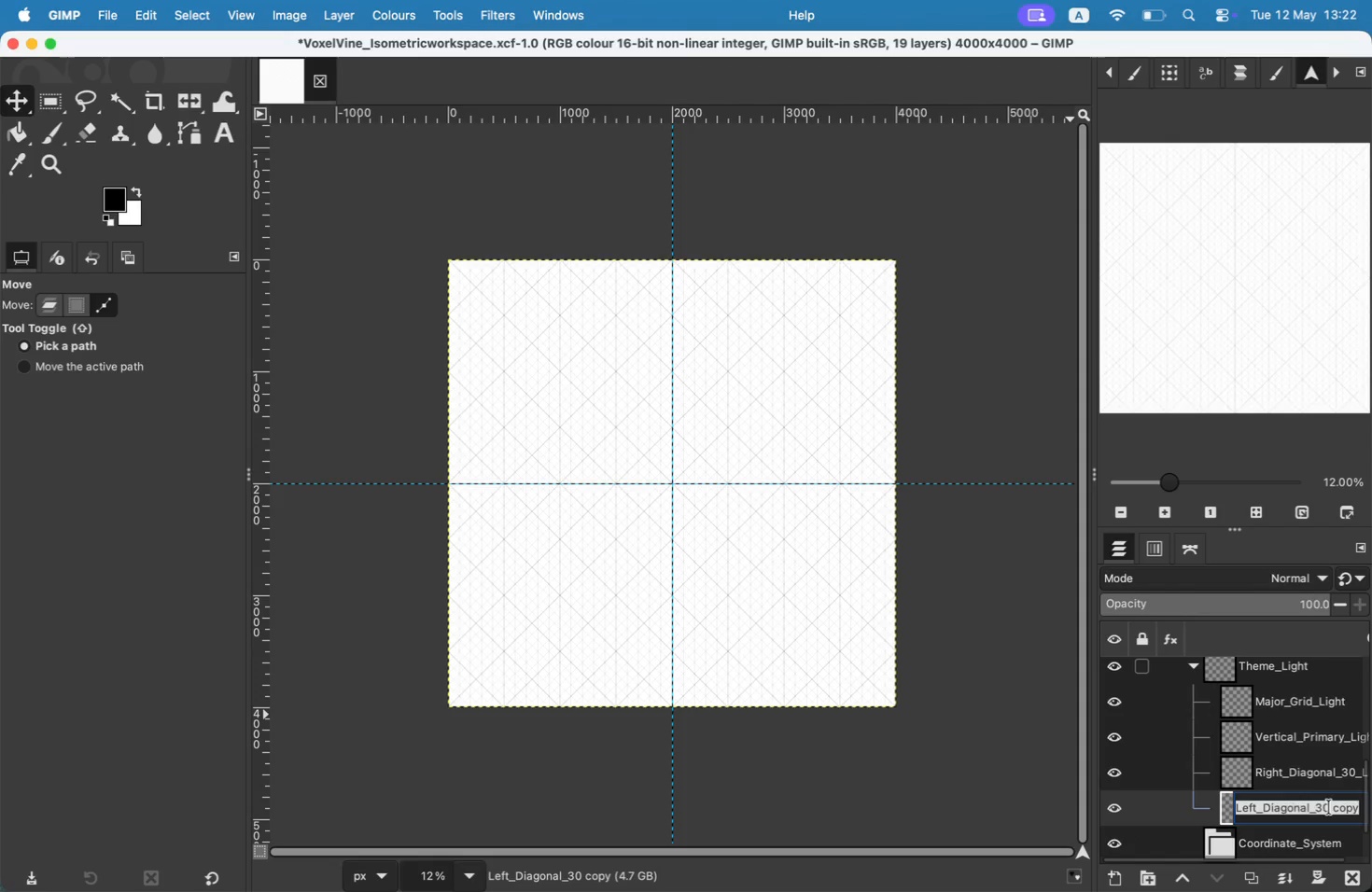 
key(ArrowRight)
 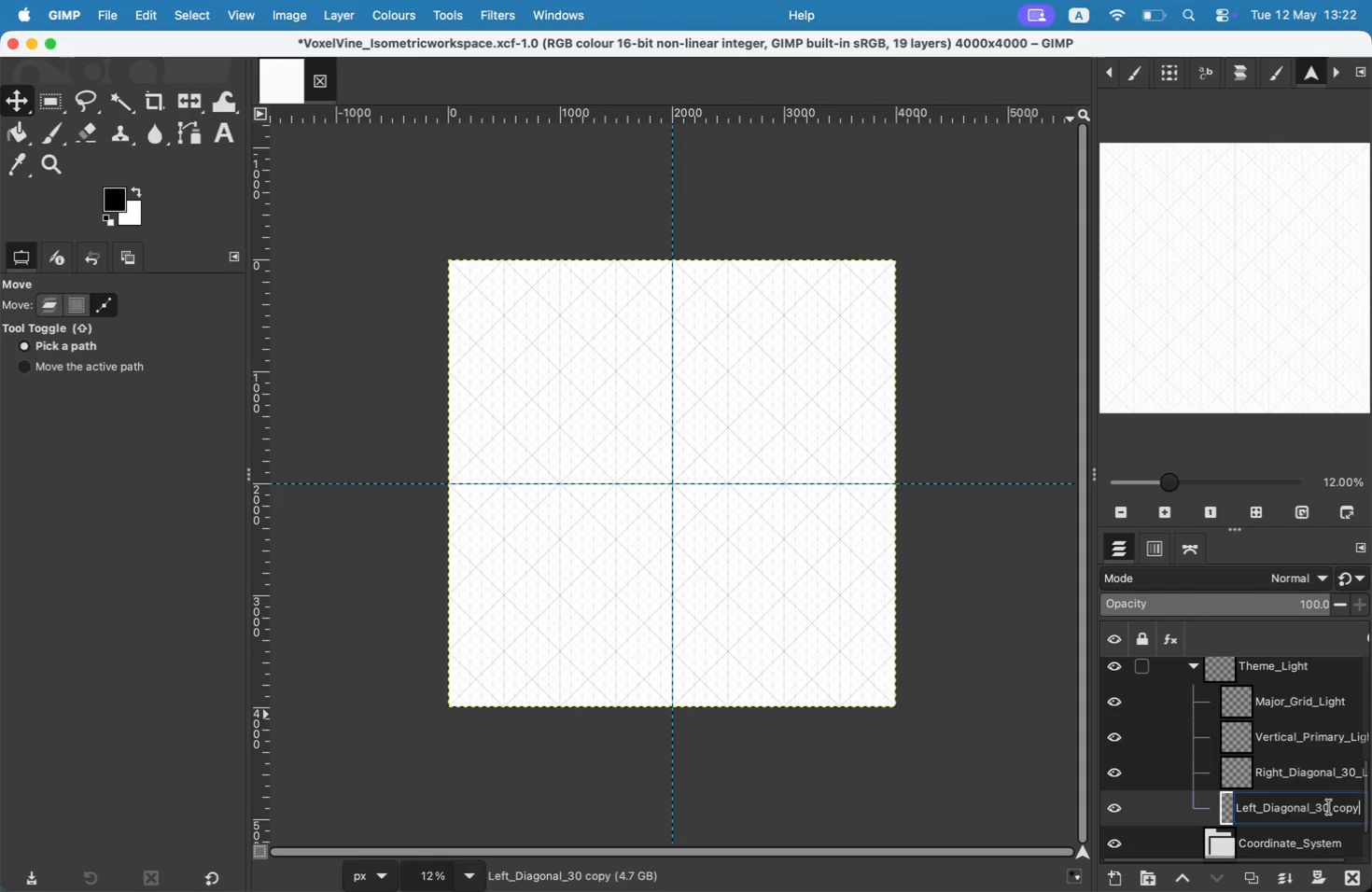 
key(Backspace)
key(Backspace)
key(Backspace)
key(Backspace)
key(Backspace)
type(_Light)
 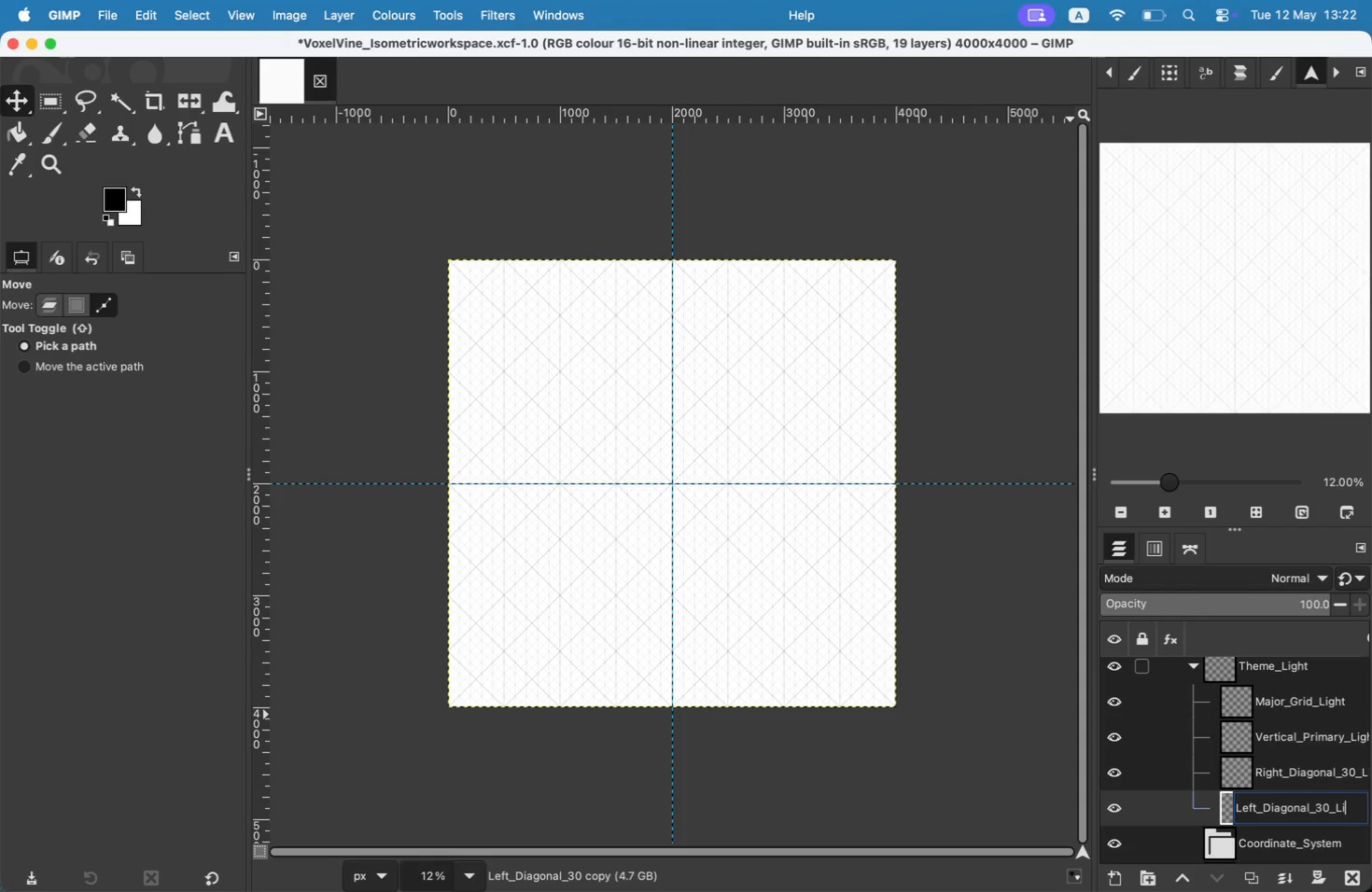 
 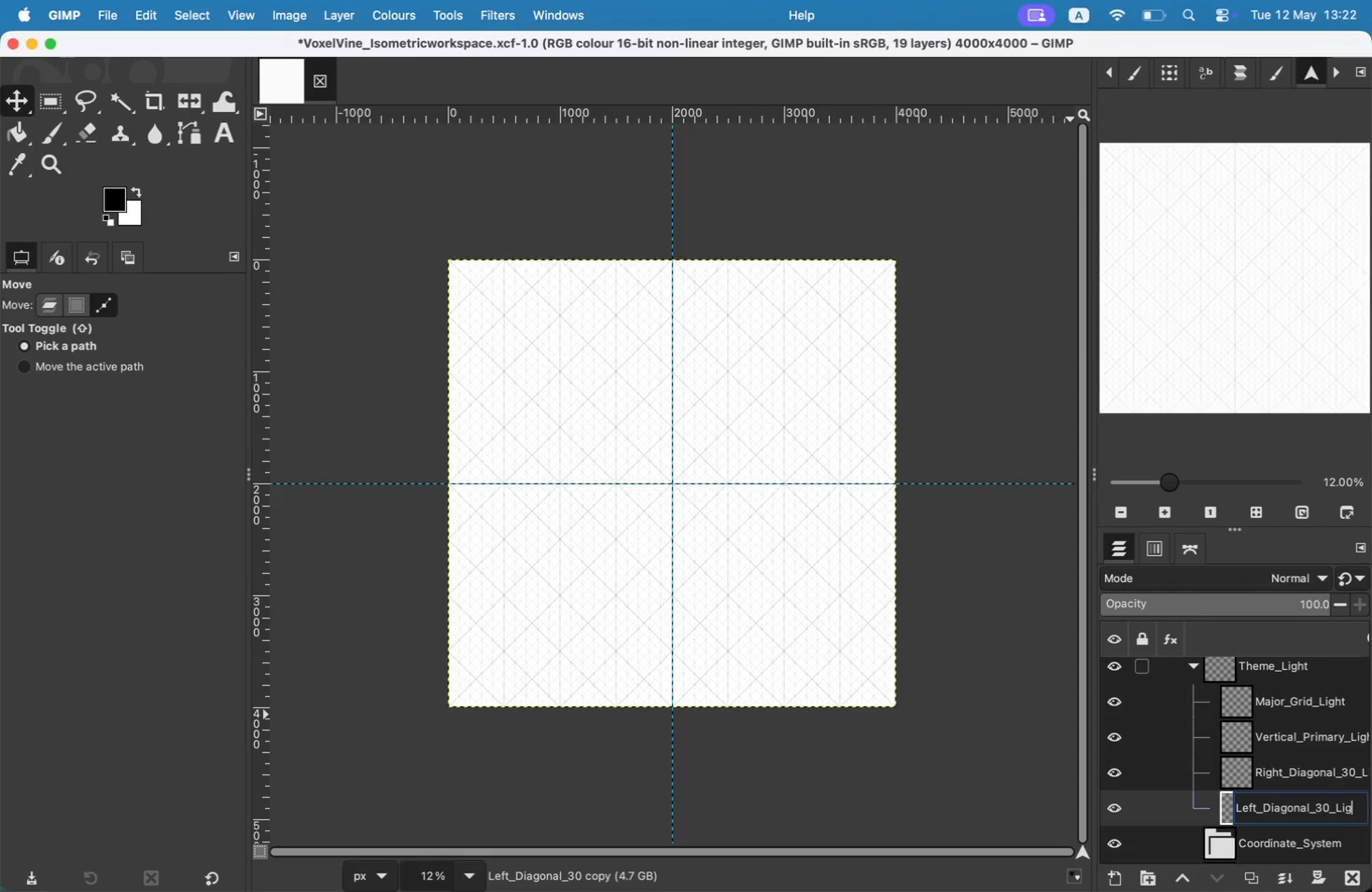 
key(Enter)
 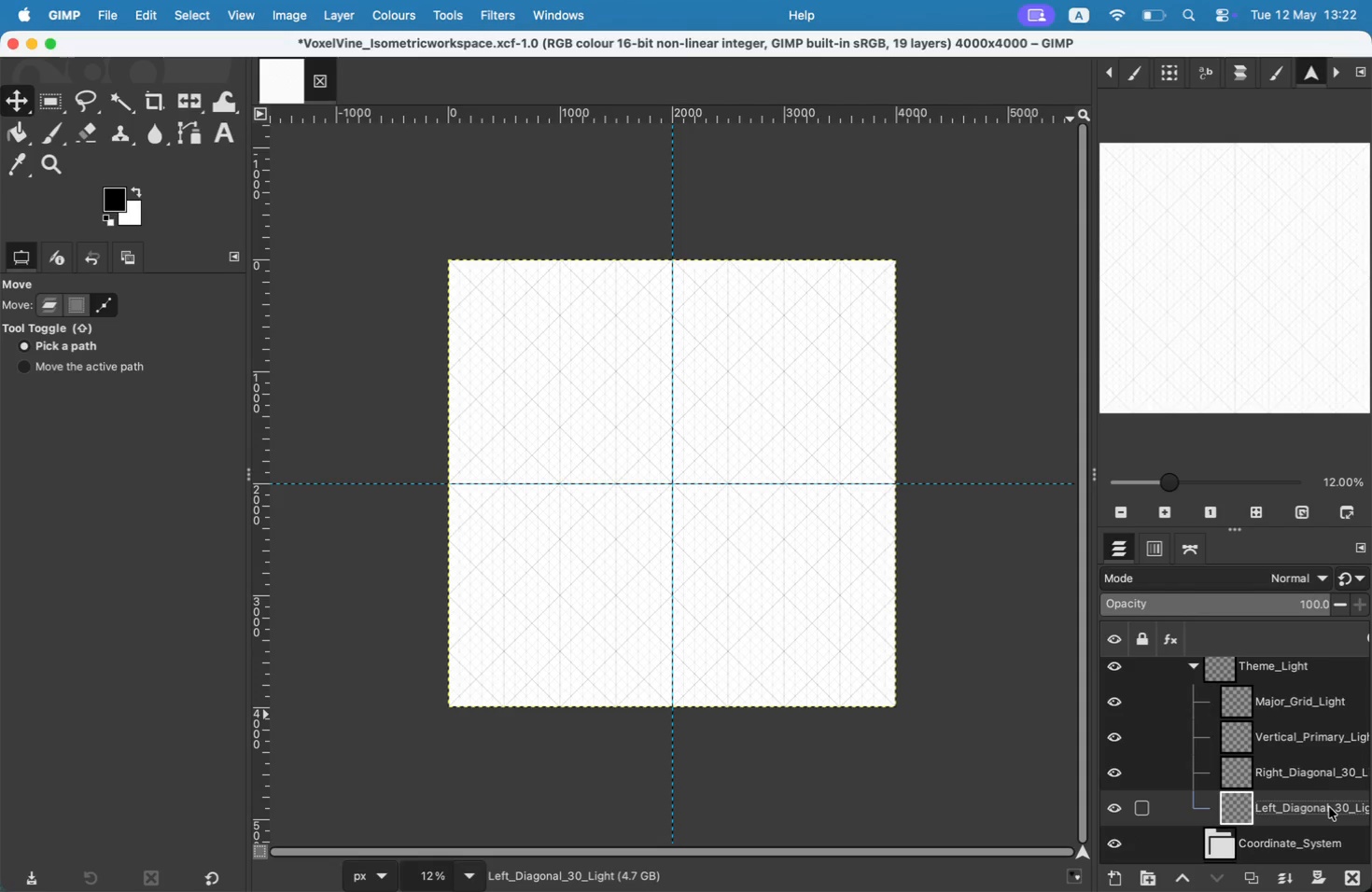 
scroll: coordinate [1328, 801], scroll_direction: down, amount: 1.0
 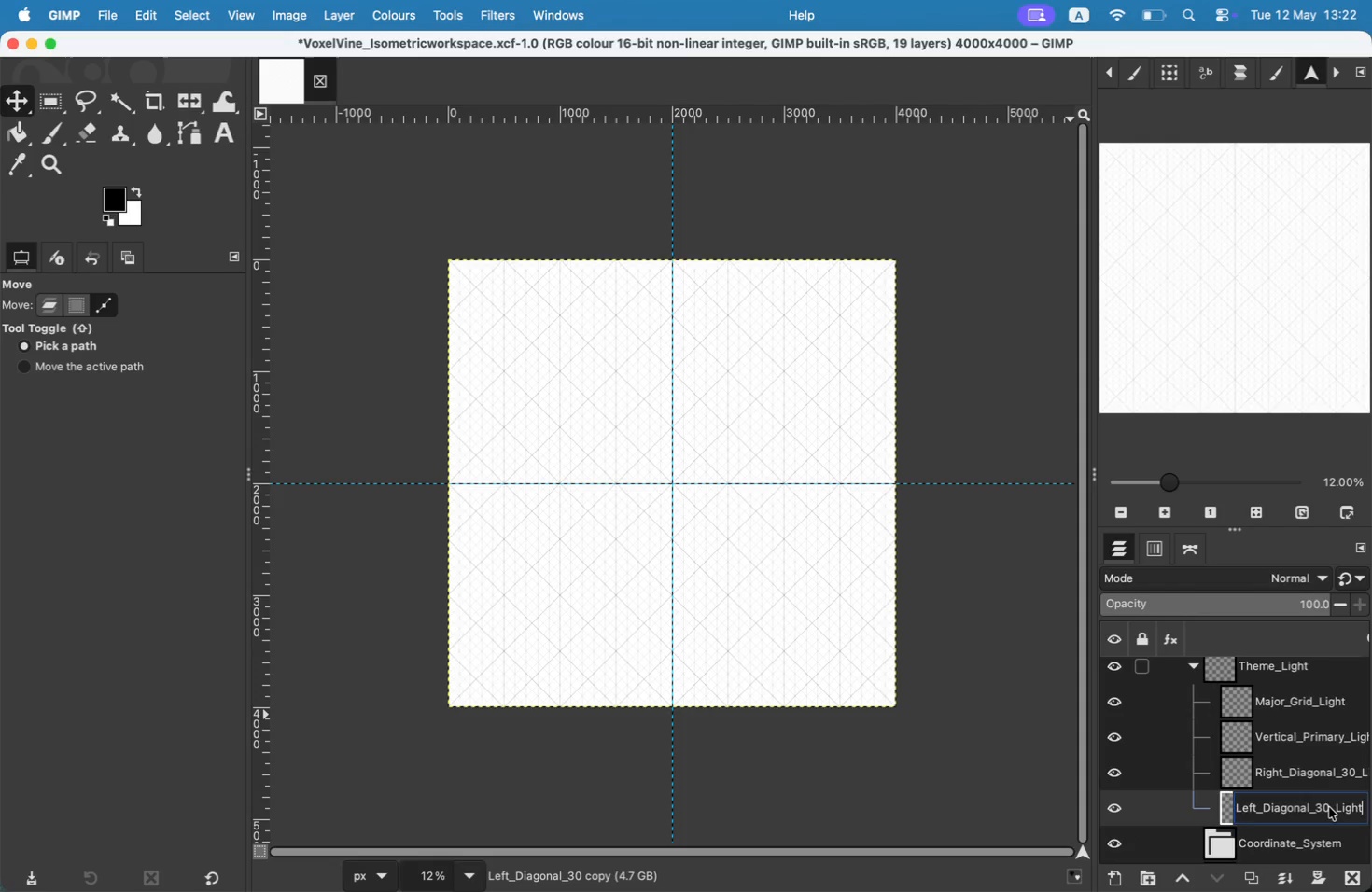 
scroll: coordinate [1329, 800], scroll_direction: up, amount: 2.0
 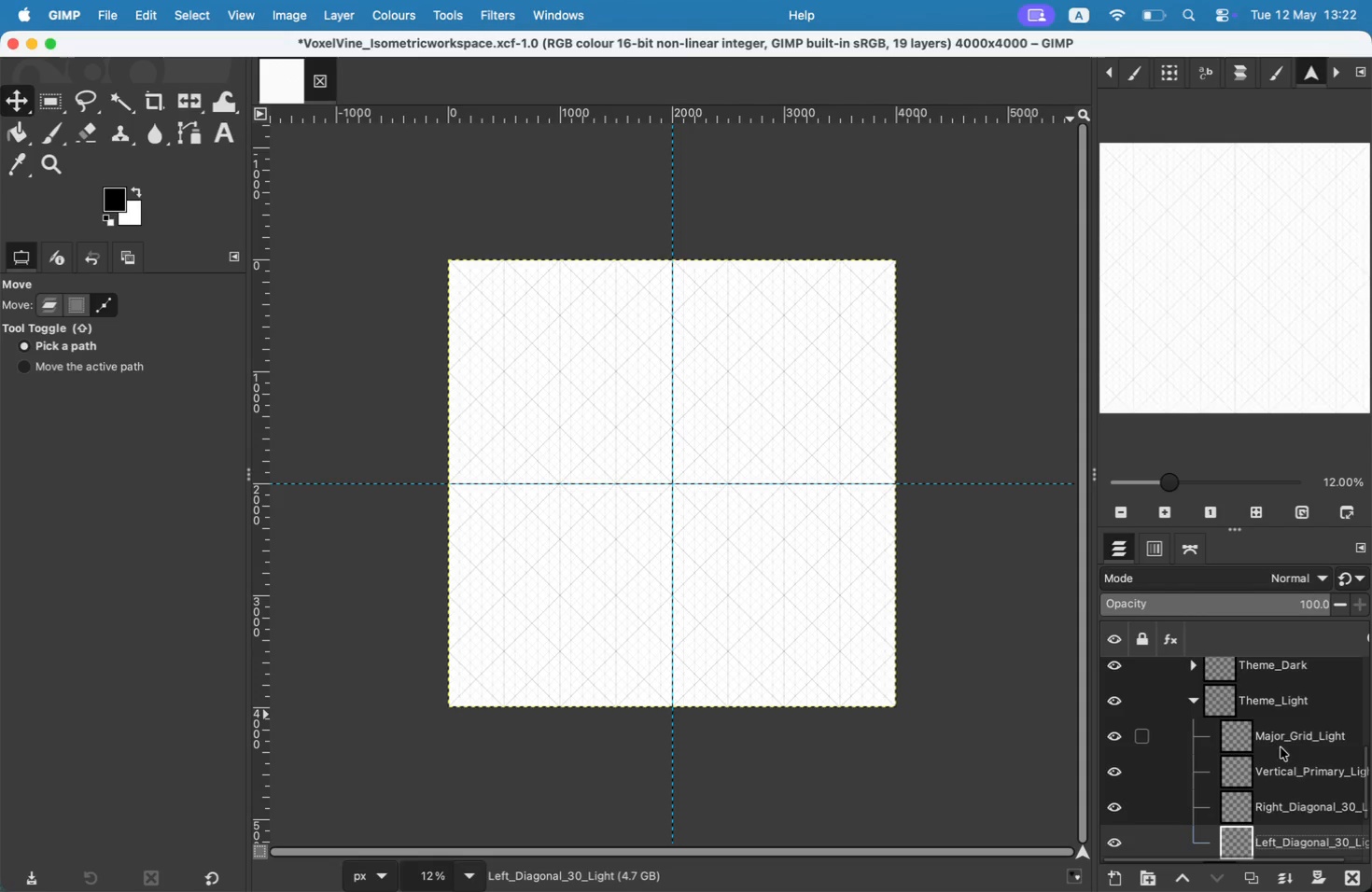 
left_click([1201, 698])
 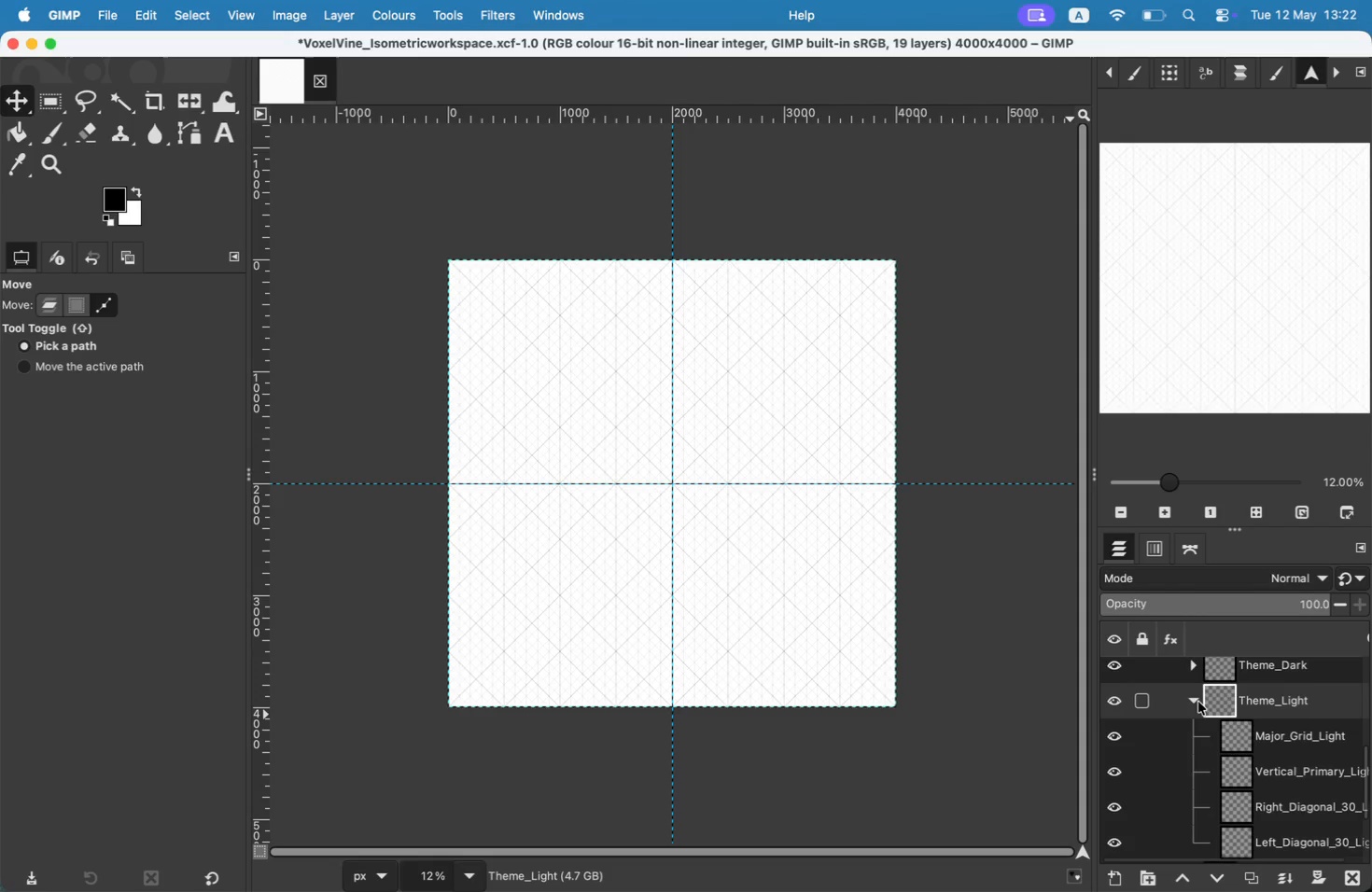 
left_click([1196, 703])
 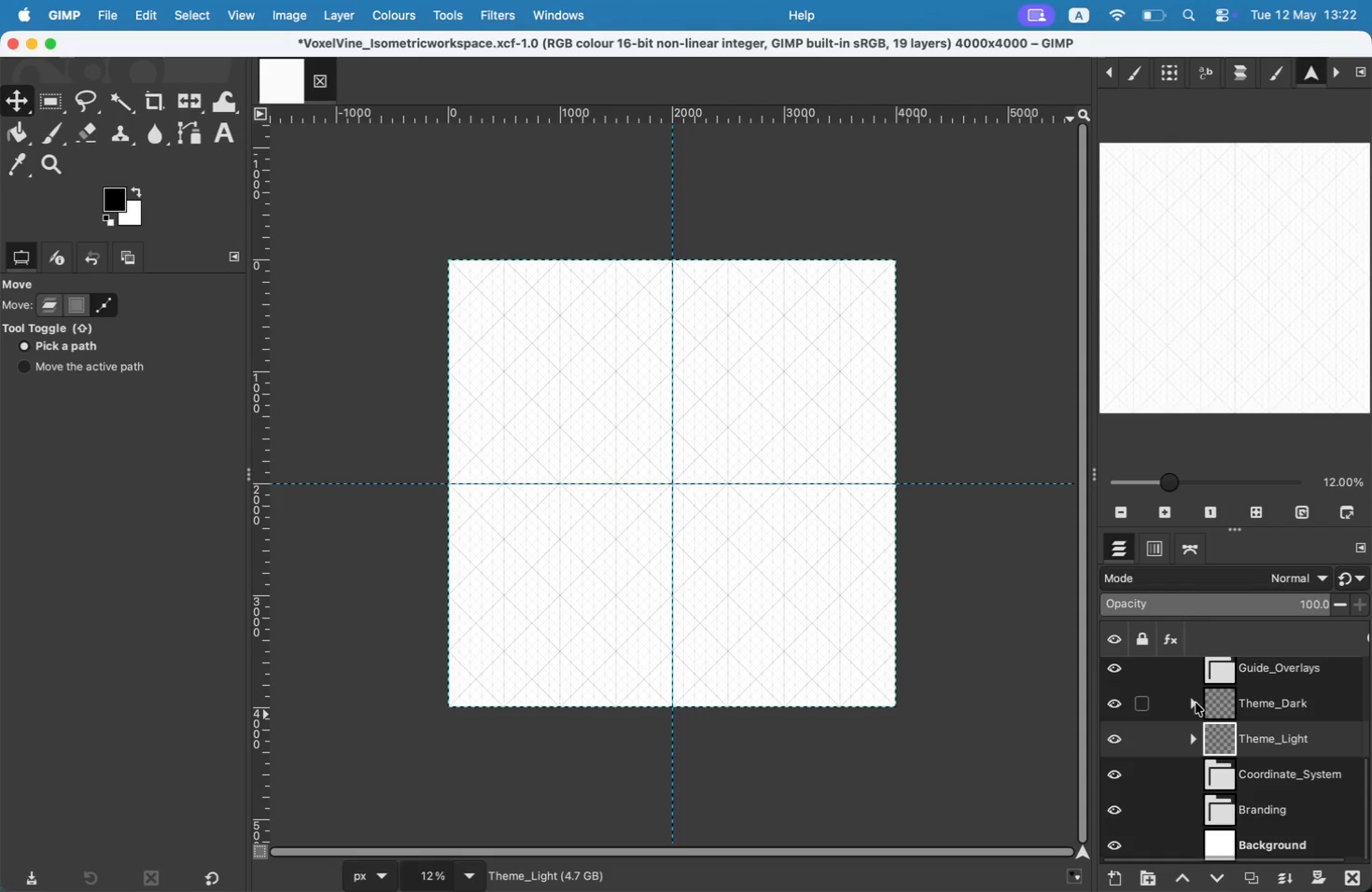 
scroll: coordinate [1249, 779], scroll_direction: up, amount: 22.0
 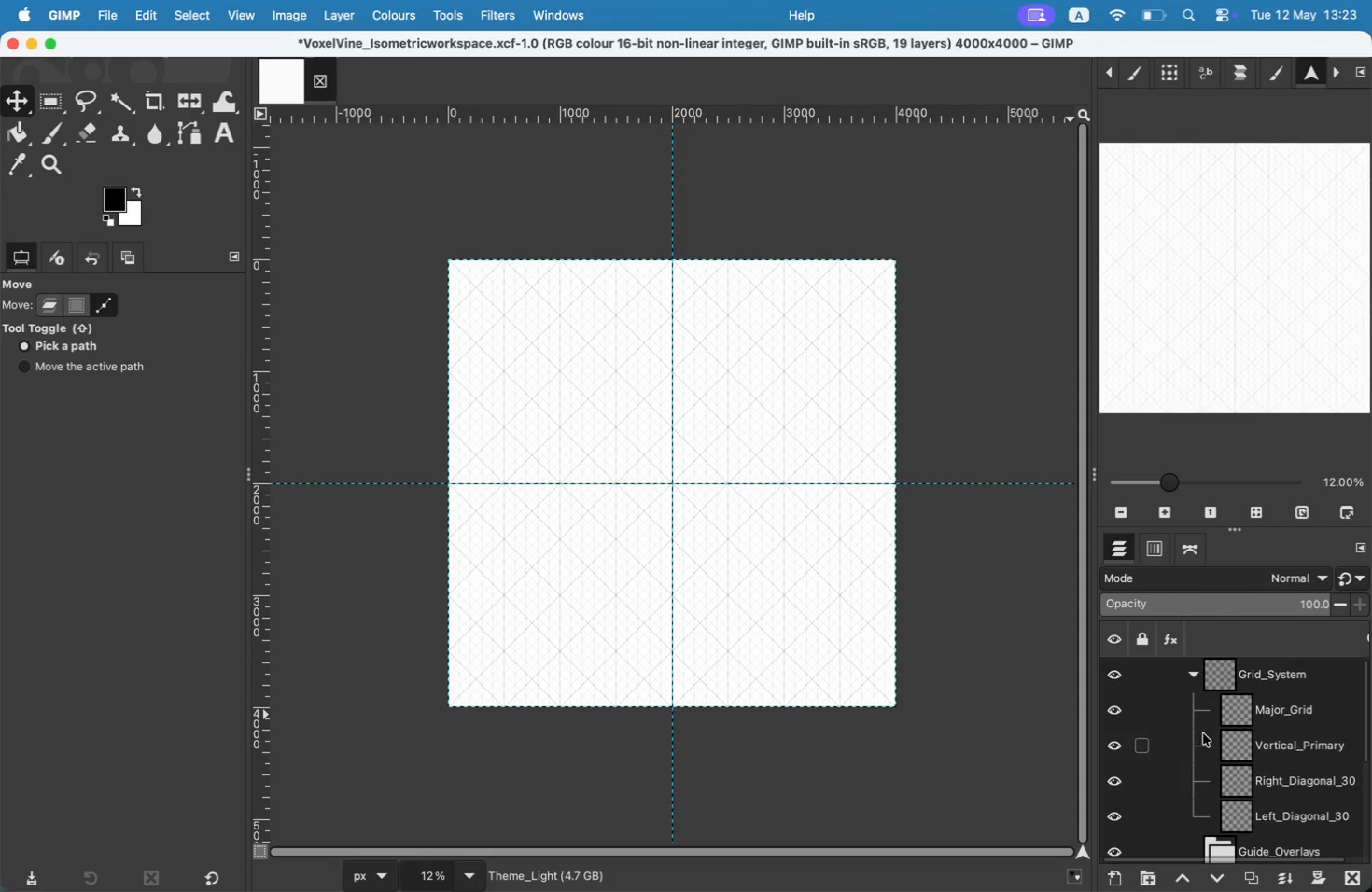 
left_click([1199, 677])
 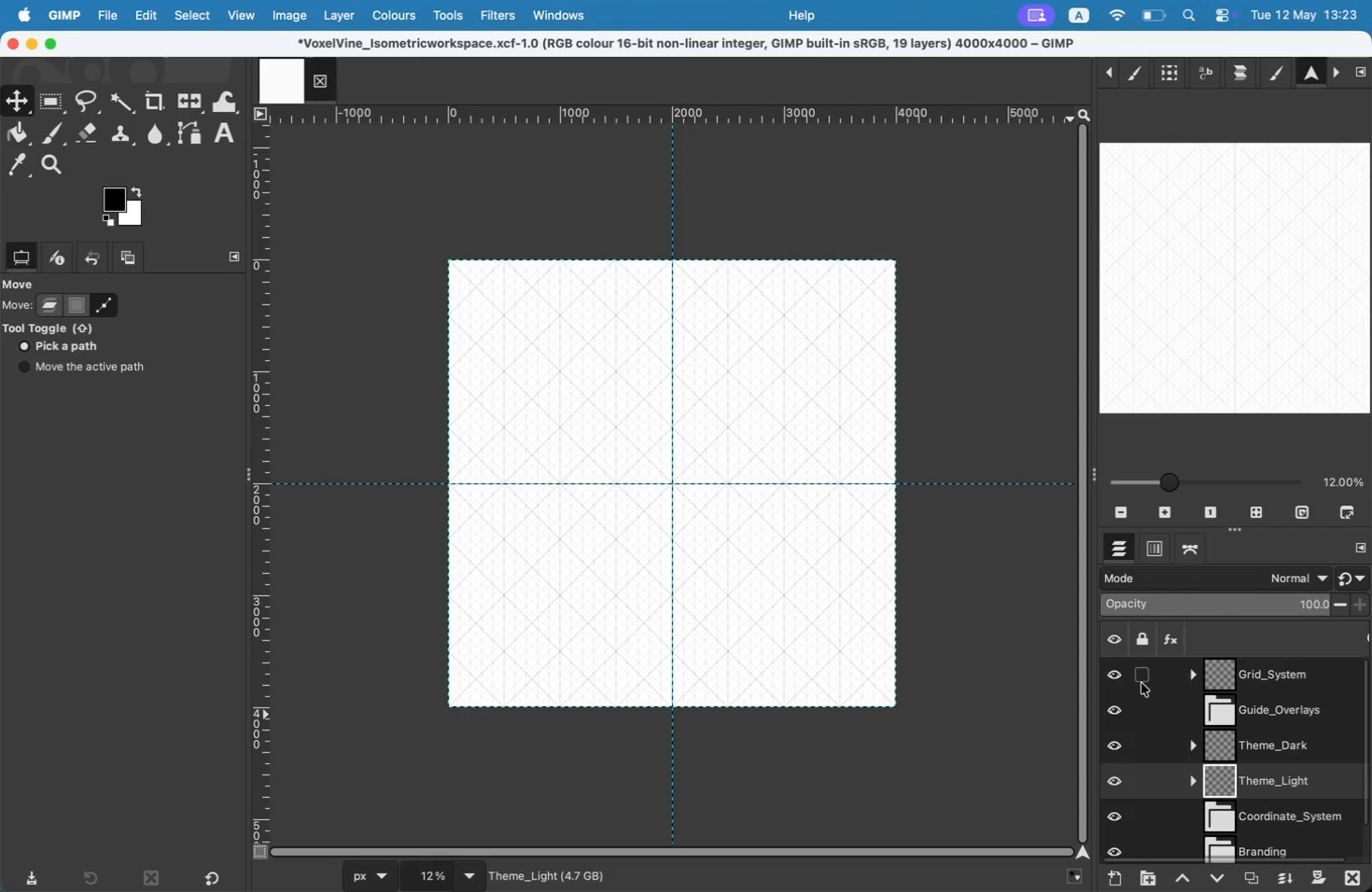 
left_click([1115, 676])
 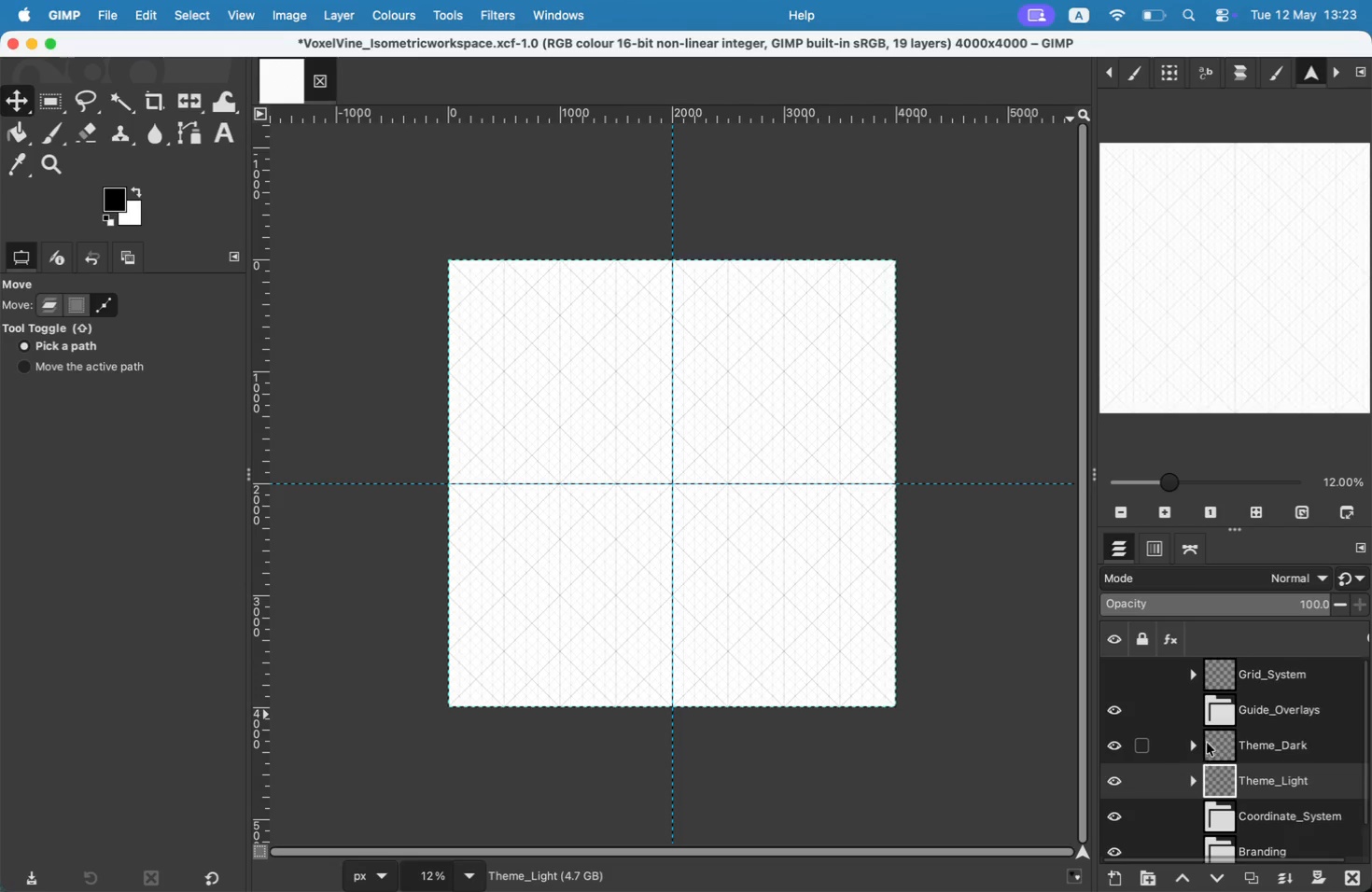 
left_click([1194, 743])
 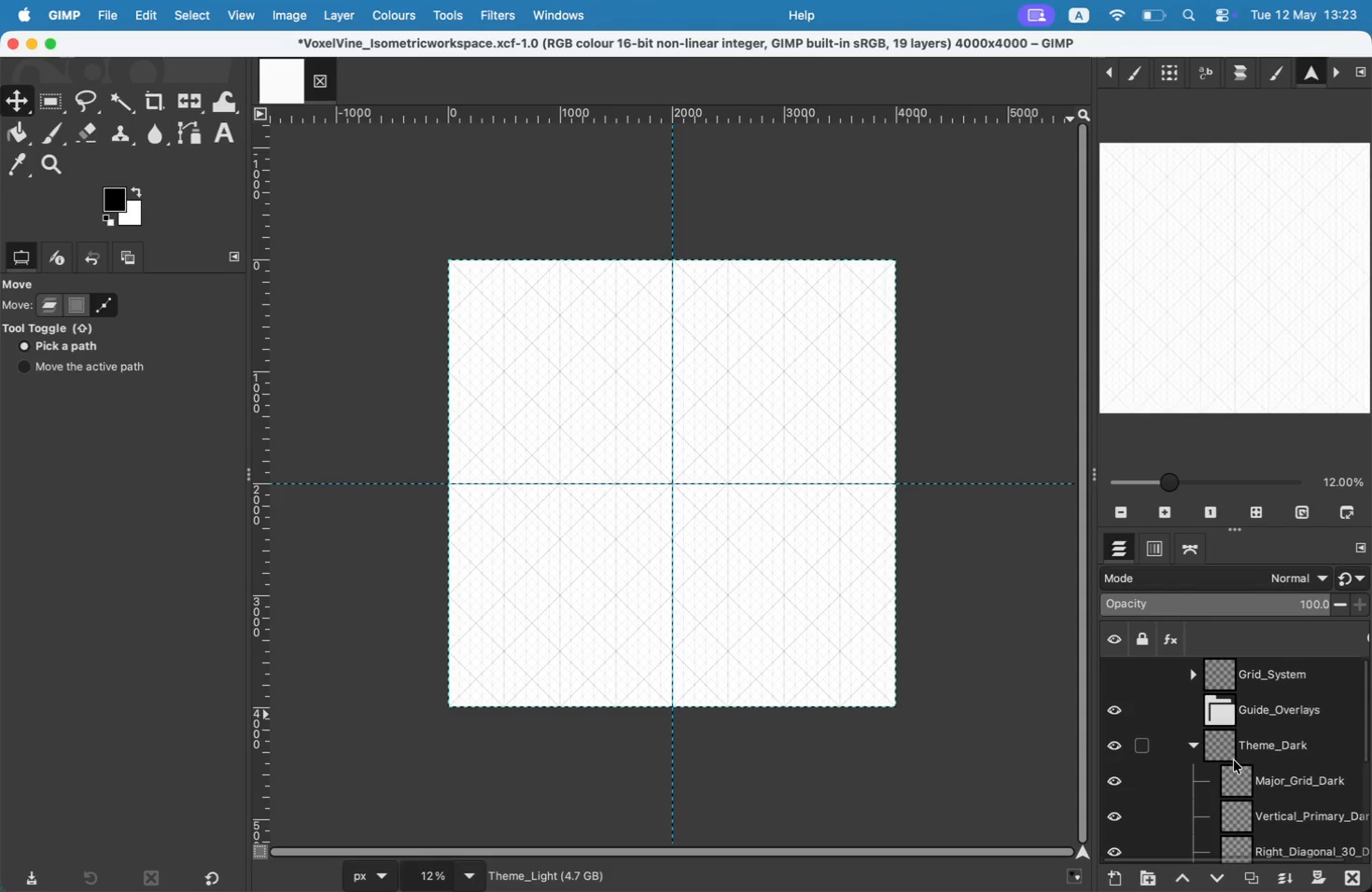 
left_click([1277, 786])
 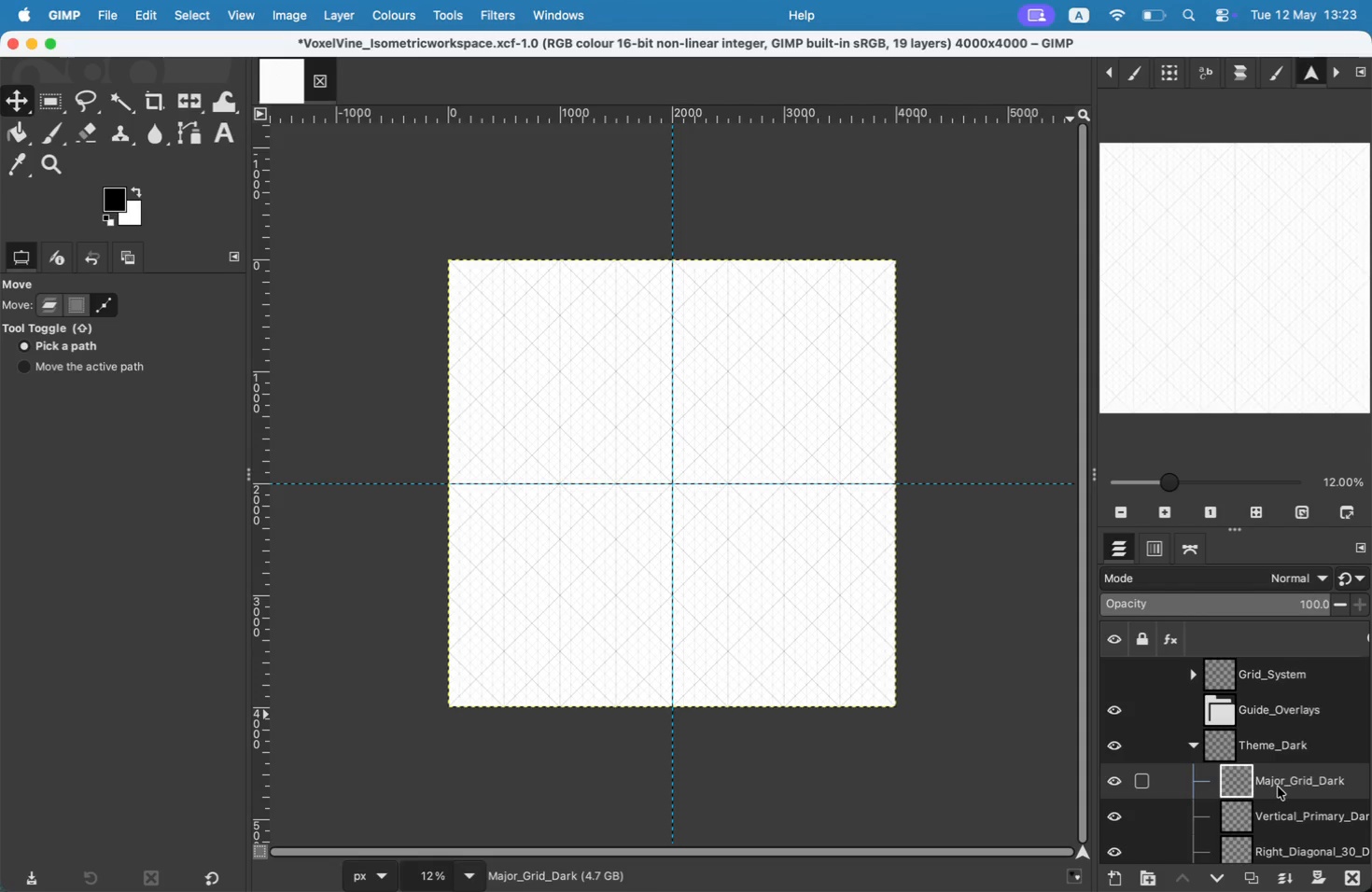 
wait(16.16)
 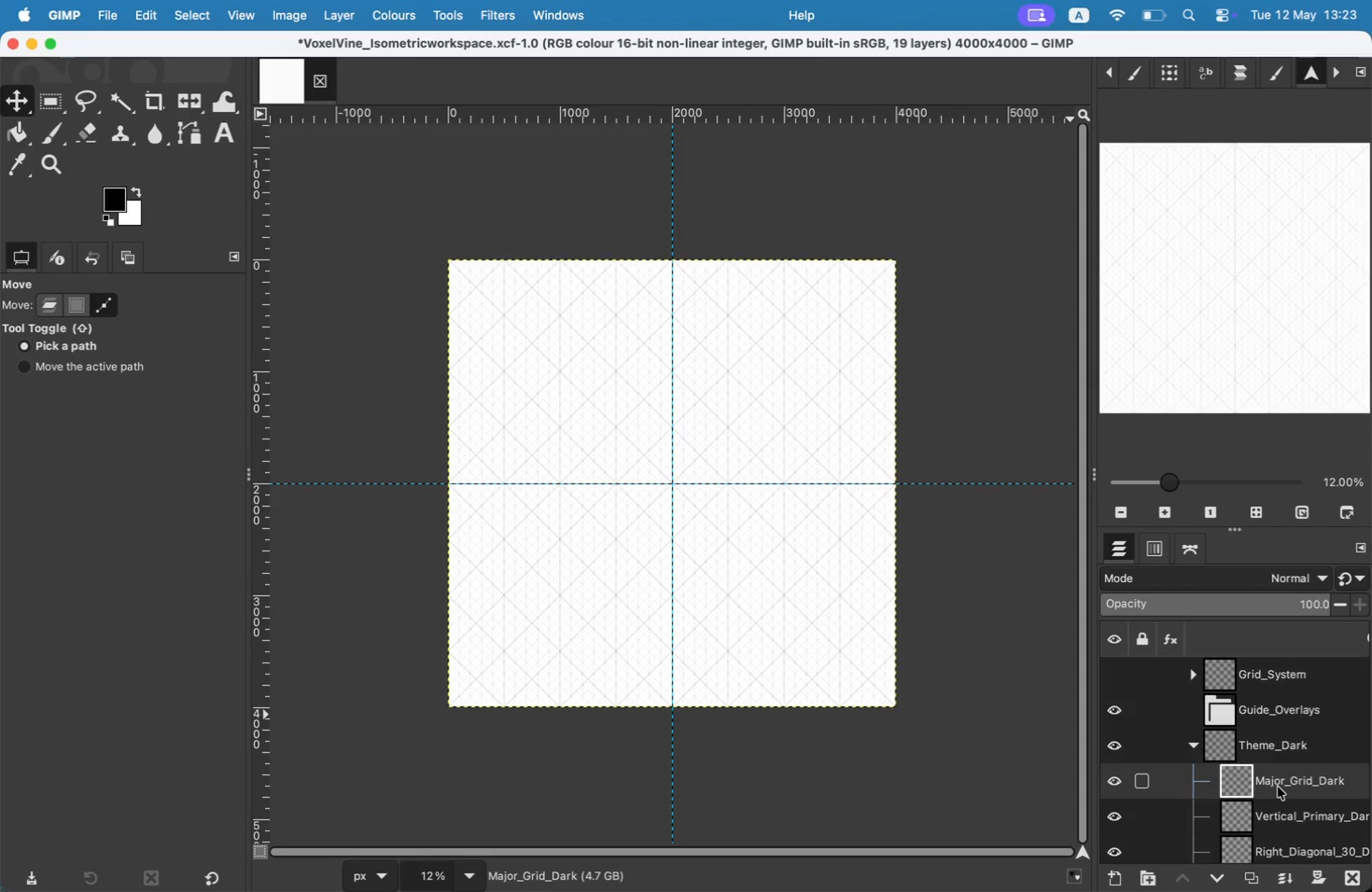 
left_click([119, 203])
 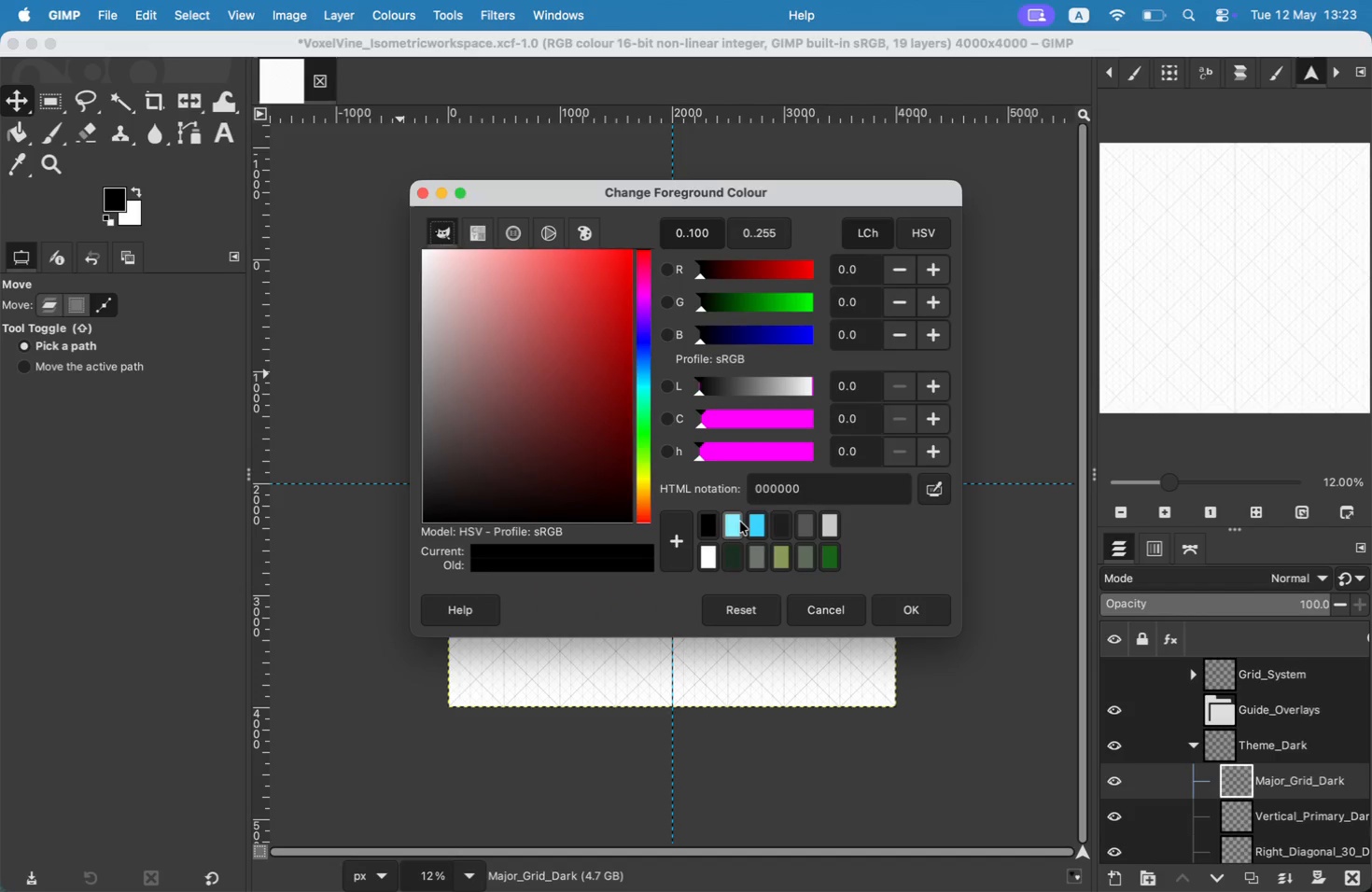 
left_click_drag(start_coordinate=[823, 495], to_coordinate=[716, 477])
 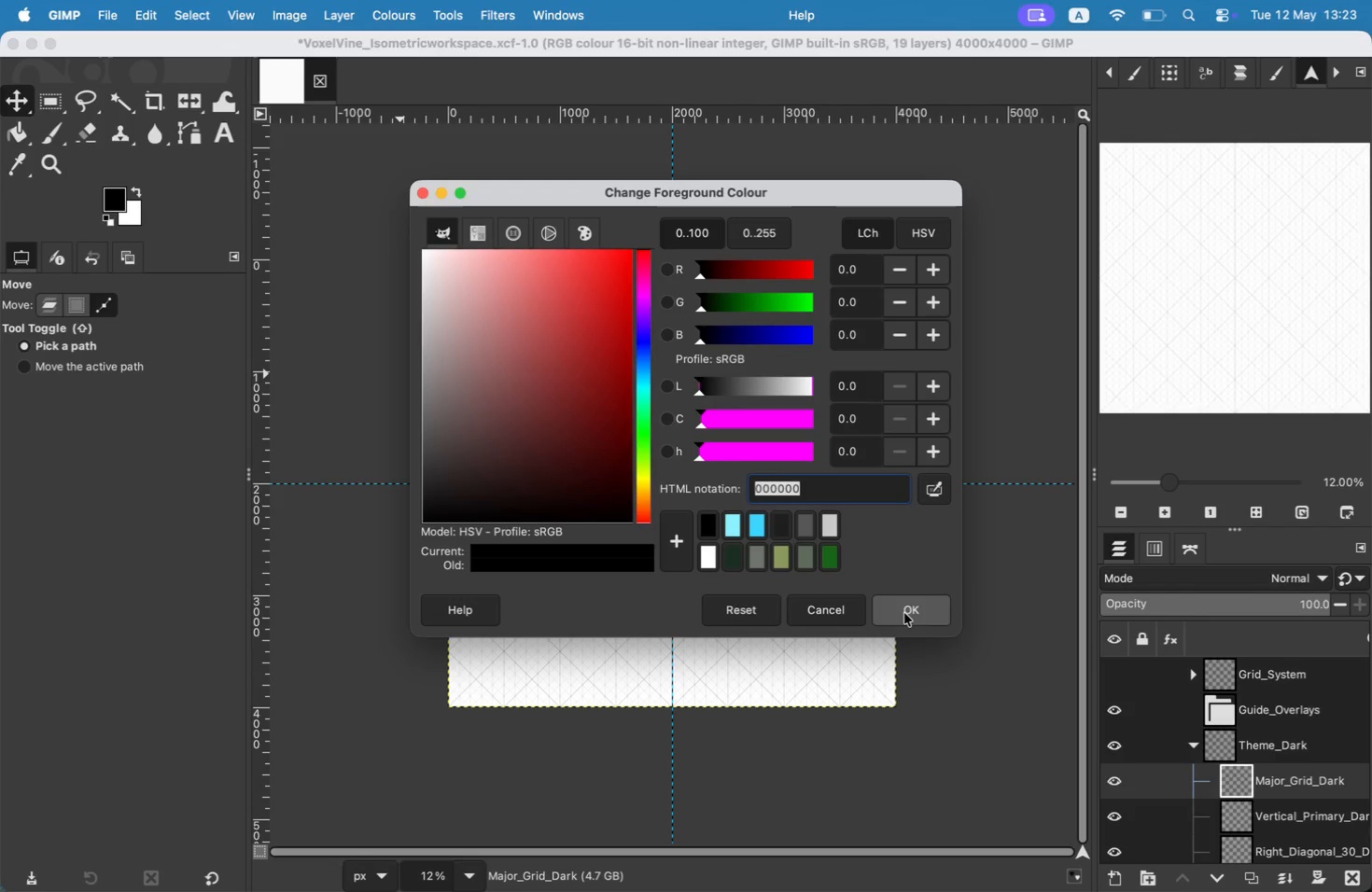 
left_click([856, 605])
 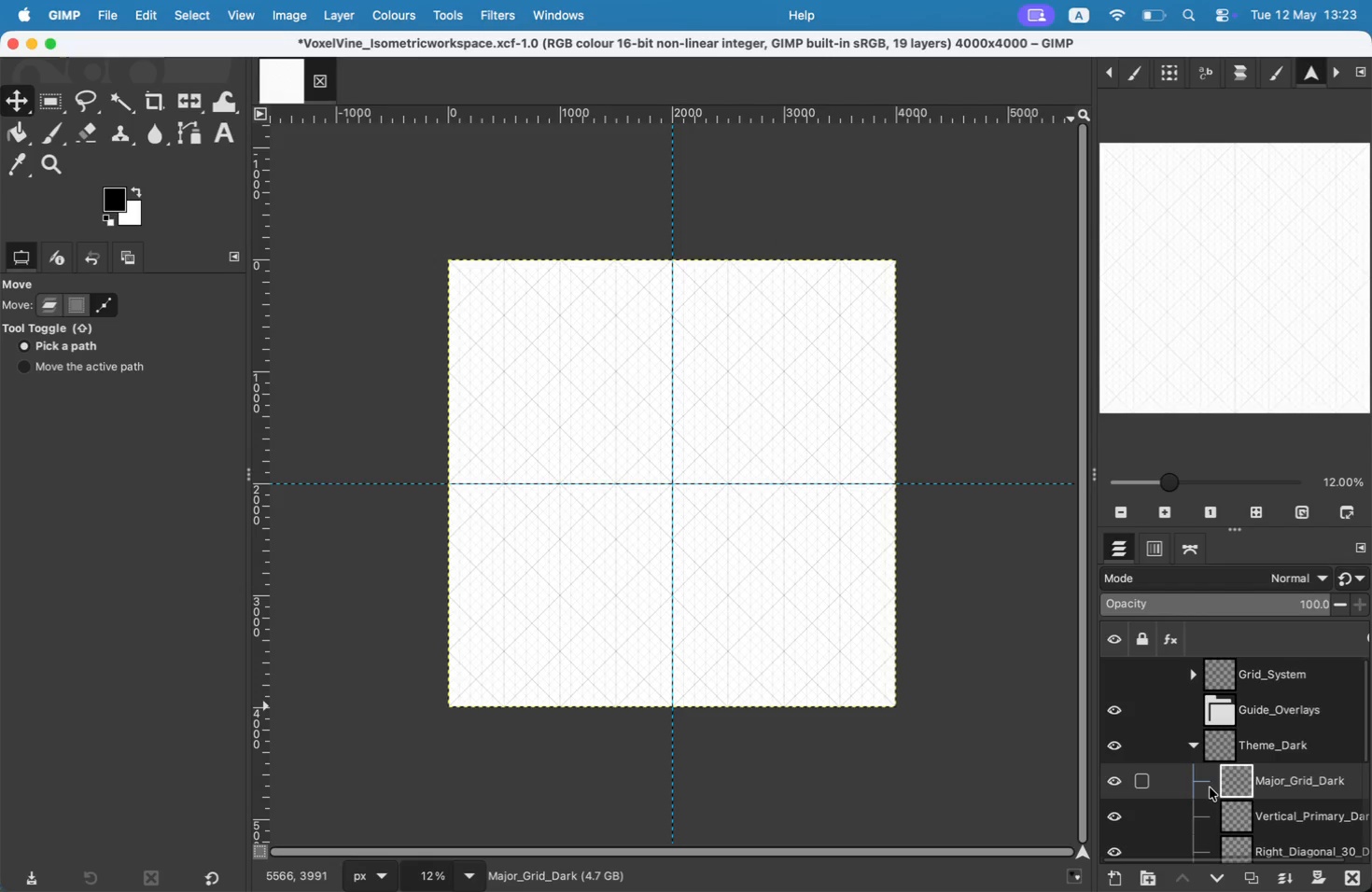 
left_click([1148, 784])
 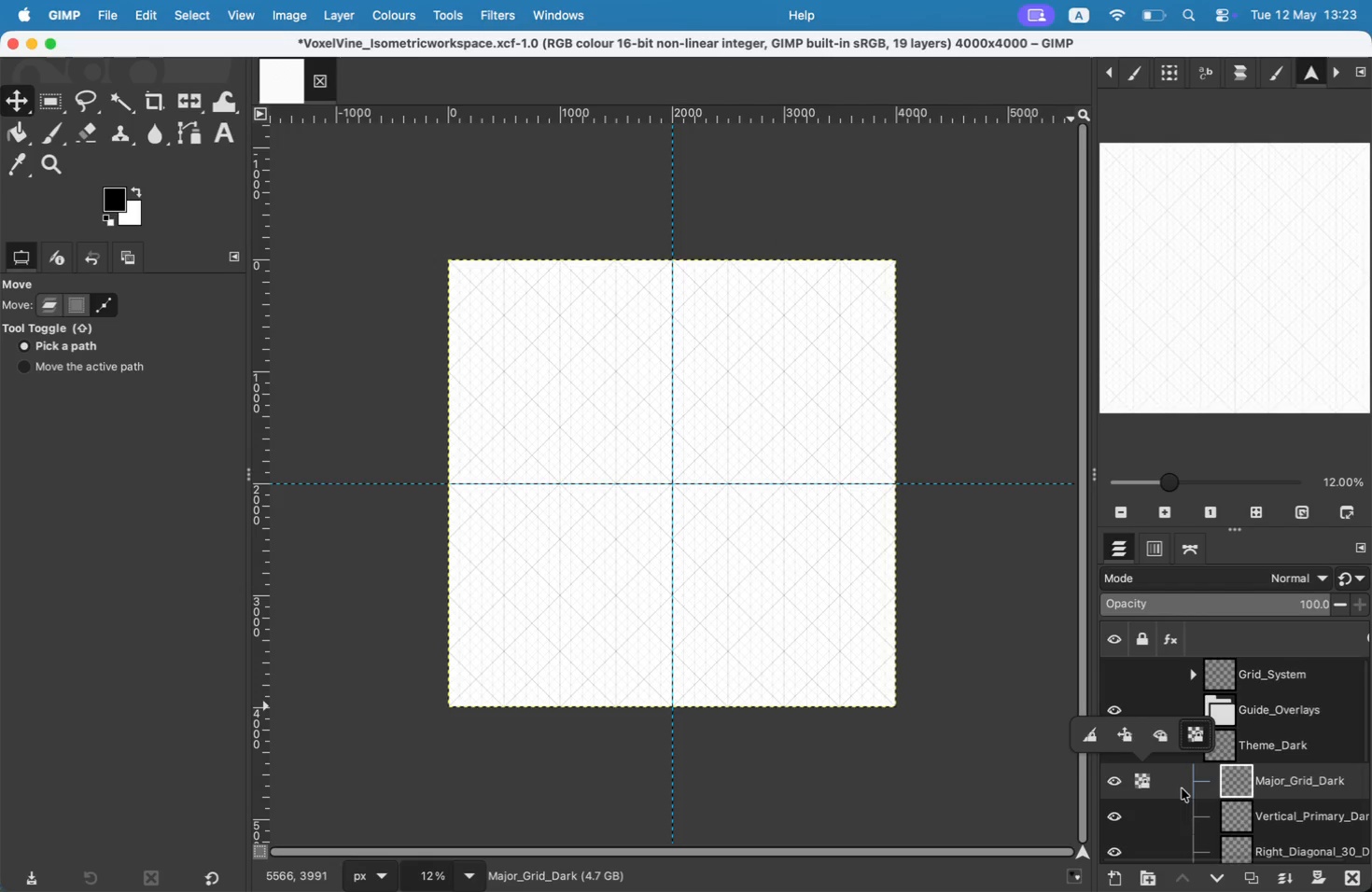 
left_click([1147, 780])
 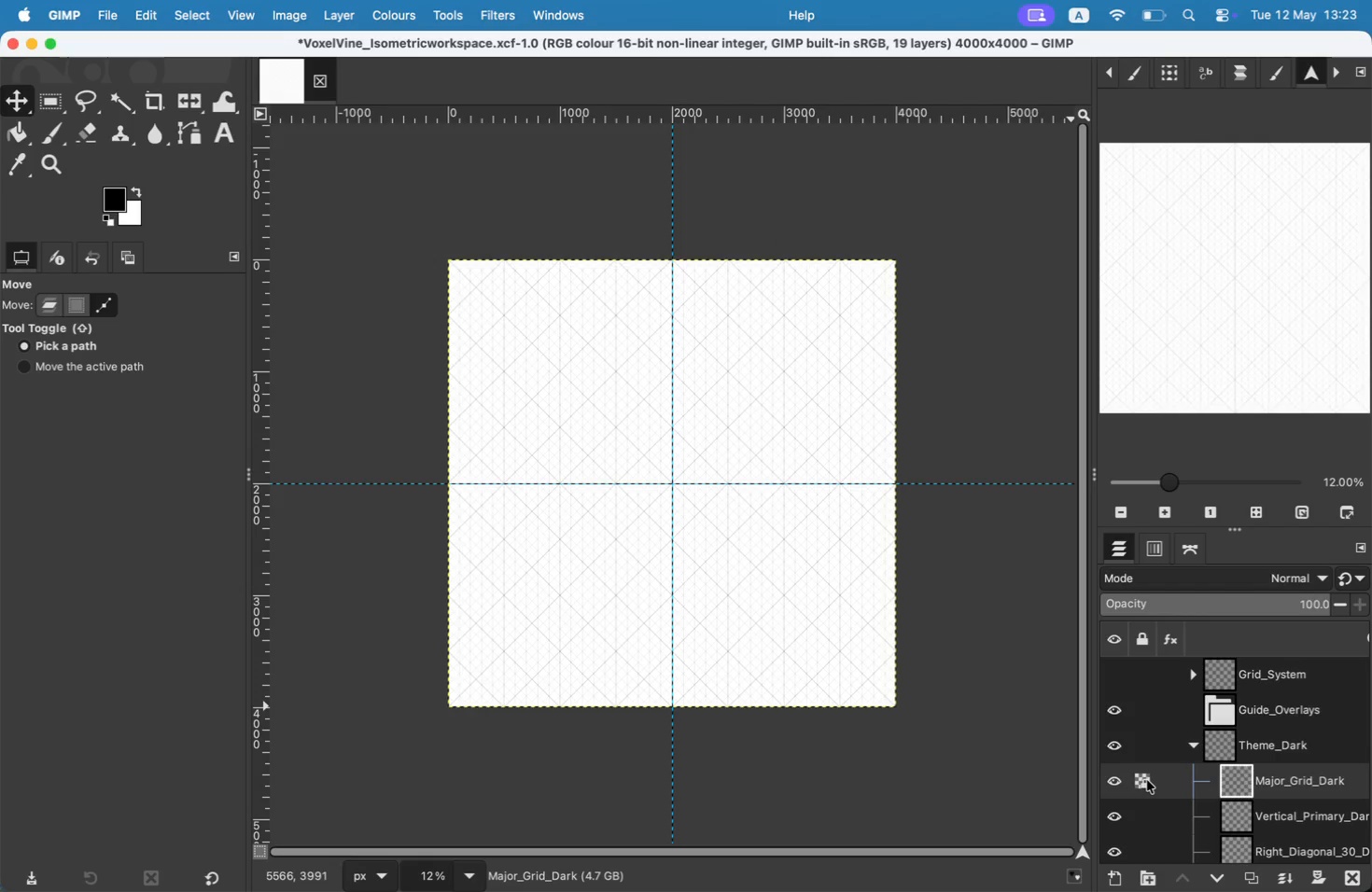 
left_click([1147, 780])
 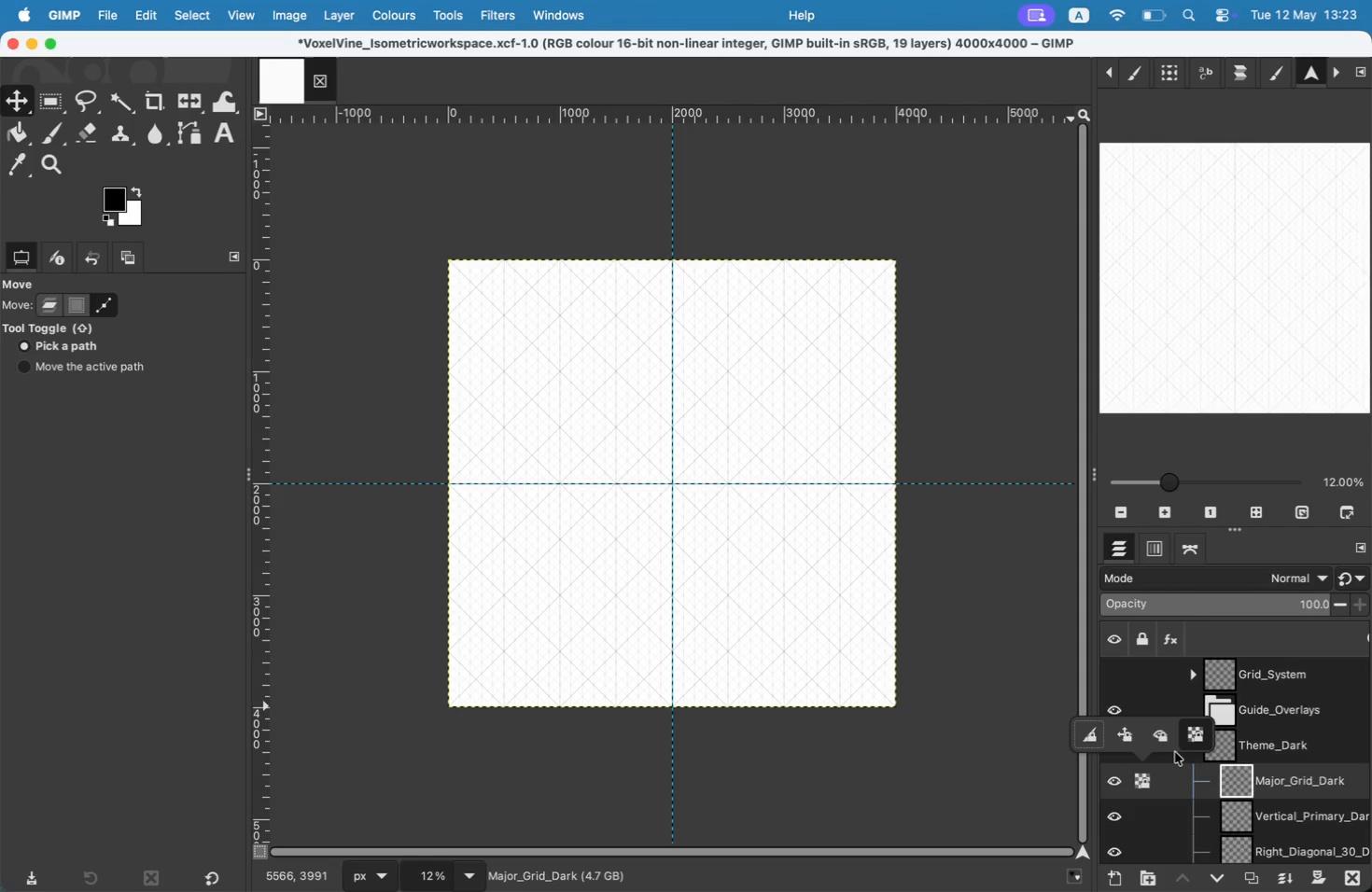 
left_click([1187, 740])
 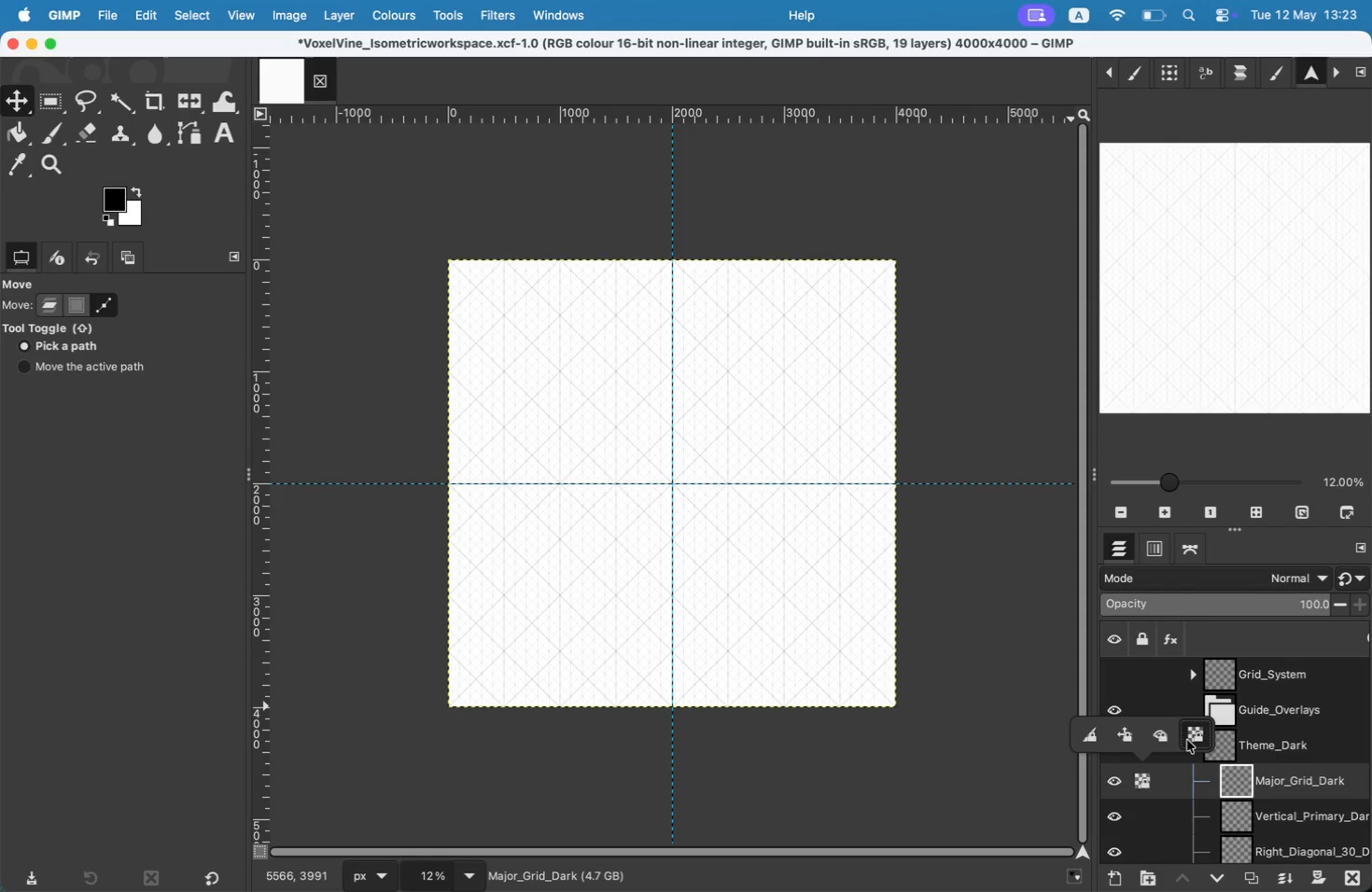 
left_click([1257, 813])
 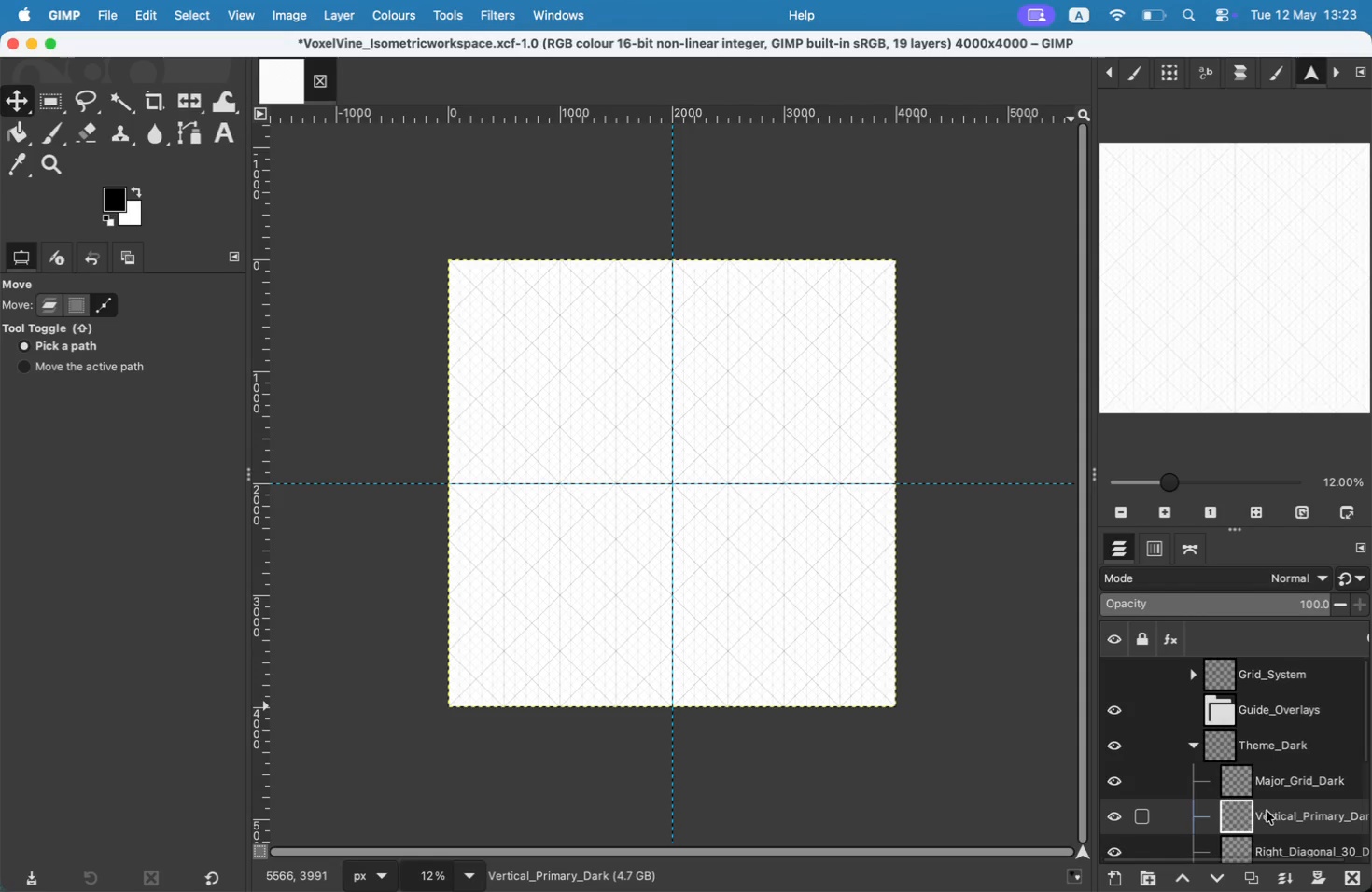 
scroll: coordinate [1266, 811], scroll_direction: down, amount: 1.0
 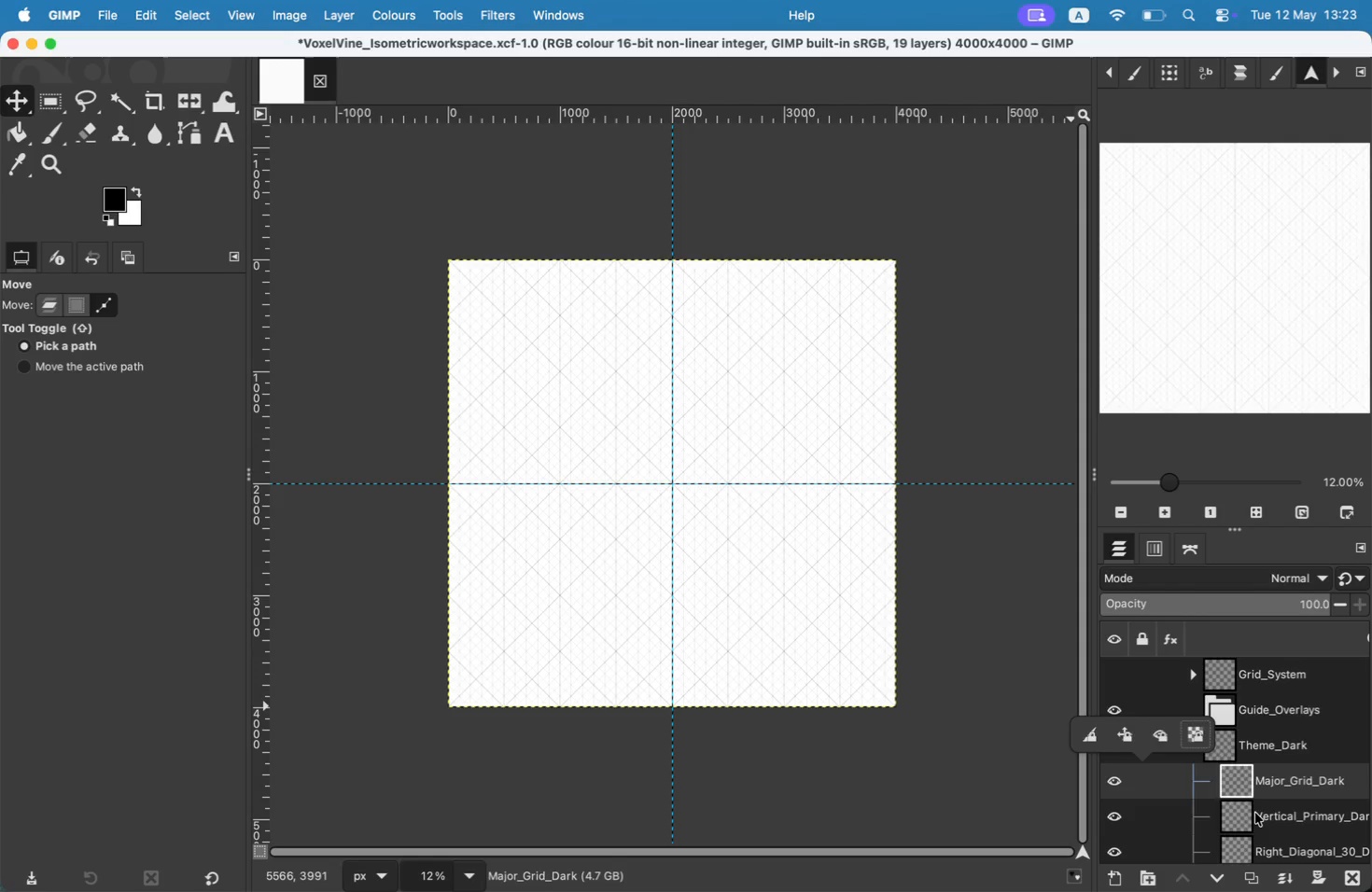 
hold_key(key=ShiftLeft, duration=0.57)
left_click([1267, 818])
 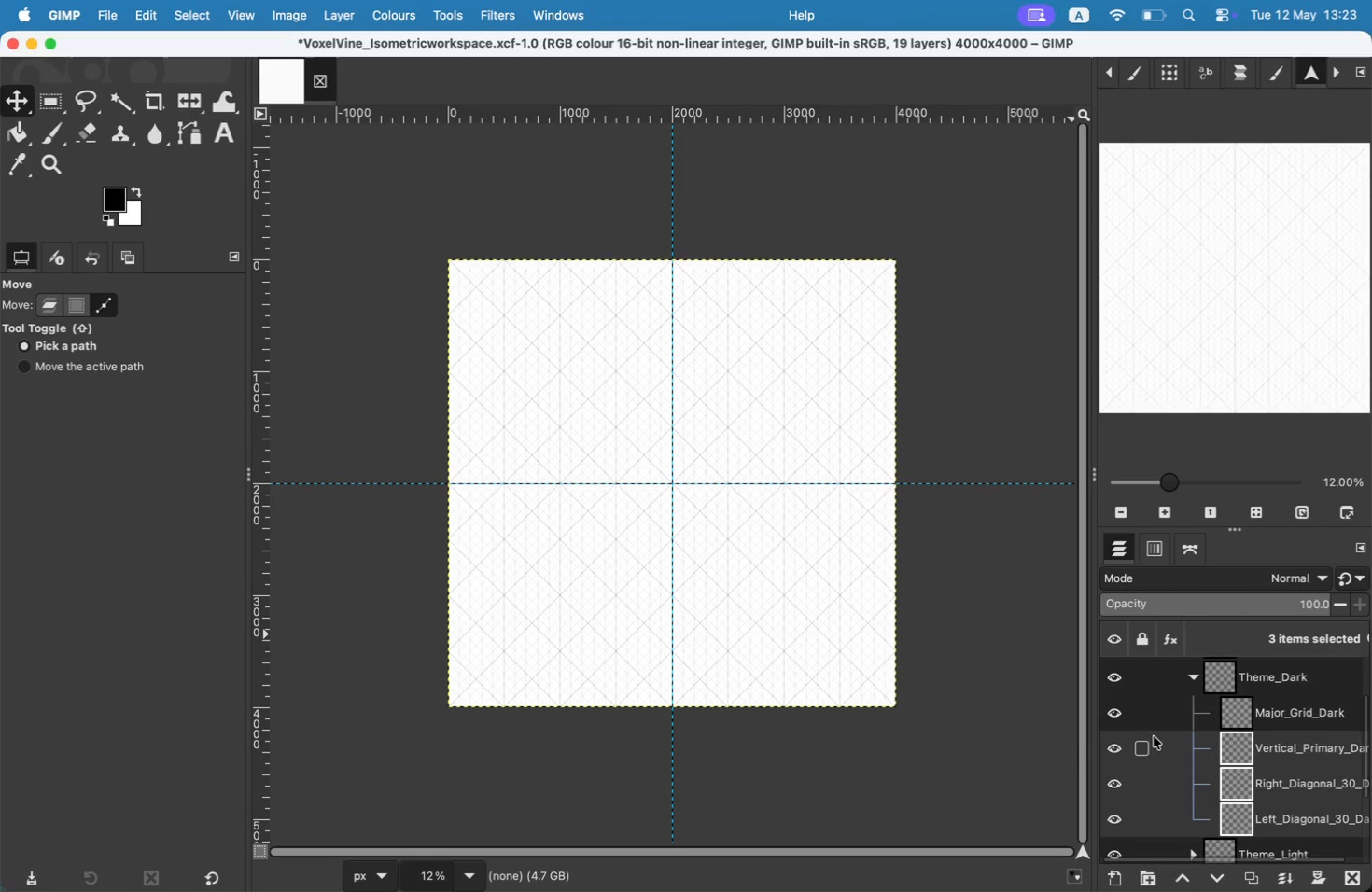 
left_click([1147, 751])
 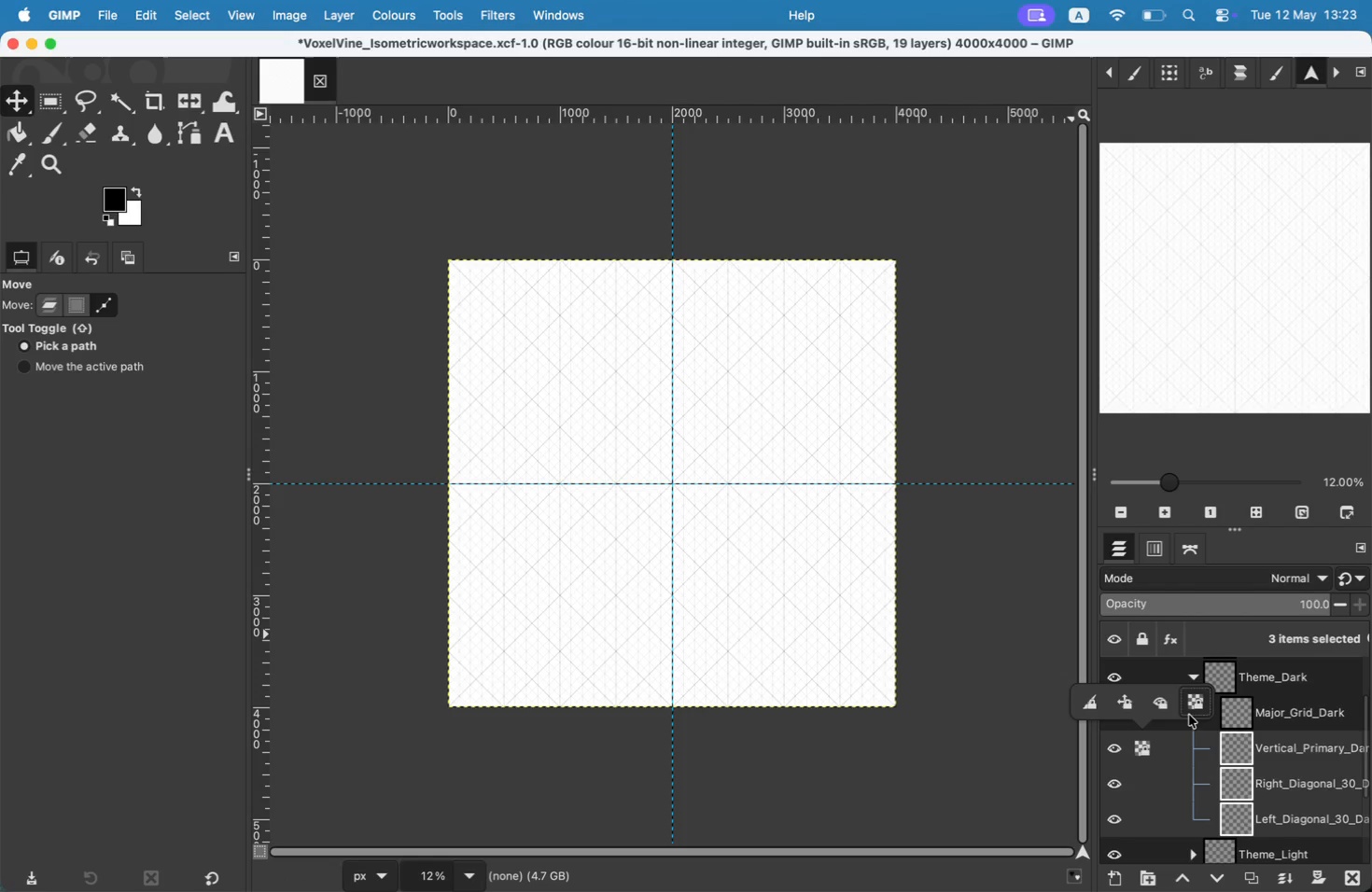 
left_click([1143, 783])
 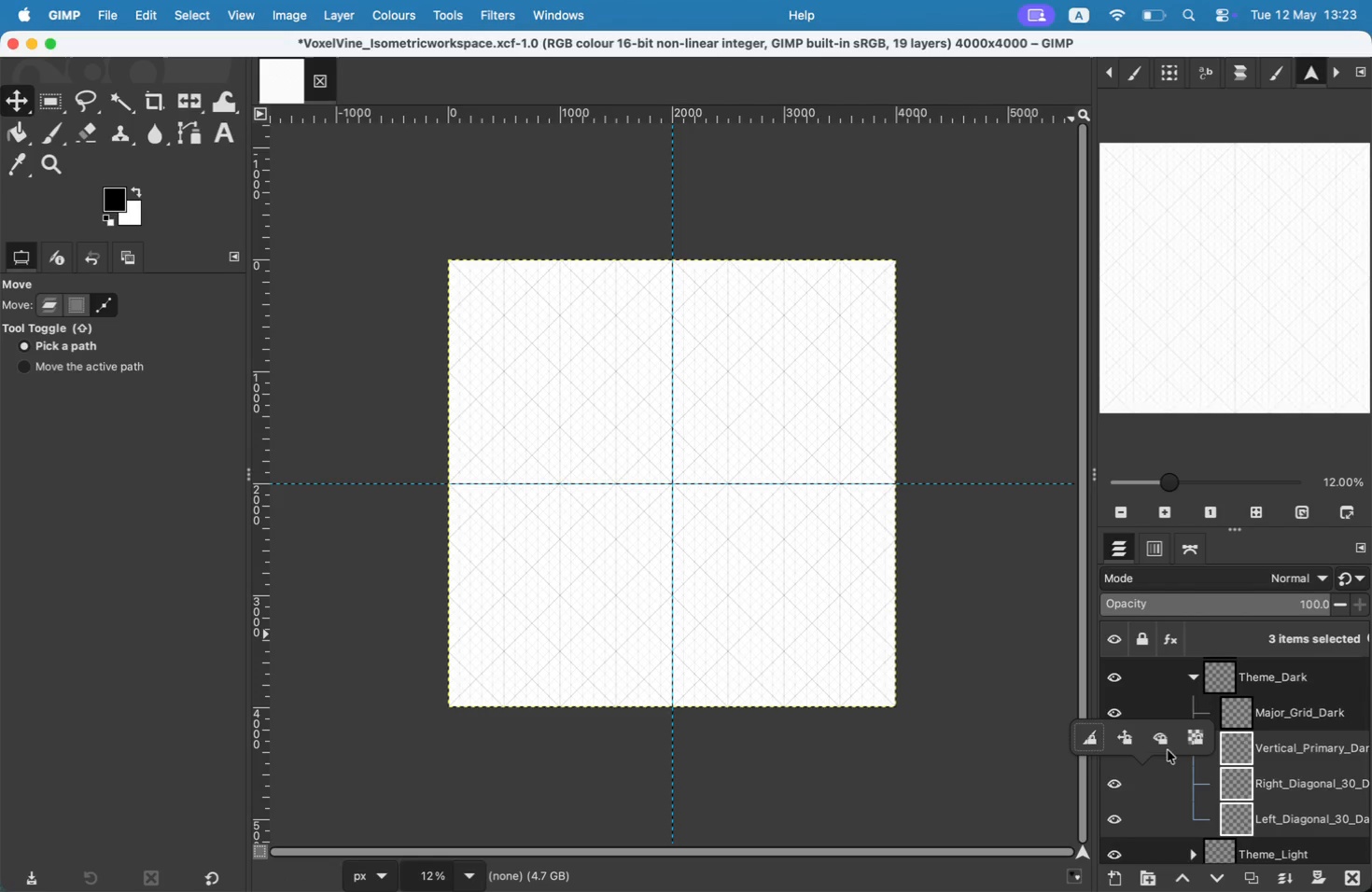 
left_click([1182, 748])
 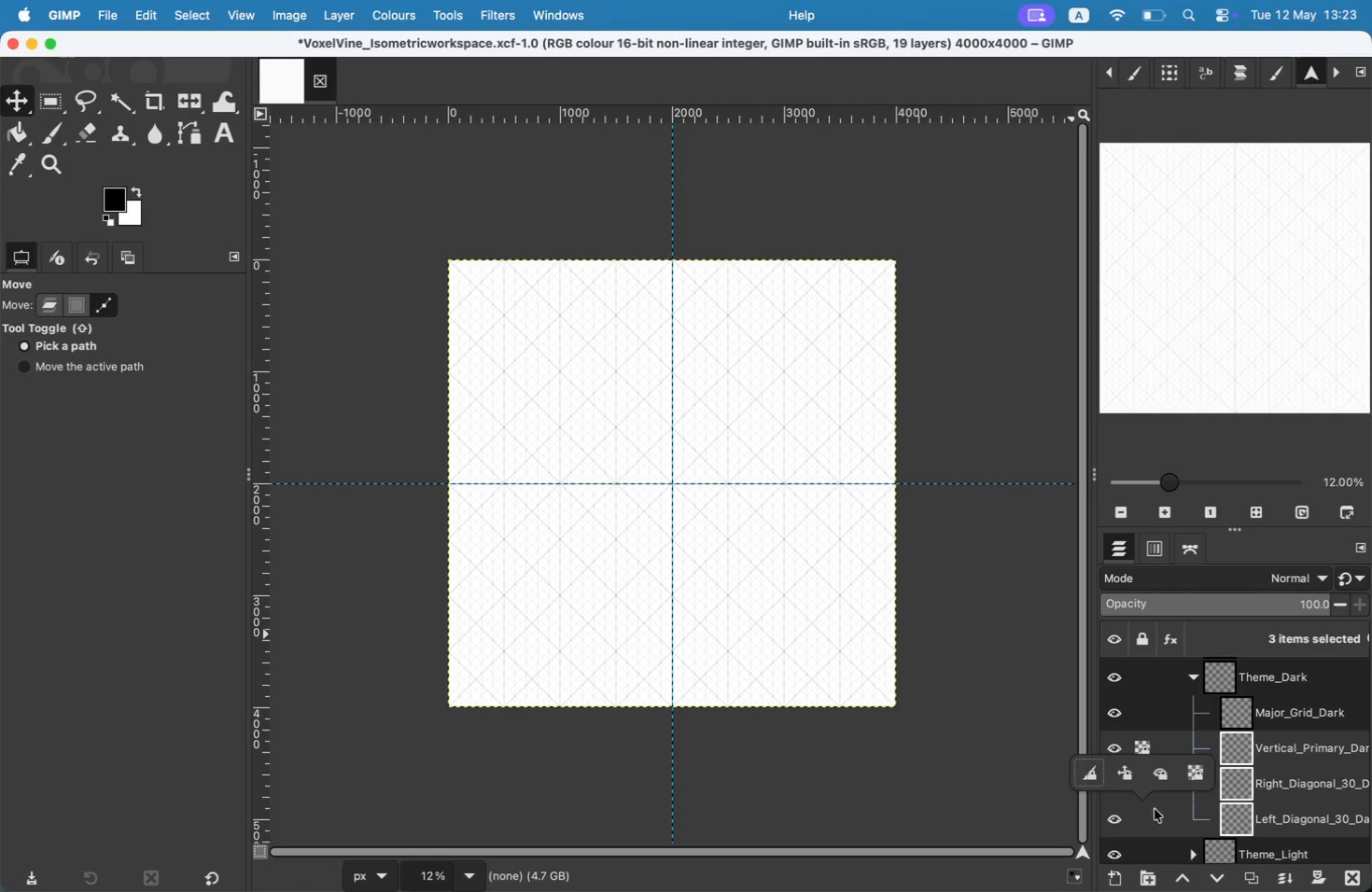 
left_click([1191, 781])
 